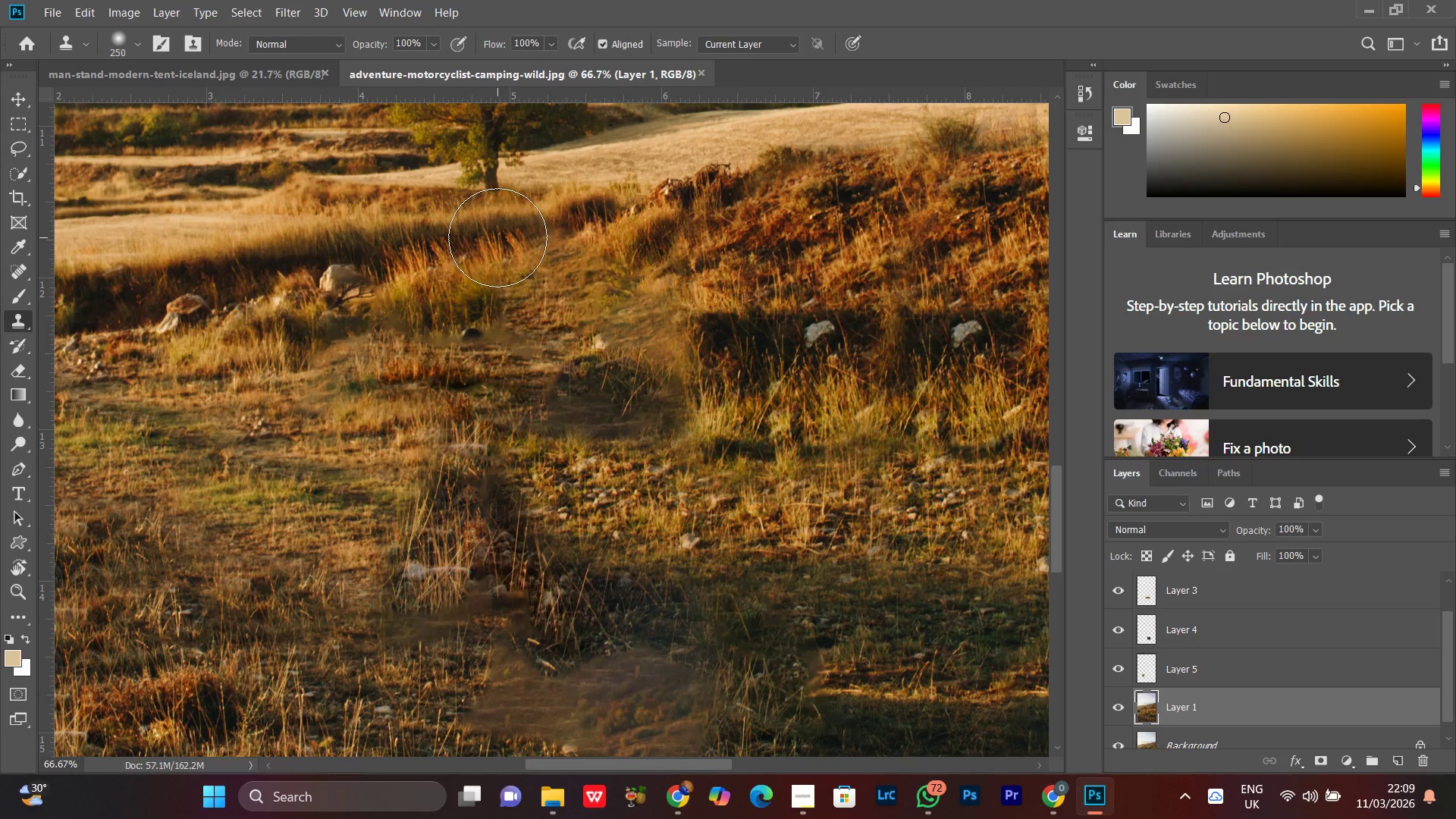 
double_click([497, 237])
 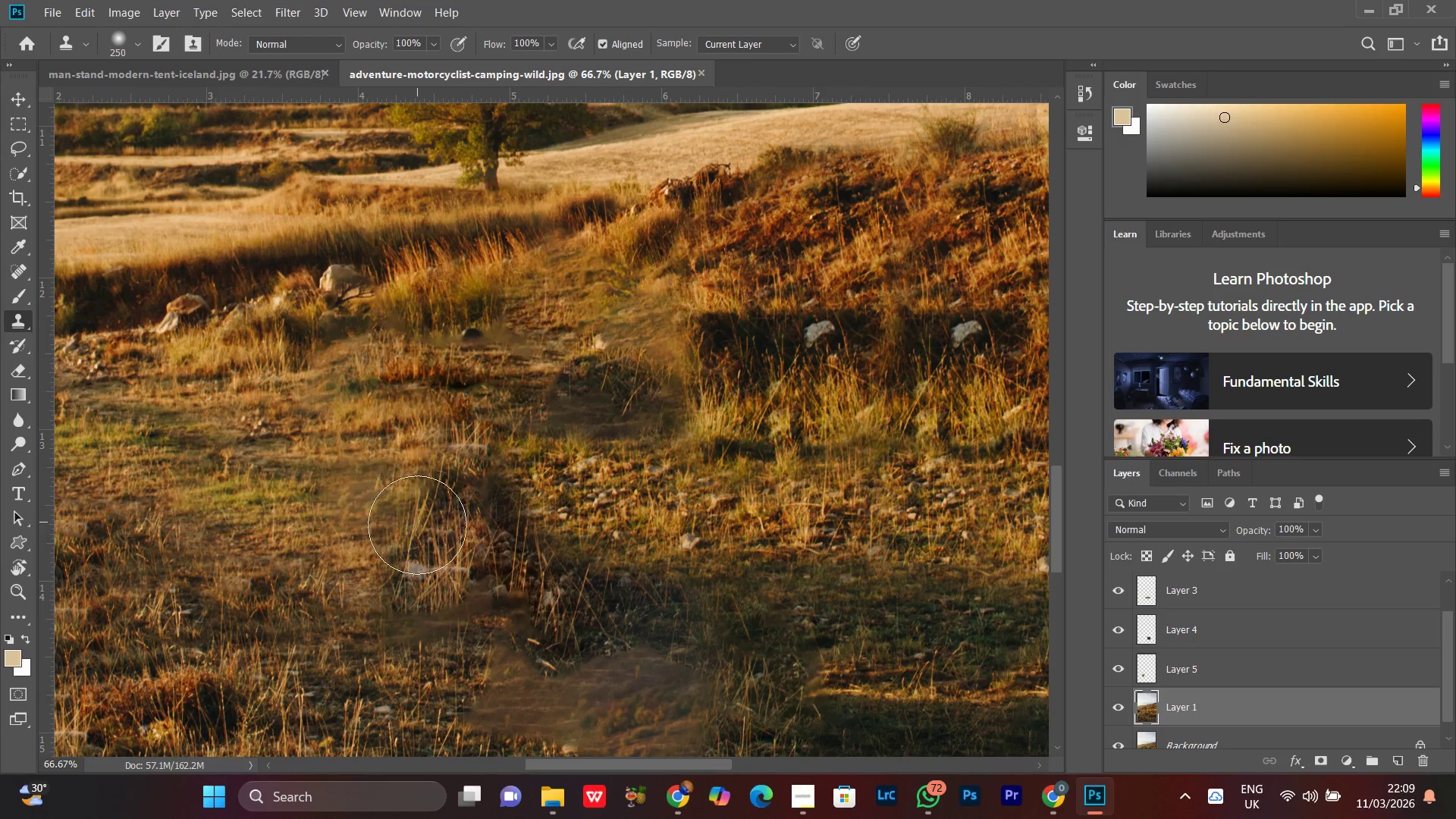 
hold_key(key=AltLeft, duration=1.06)
left_click([507, 240])
 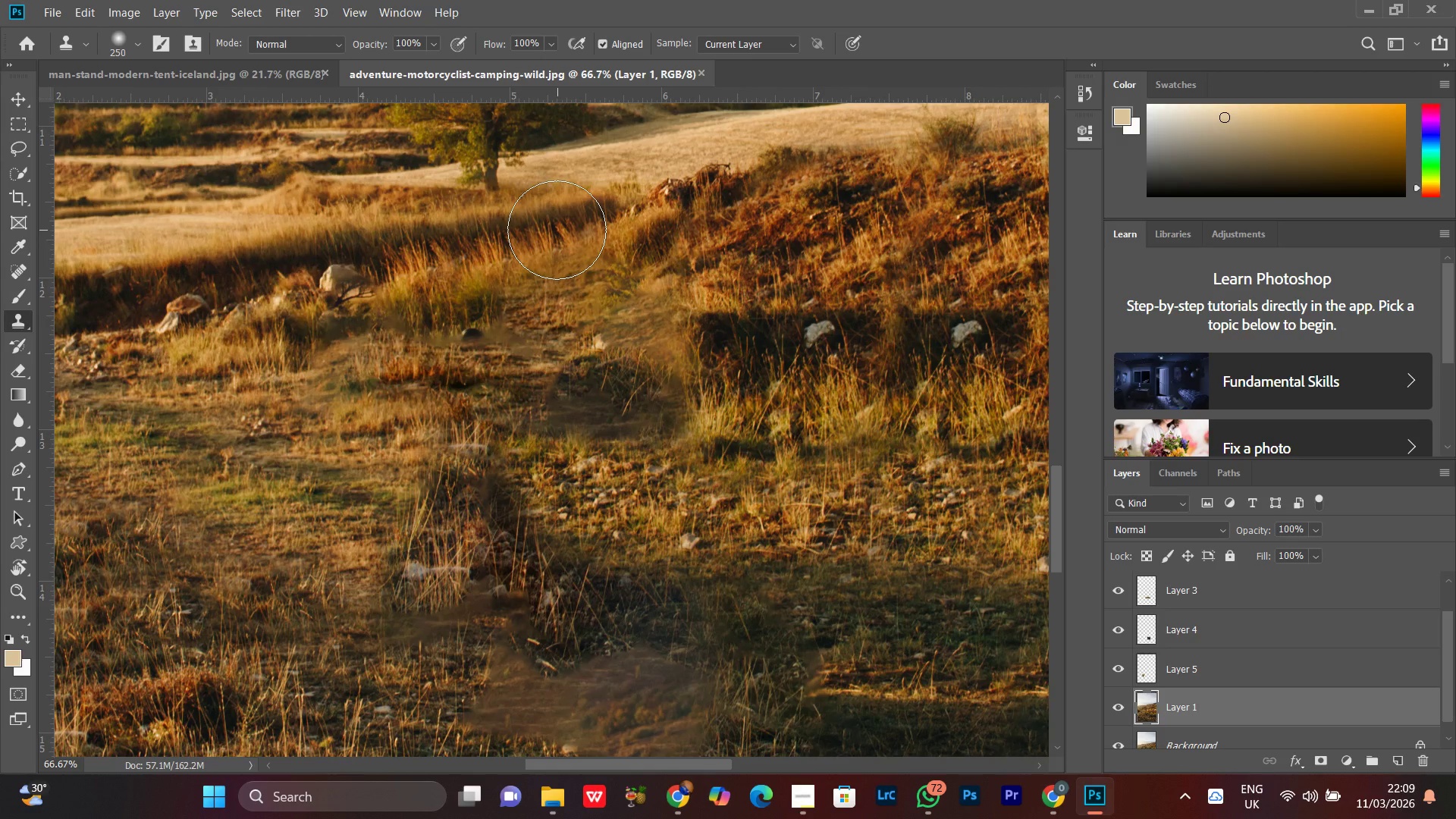 
left_click([557, 230])
 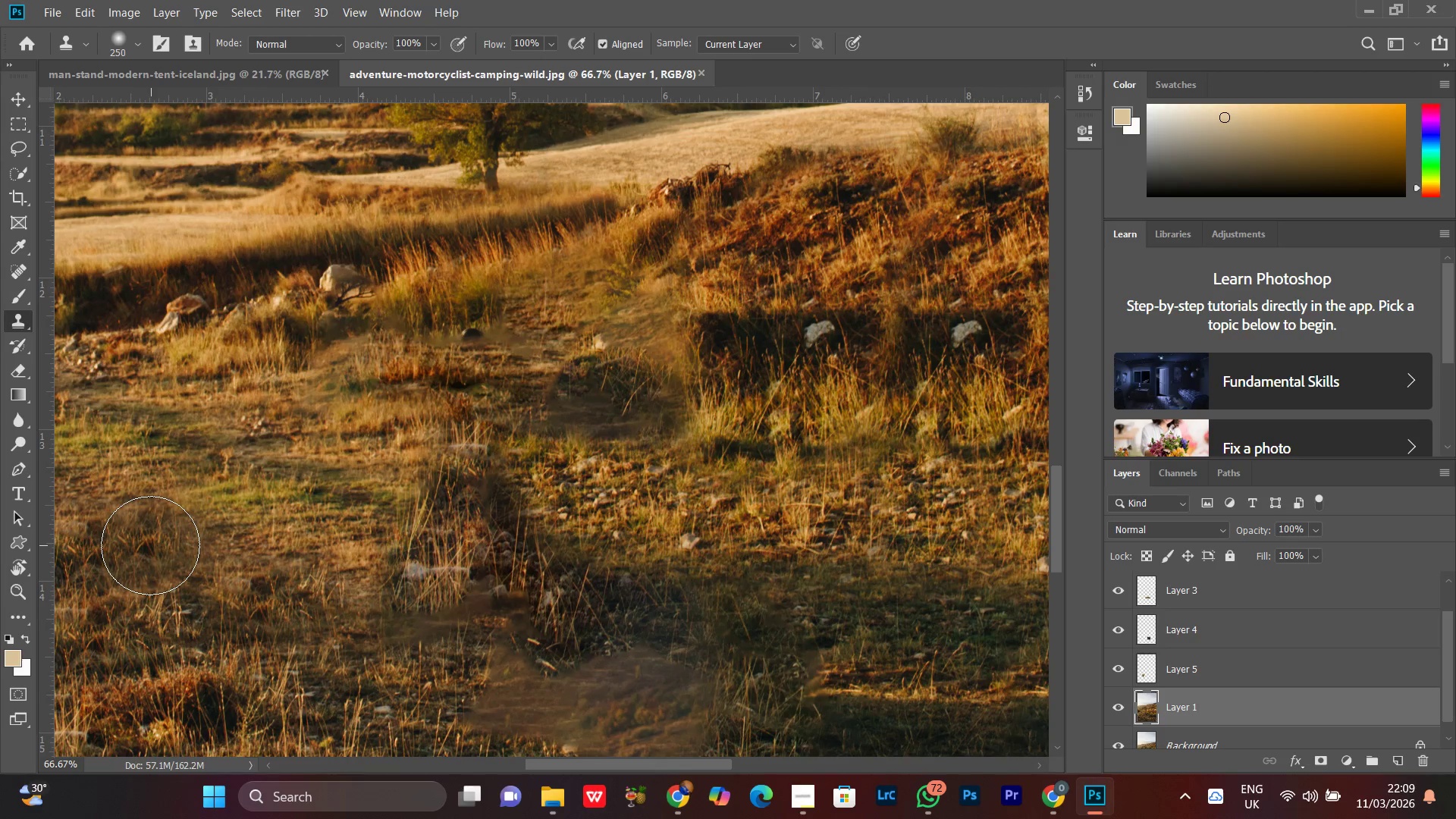 
key(Control+Minus)
 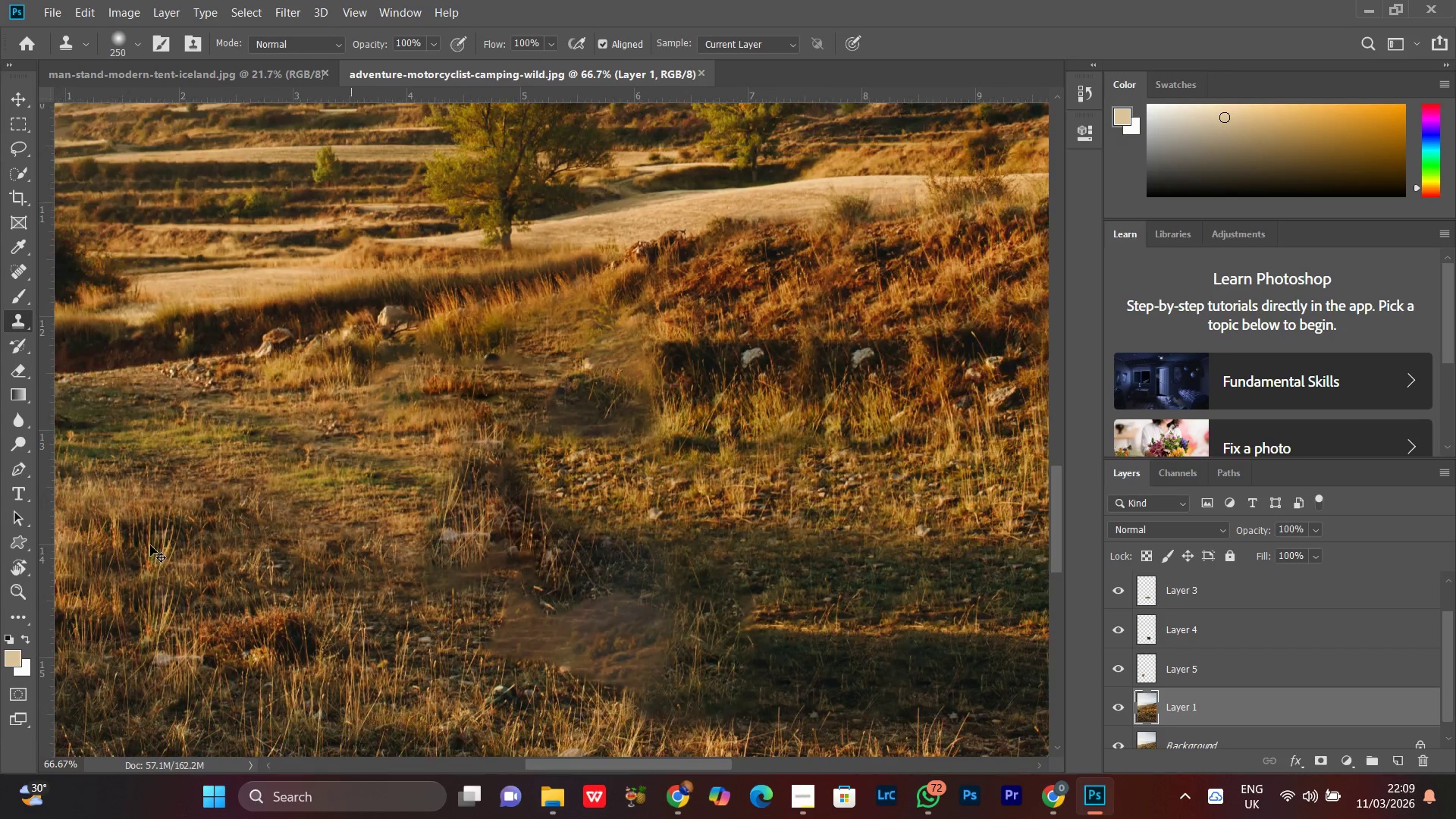 
key(Control+Minus)
 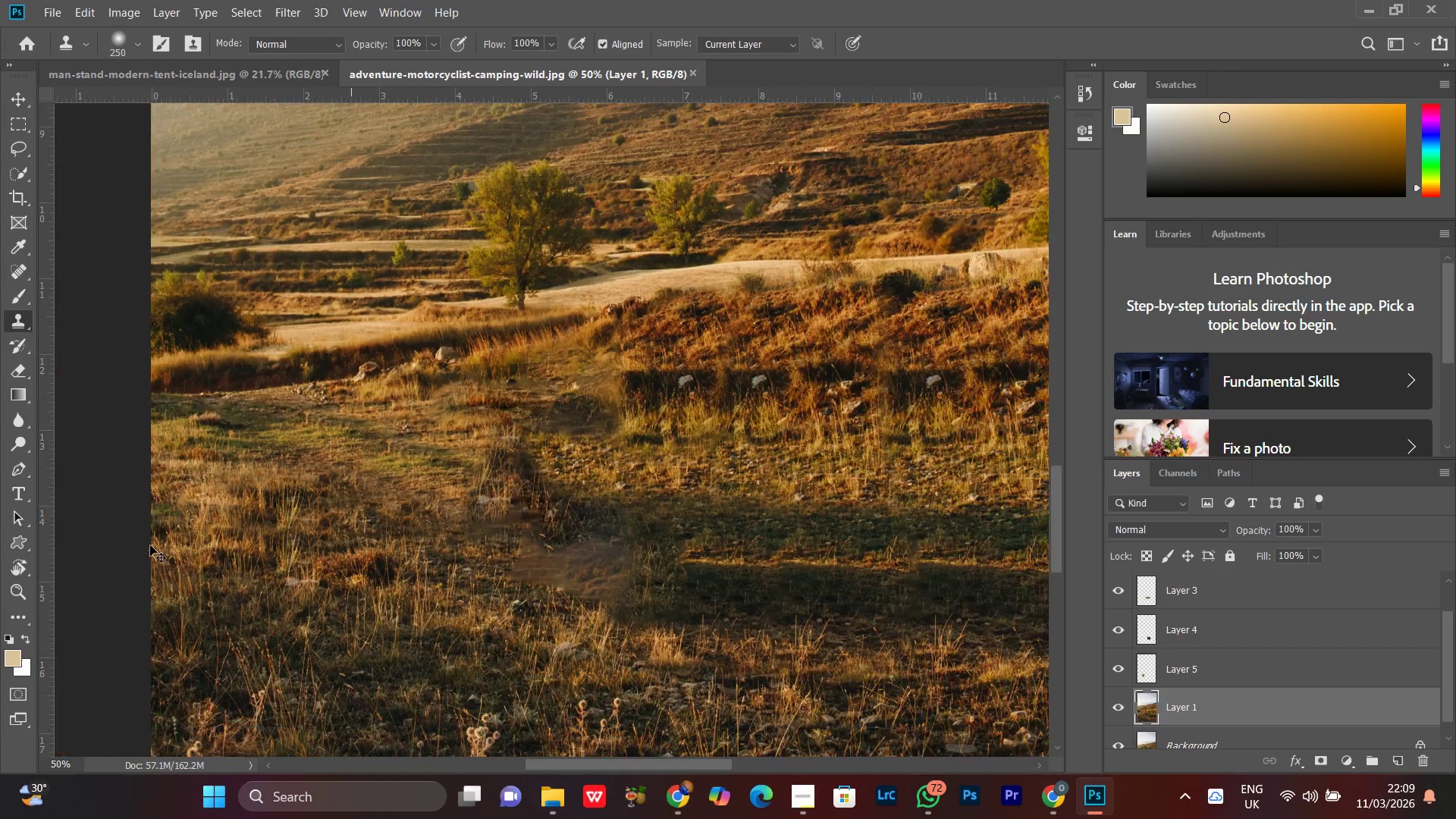 
key(Control+Minus)
 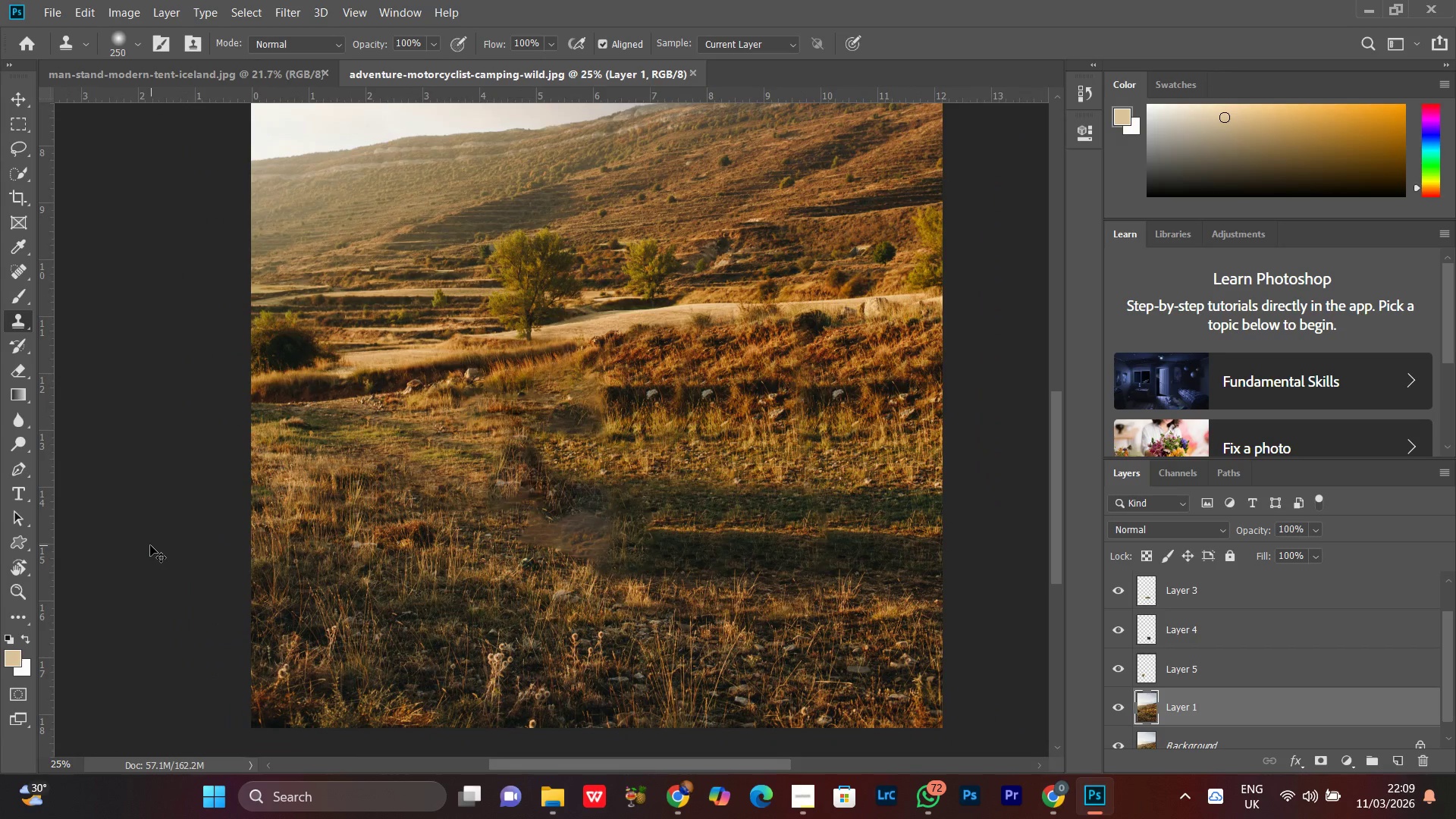 
key(Control+Equal)
 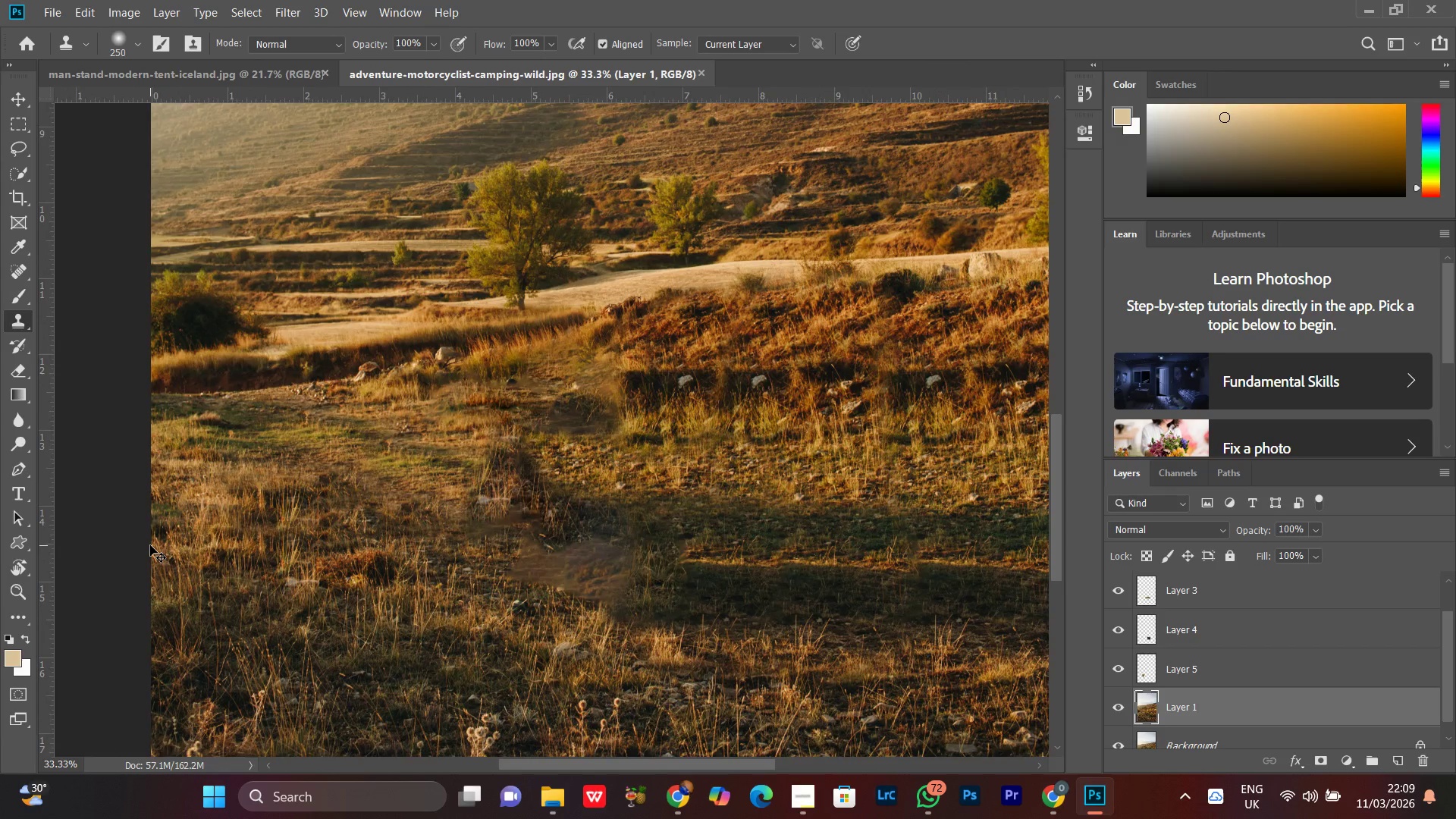 
key(Control+Equal)
 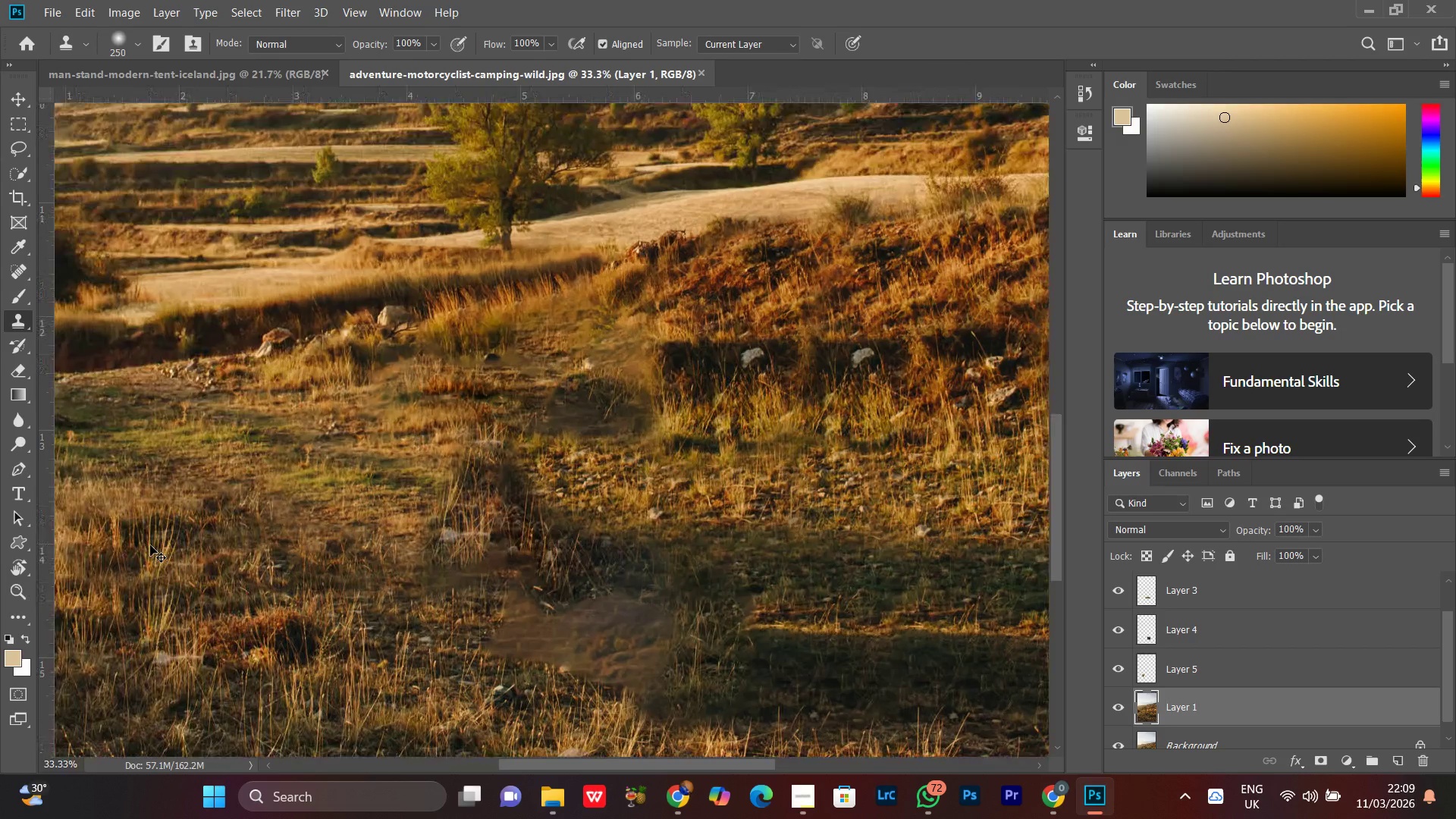 
key(Control+Equal)
 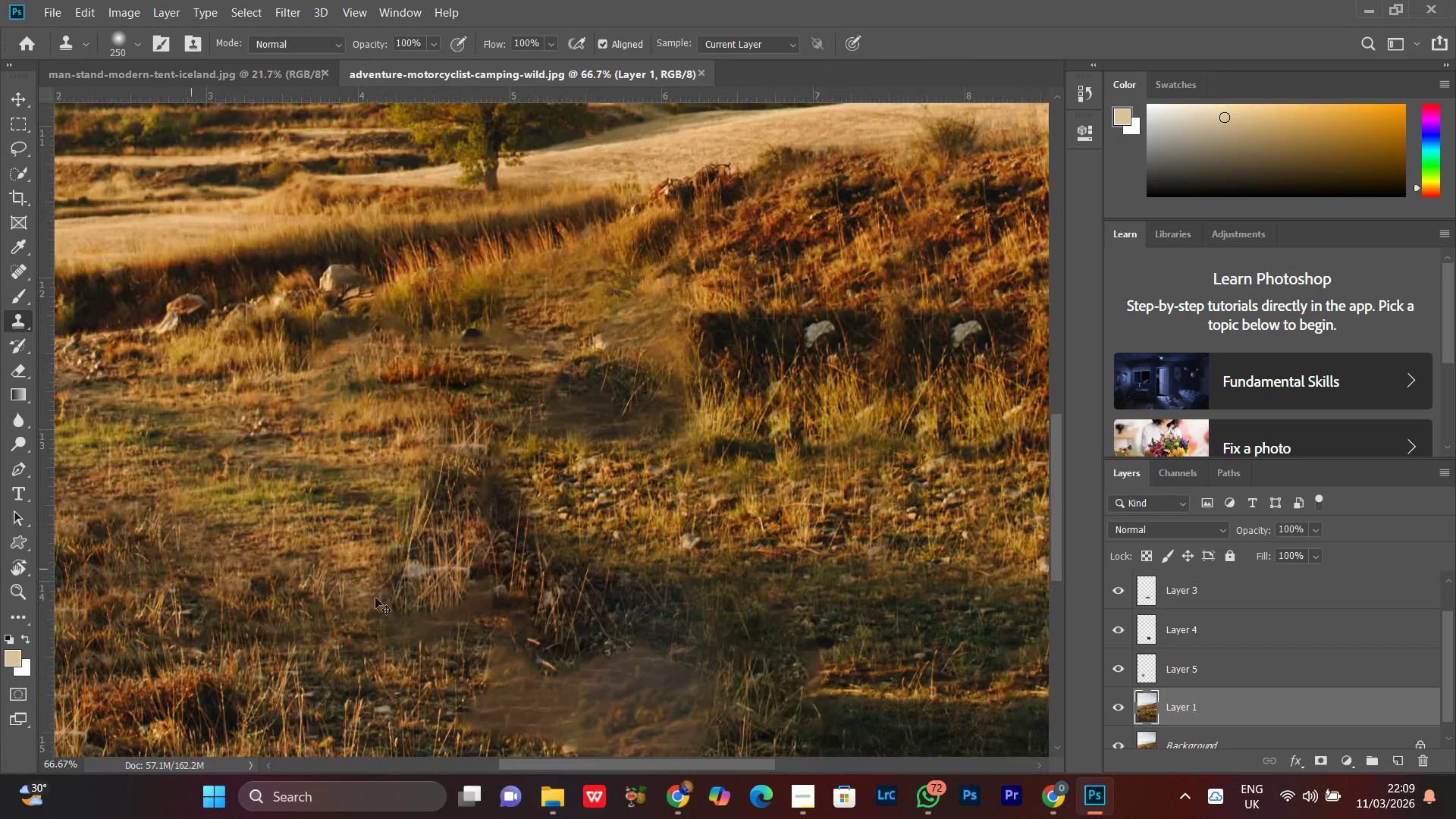 
key(Control+Minus)
 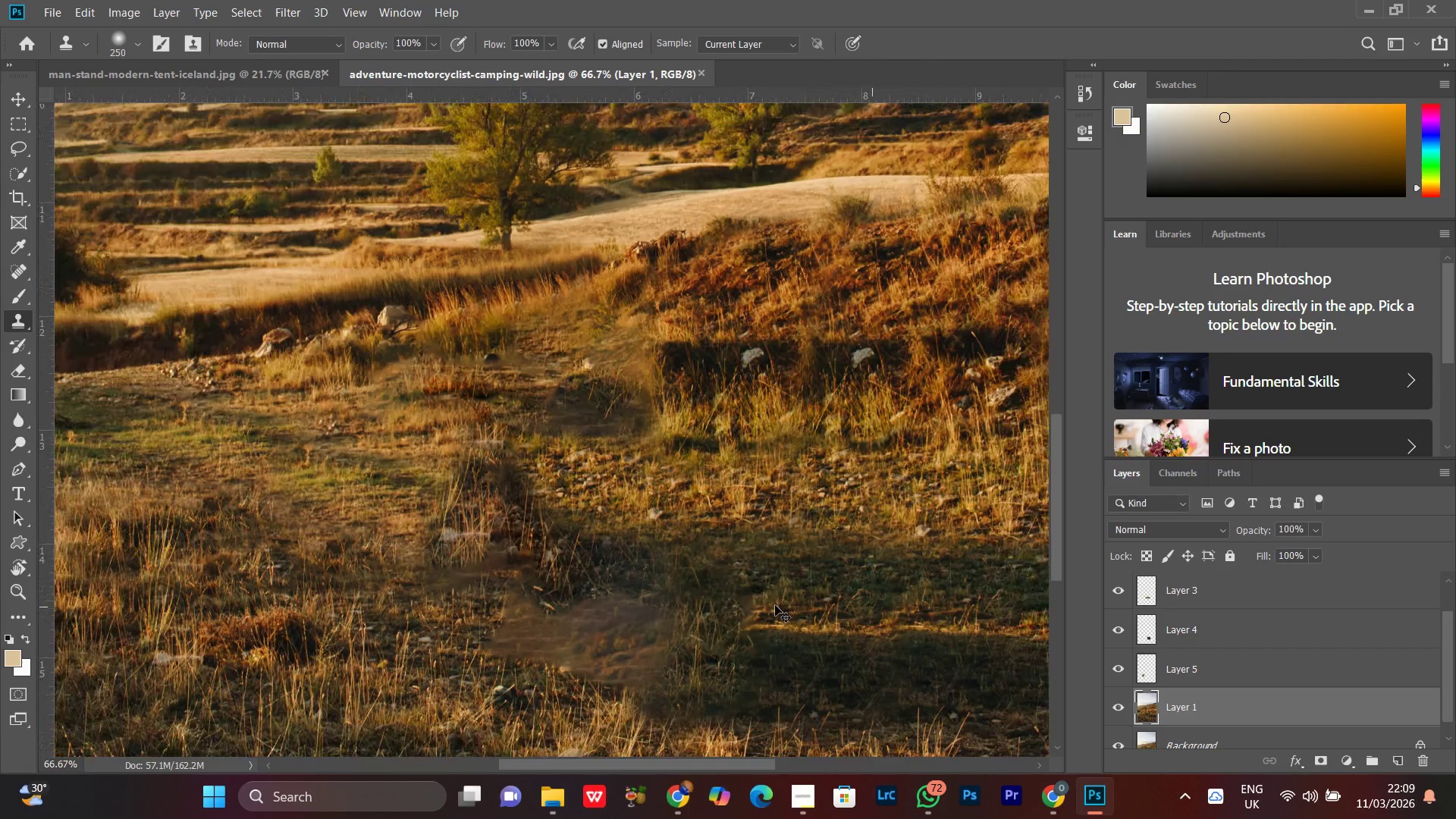 
key(Control+Equal)
 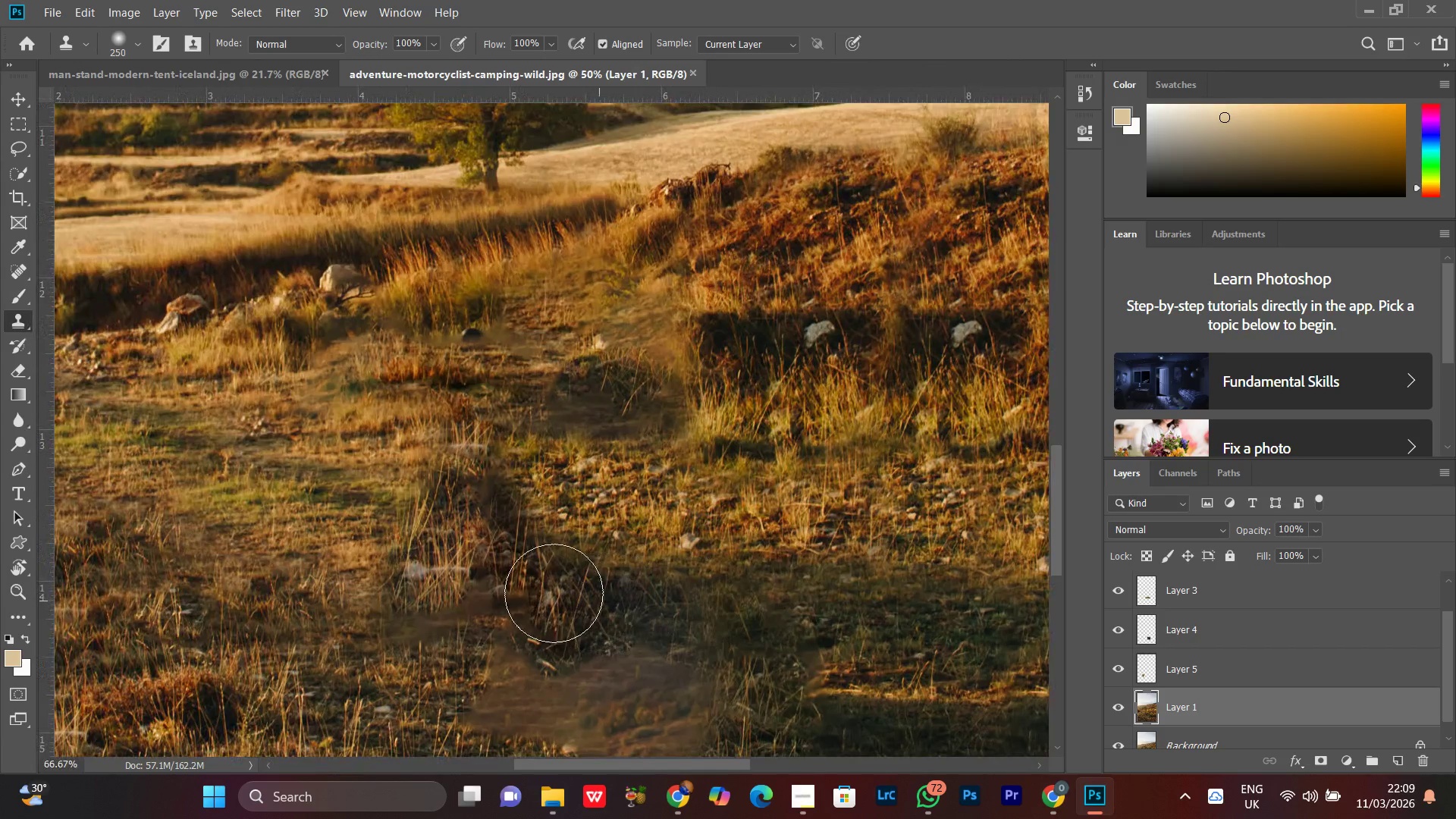 
hold_key(key=Space, duration=1.53)
 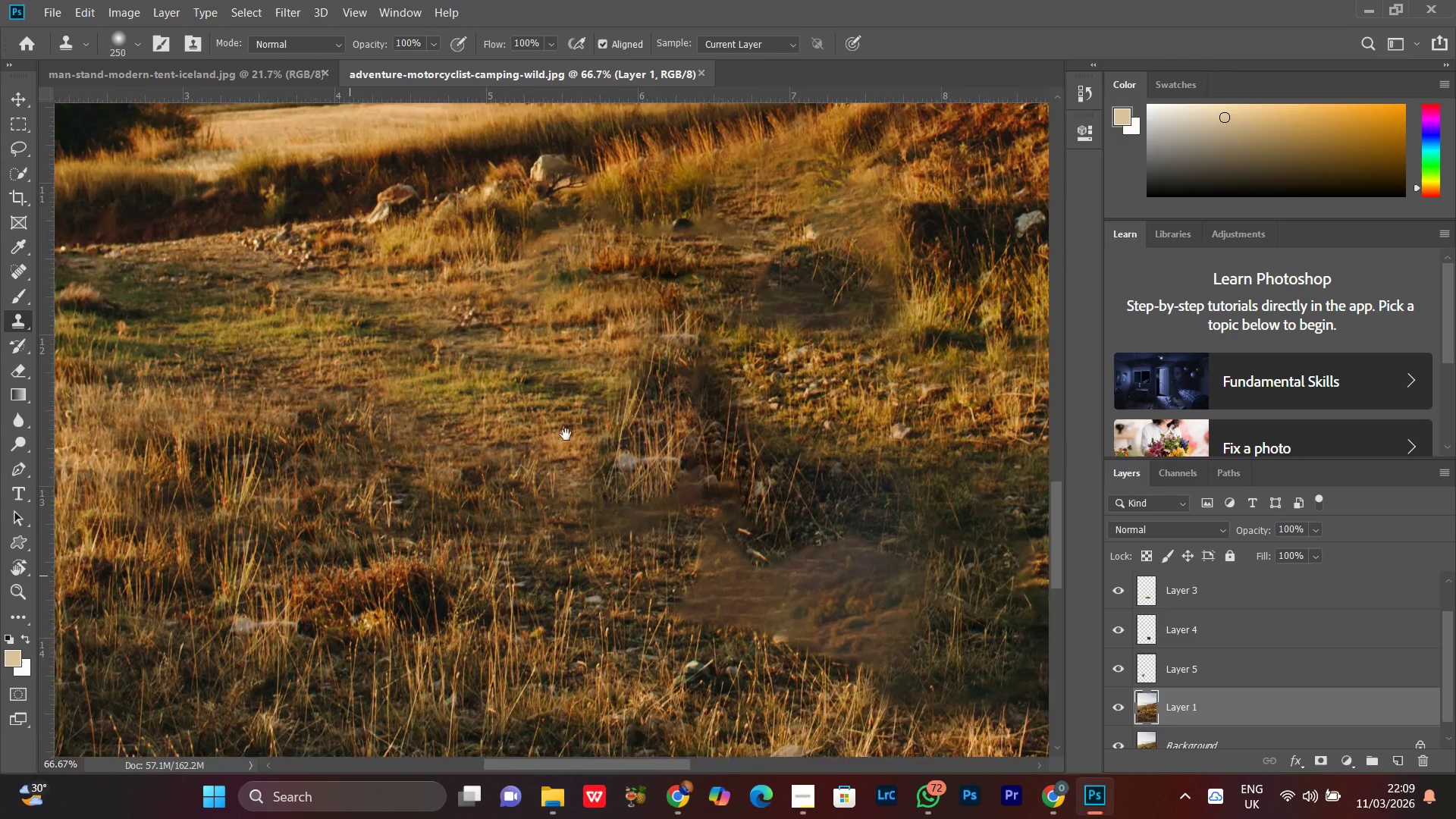 
left_click_drag(start_coordinate=[362, 519], to_coordinate=[339, 592])
 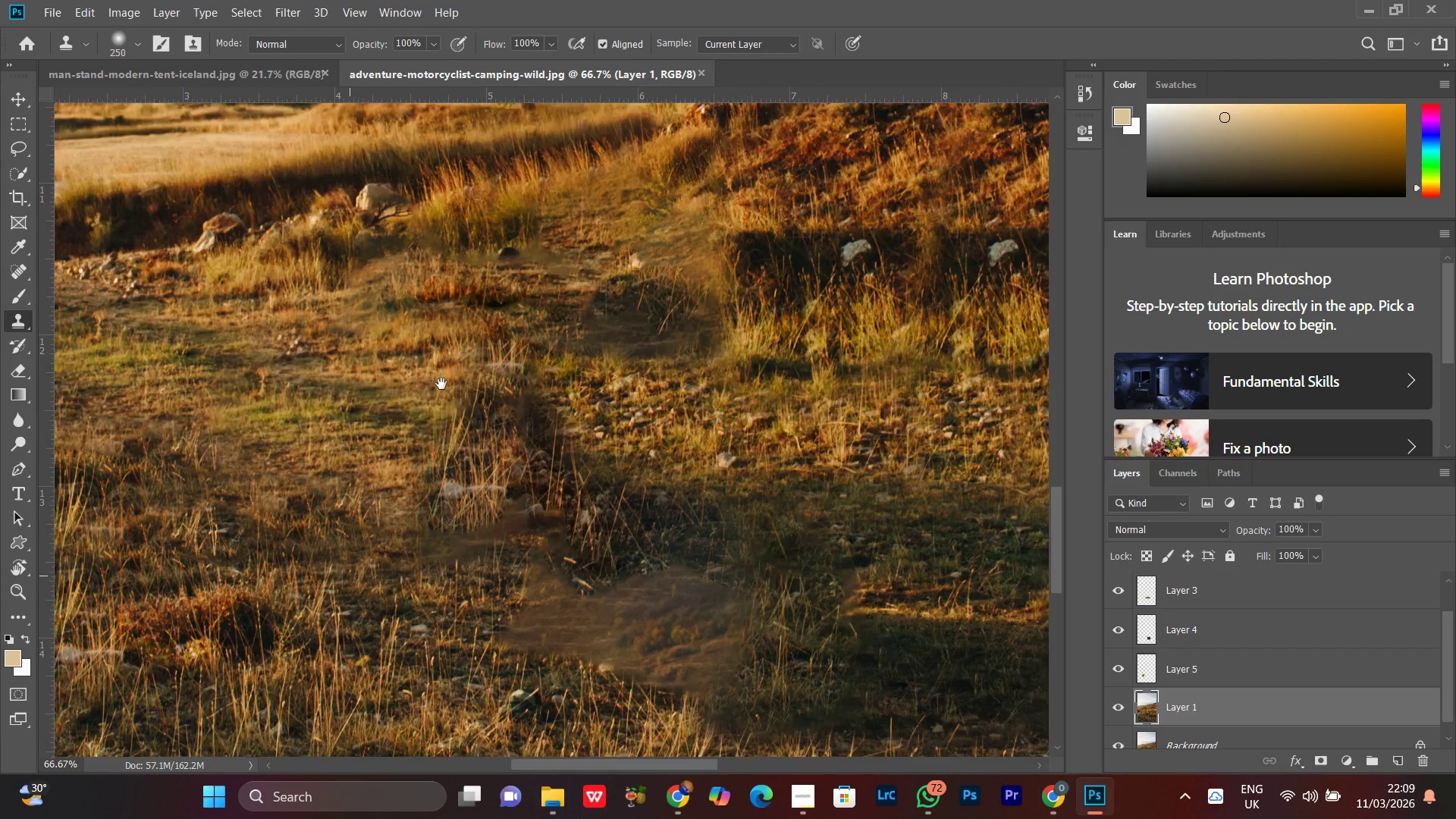 
left_click_drag(start_coordinate=[350, 576], to_coordinate=[412, 528])
 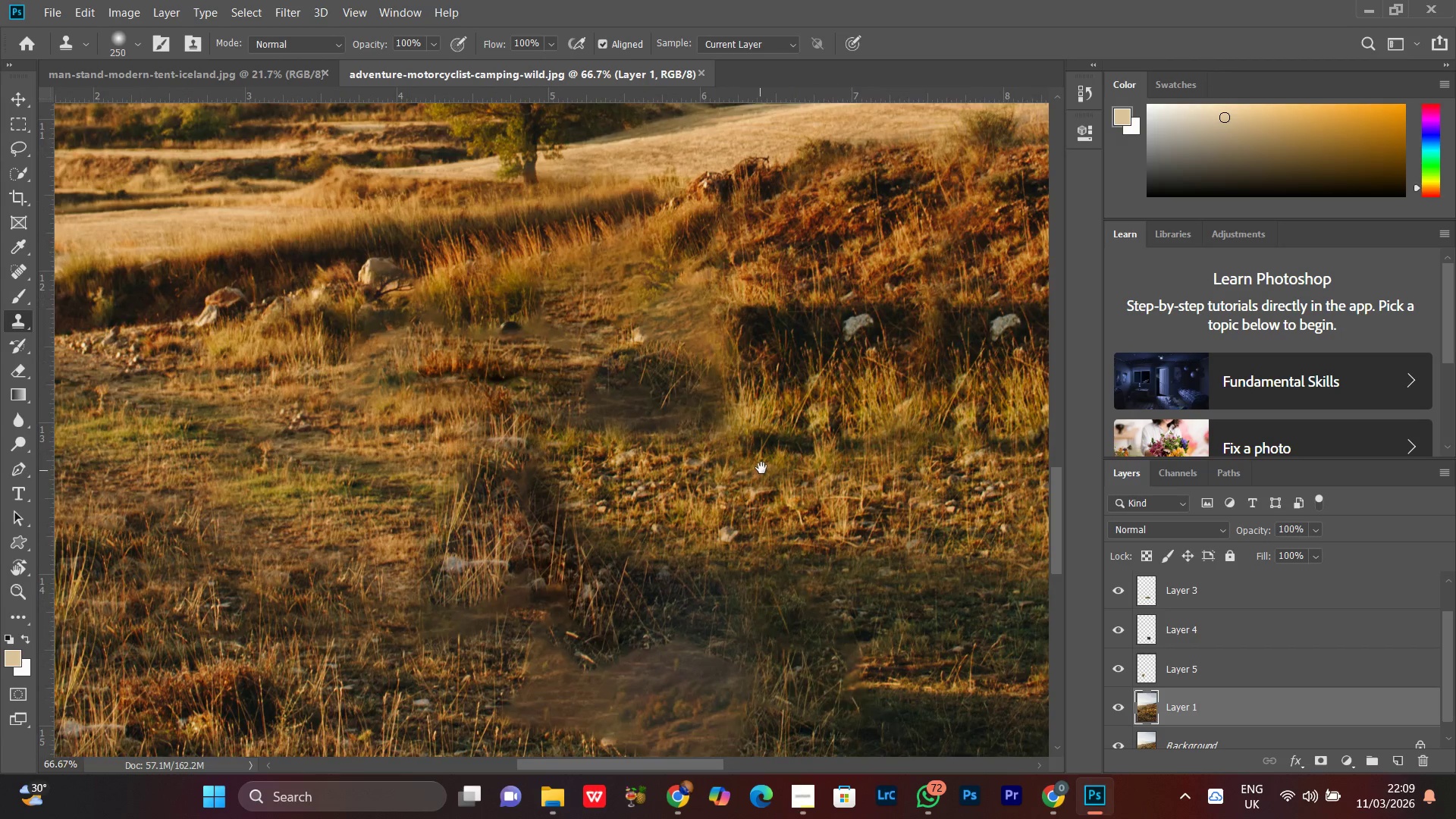 
hold_key(key=Space, duration=1.52)
 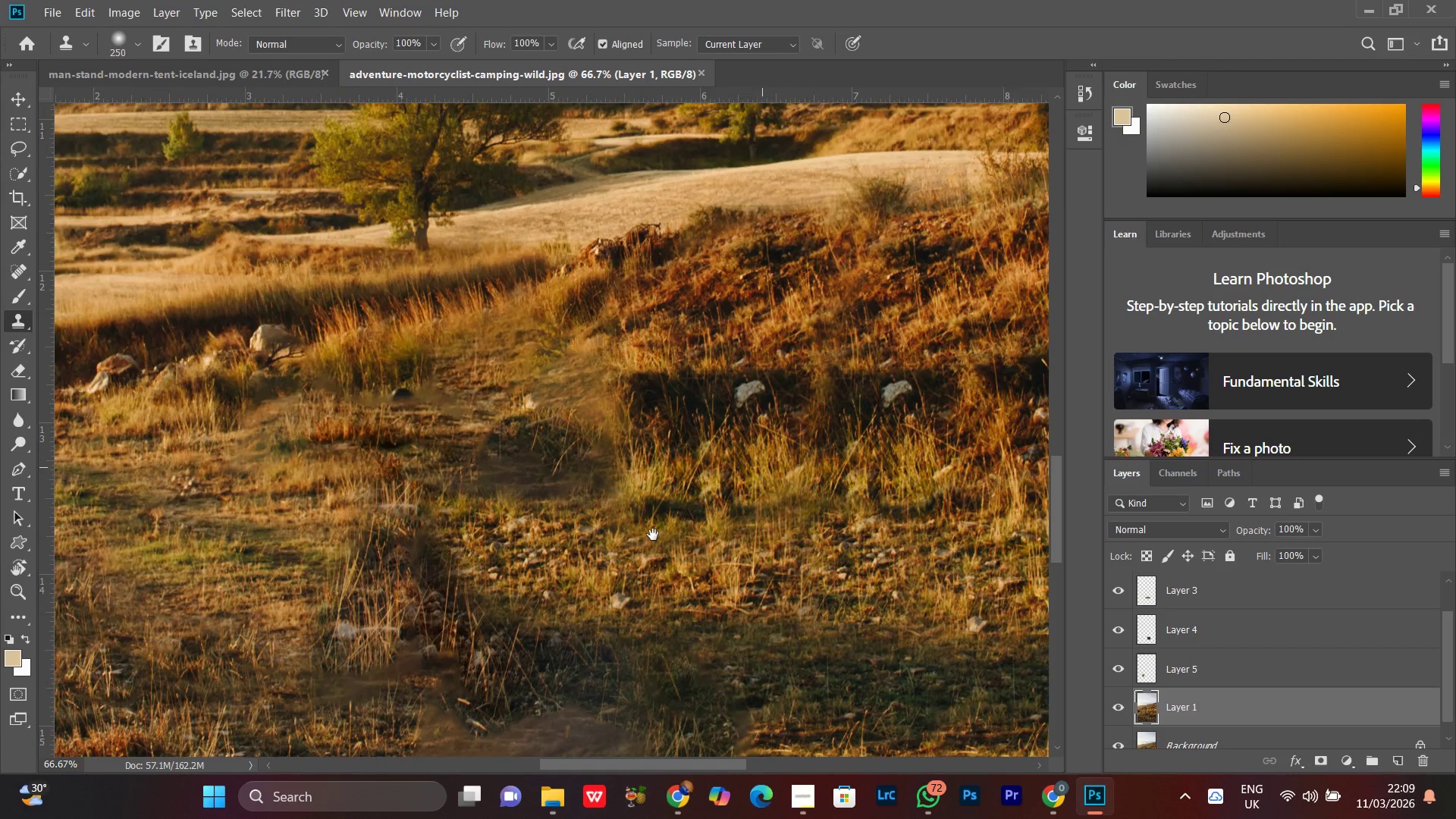 
scroll: coordinate [362, 538], scroll_direction: none, amount: 0.0
 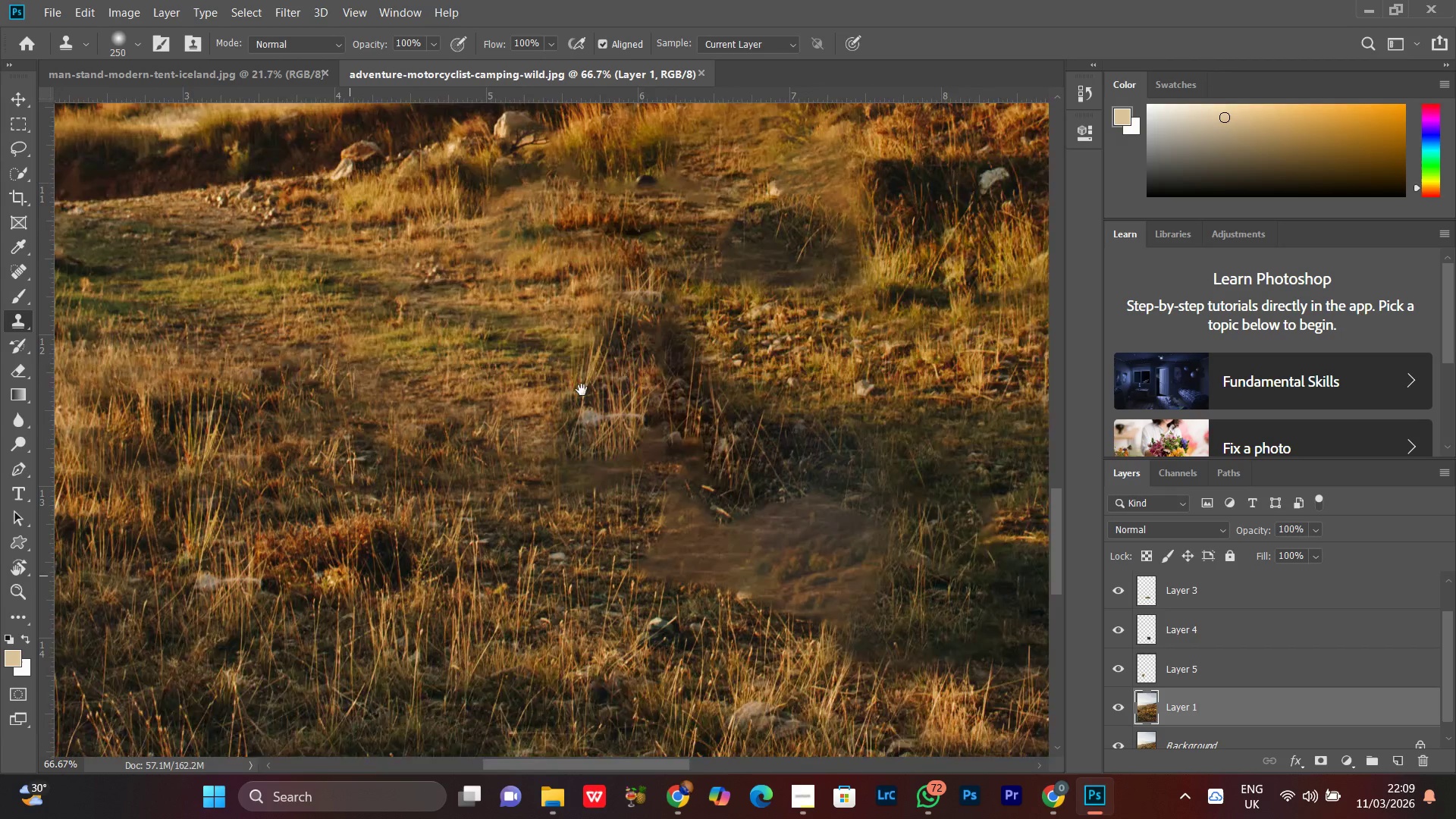 
hold_key(key=Space, duration=0.95)
 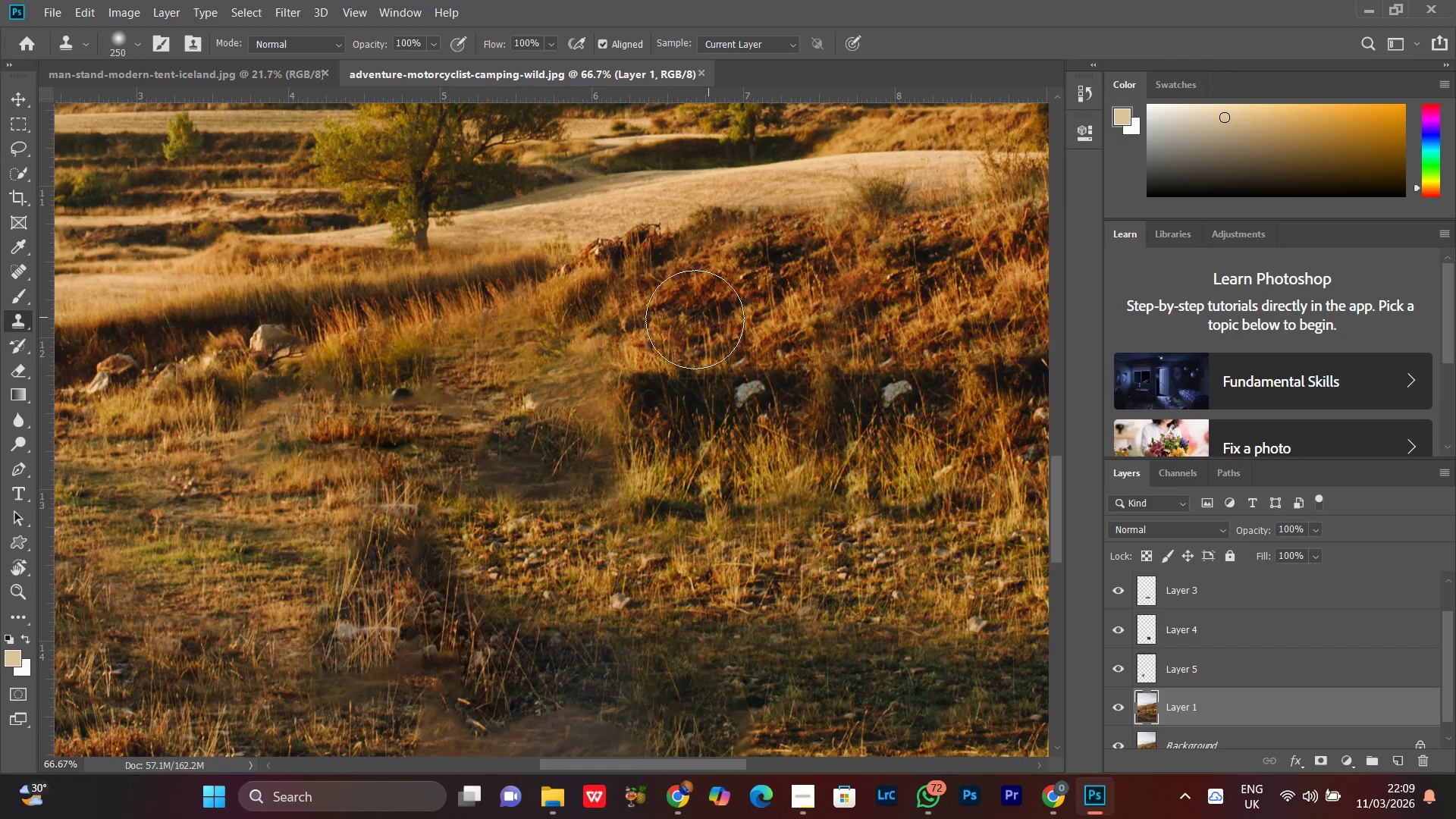 
left_click_drag(start_coordinate=[761, 468], to_coordinate=[653, 535])
 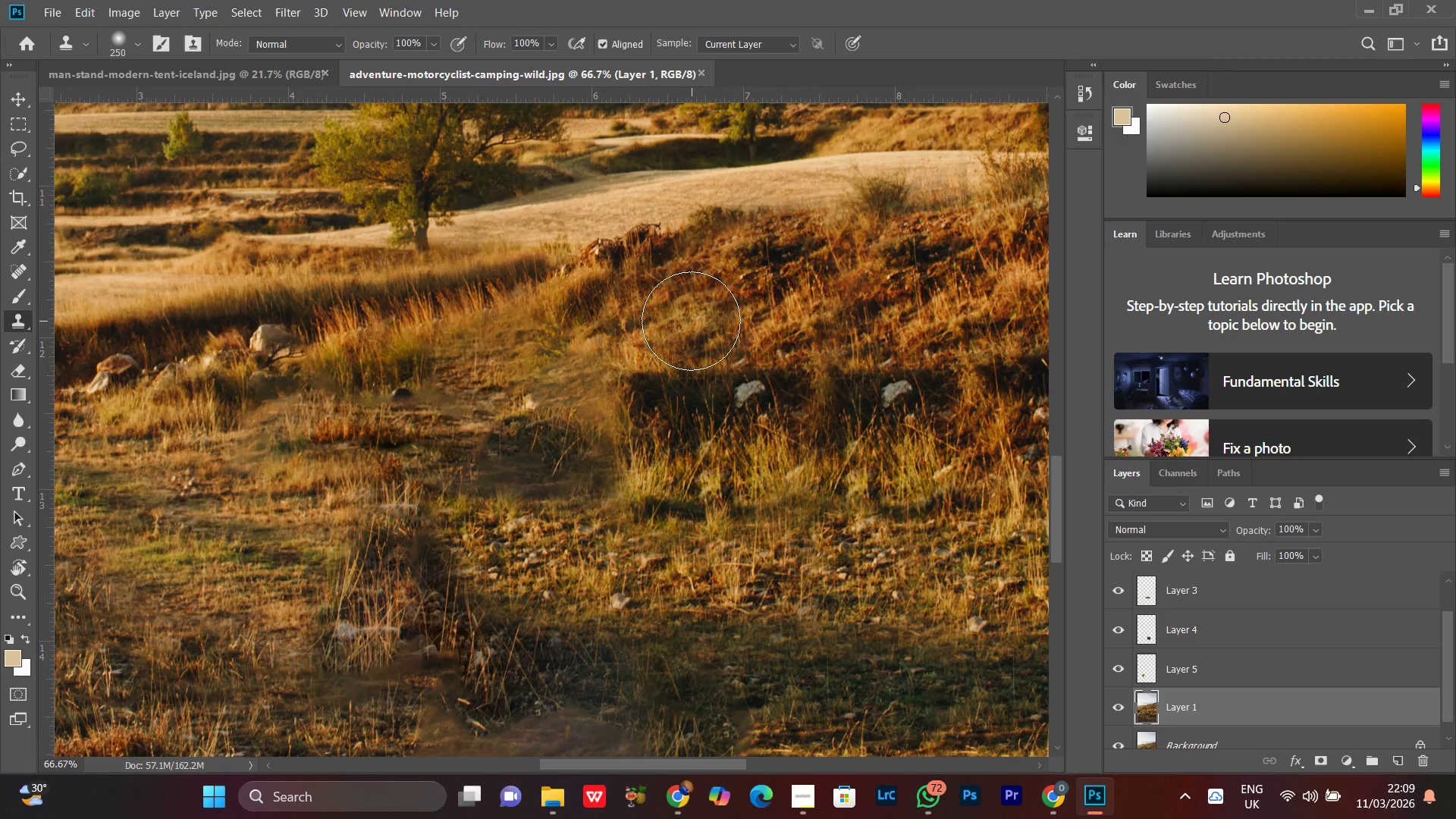 
scroll: coordinate [412, 528], scroll_direction: none, amount: 0.0
 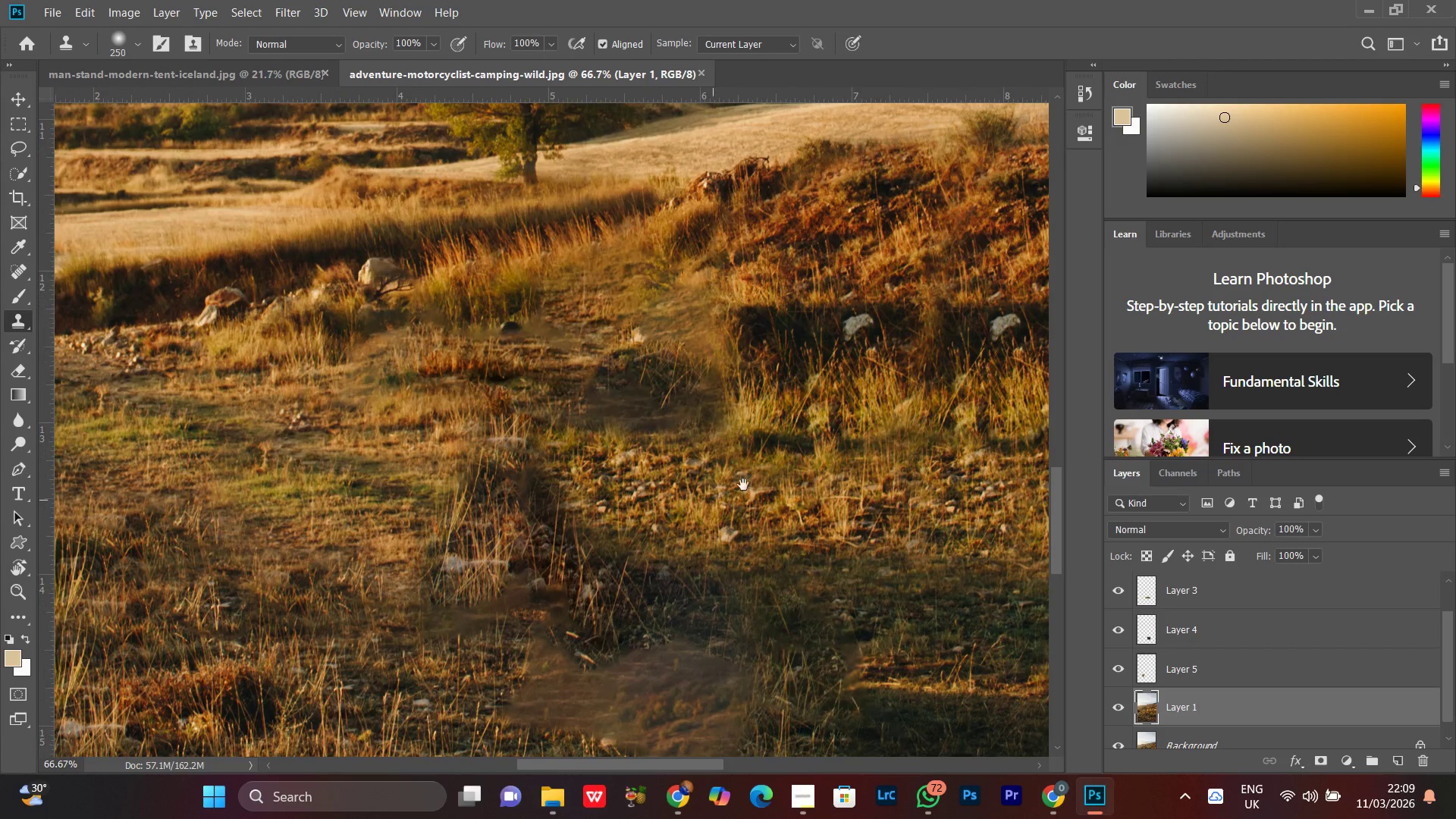 
hold_key(key=AltLeft, duration=0.73)
left_click([677, 310])
 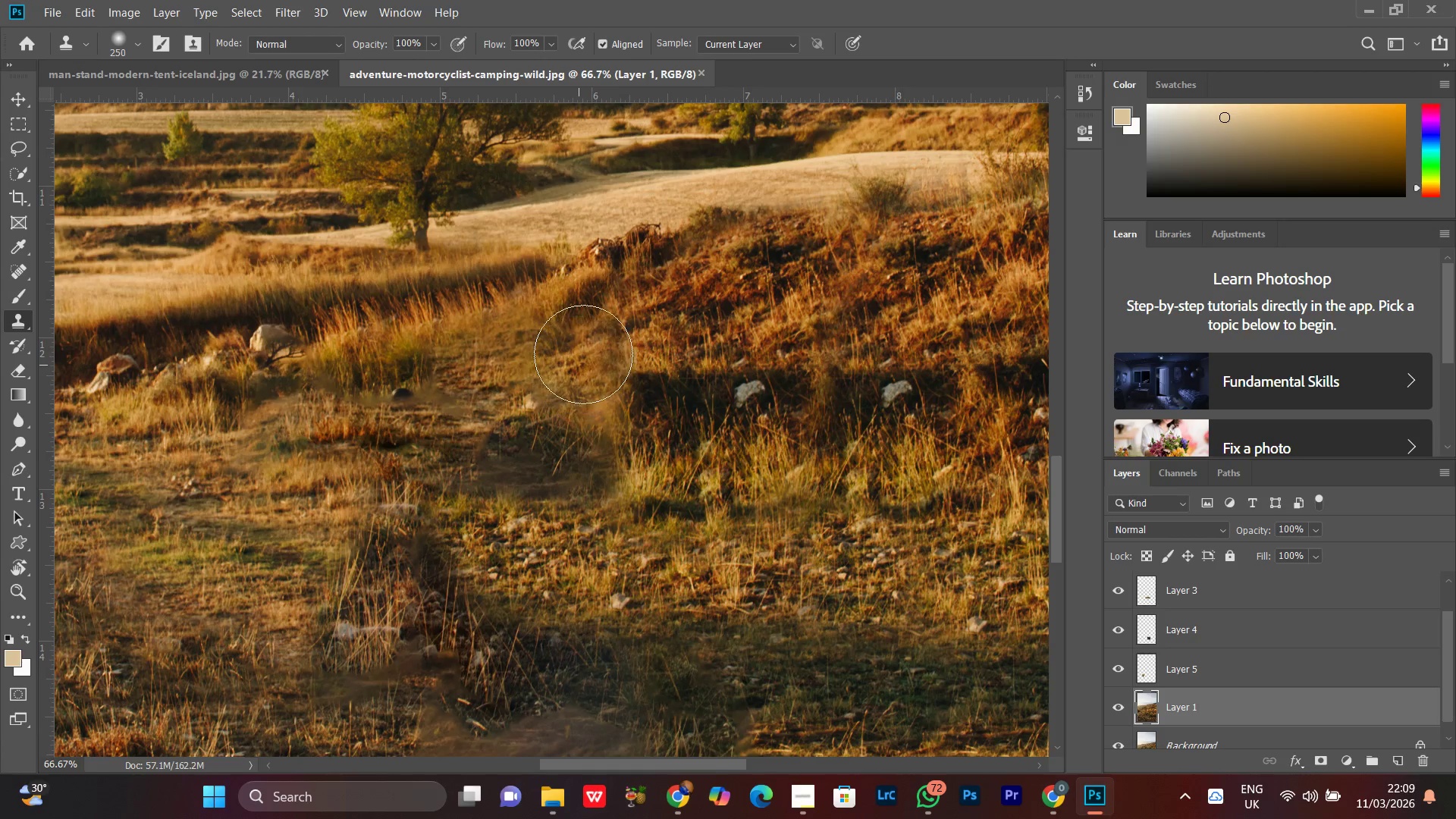 
left_click([585, 350])
 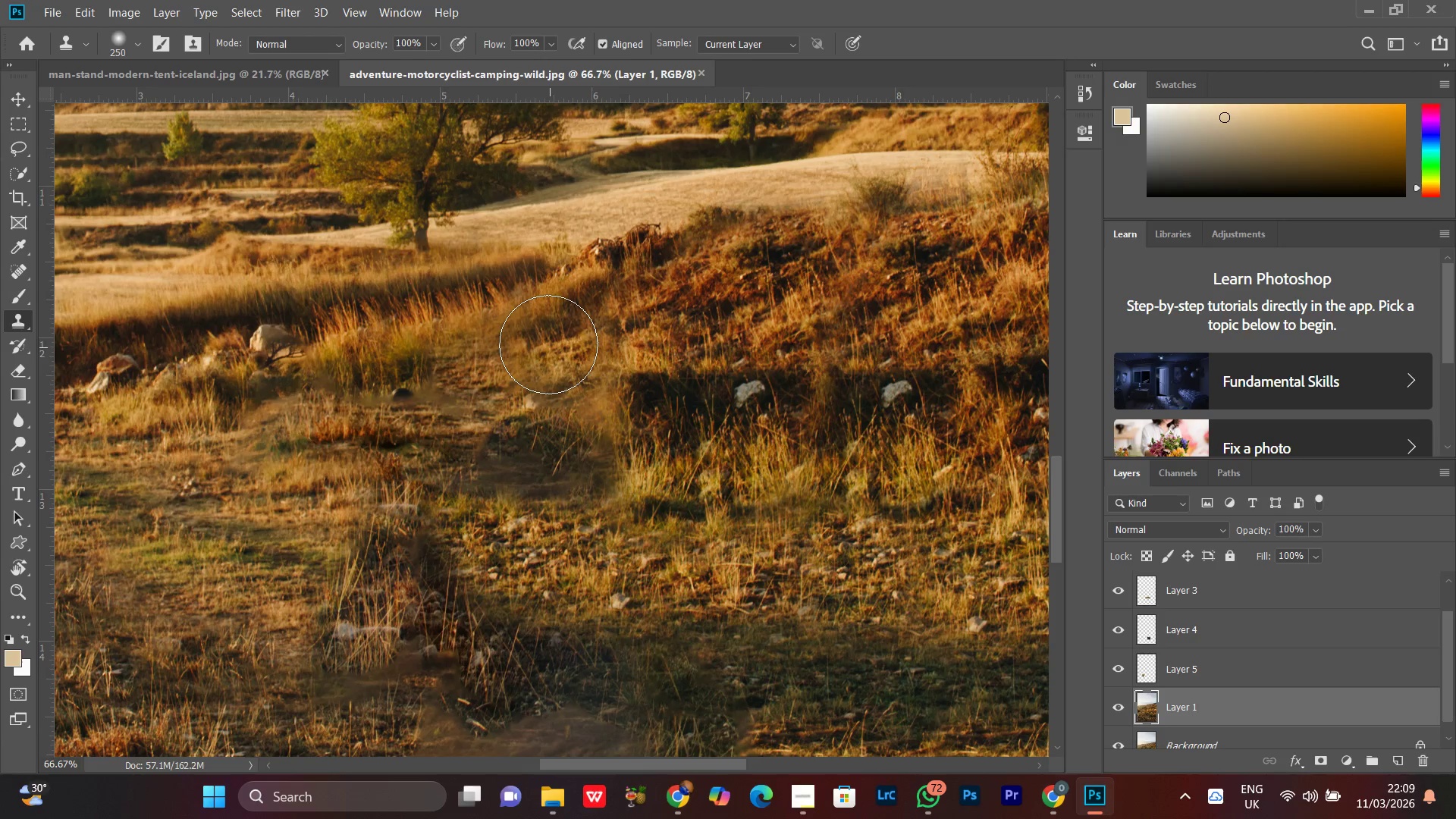 
left_click([548, 344])
 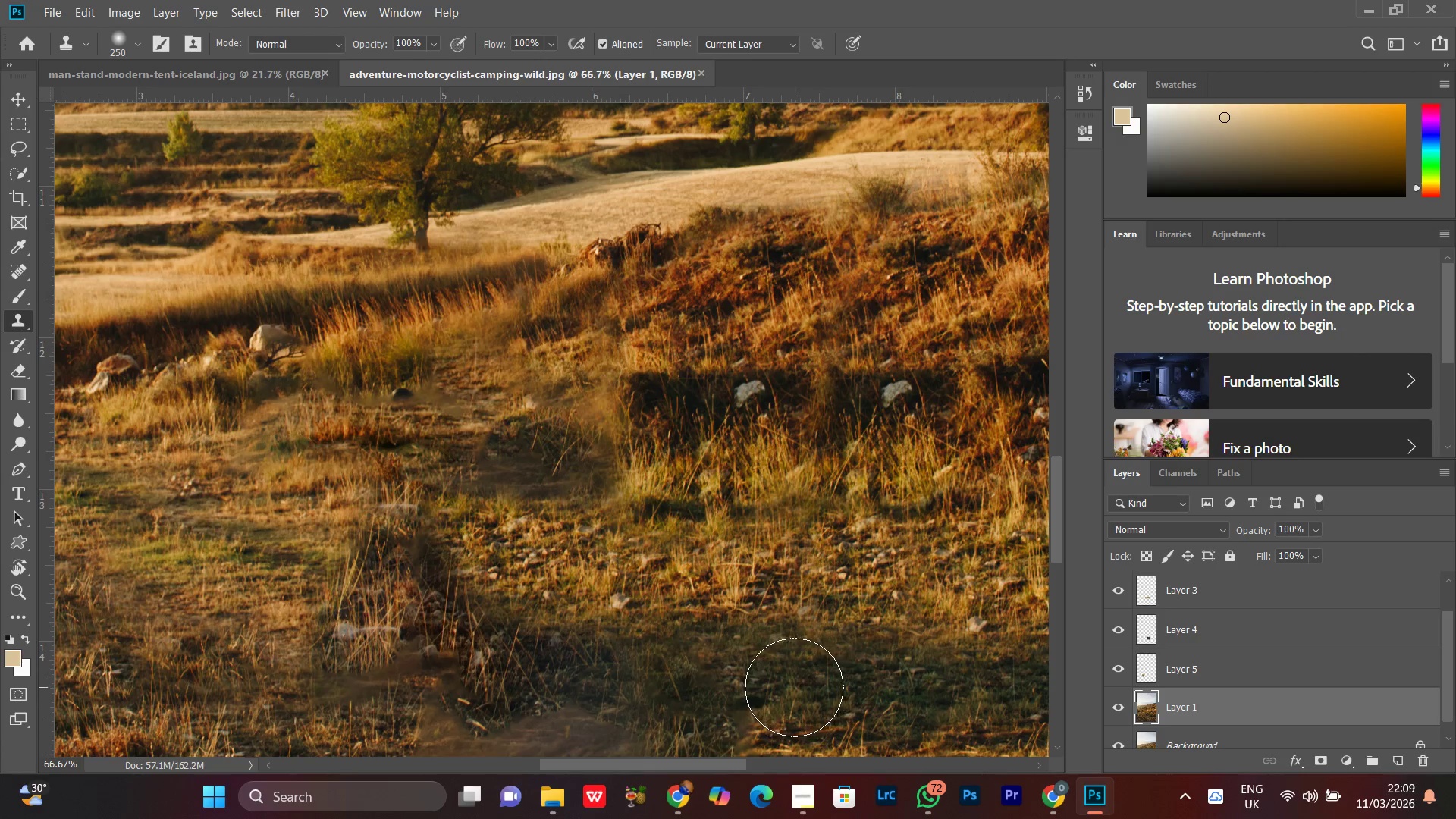 
key(Control+Minus)
 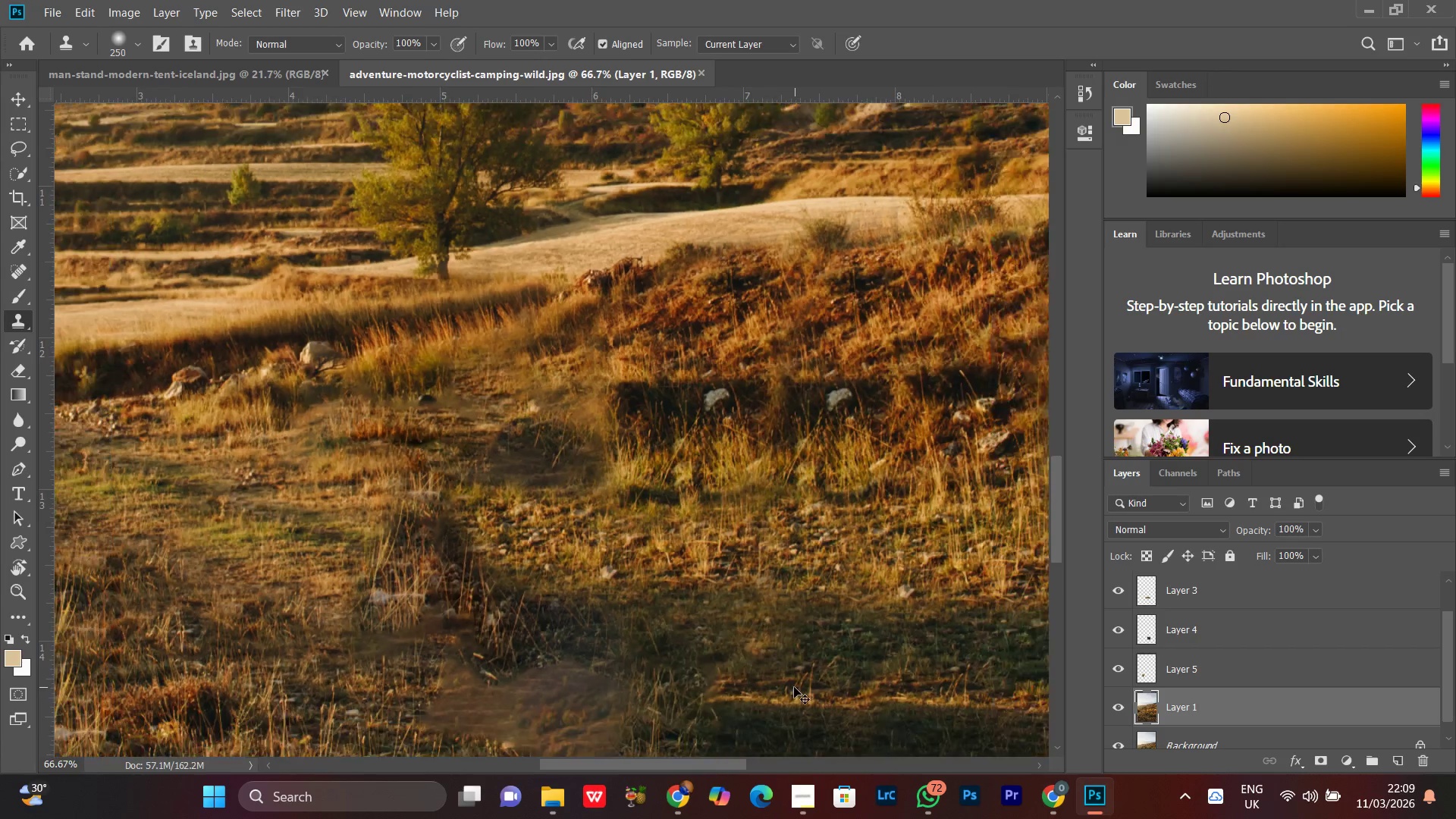 
key(Control+Minus)
 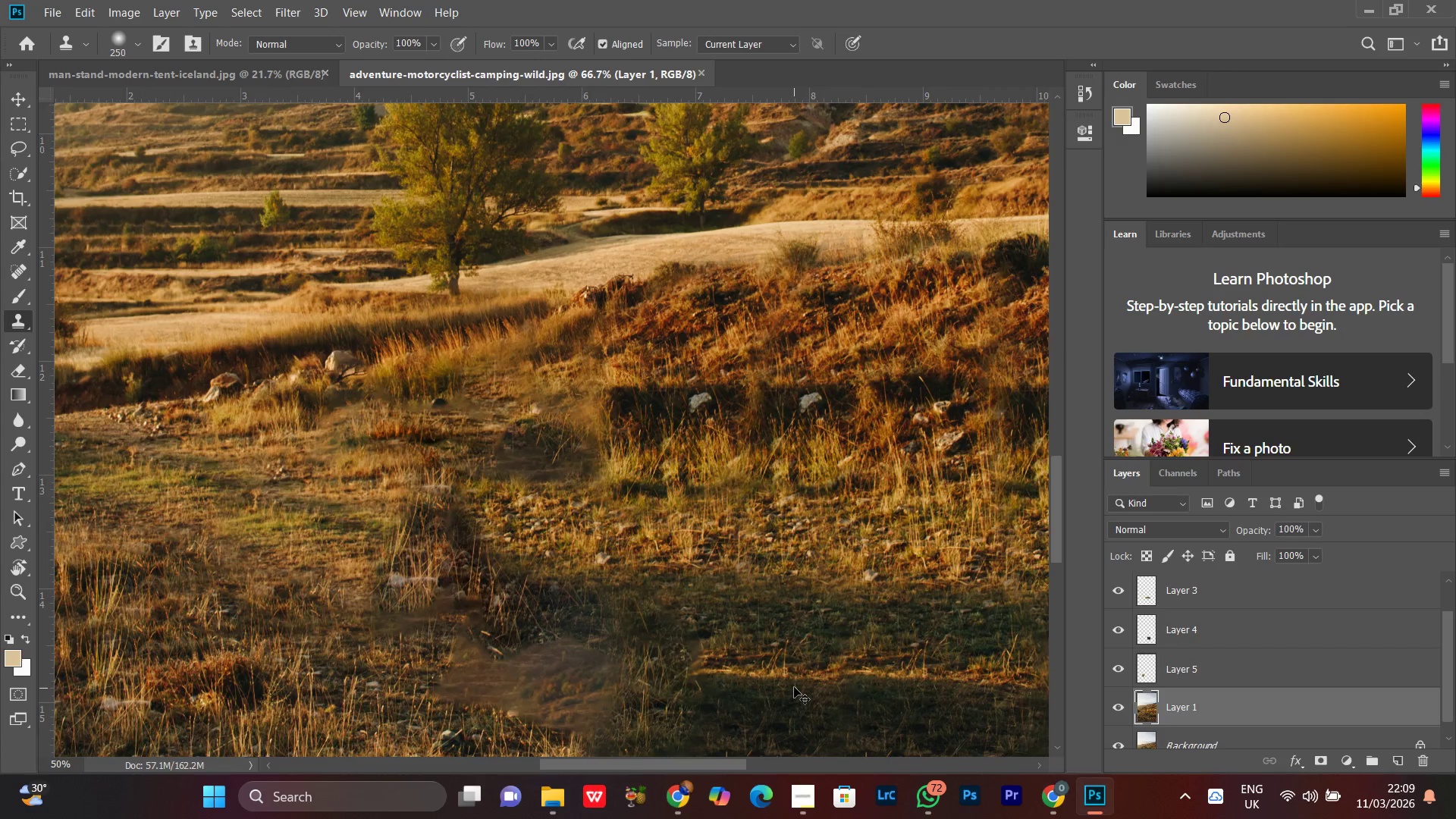 
key(Control+Minus)
 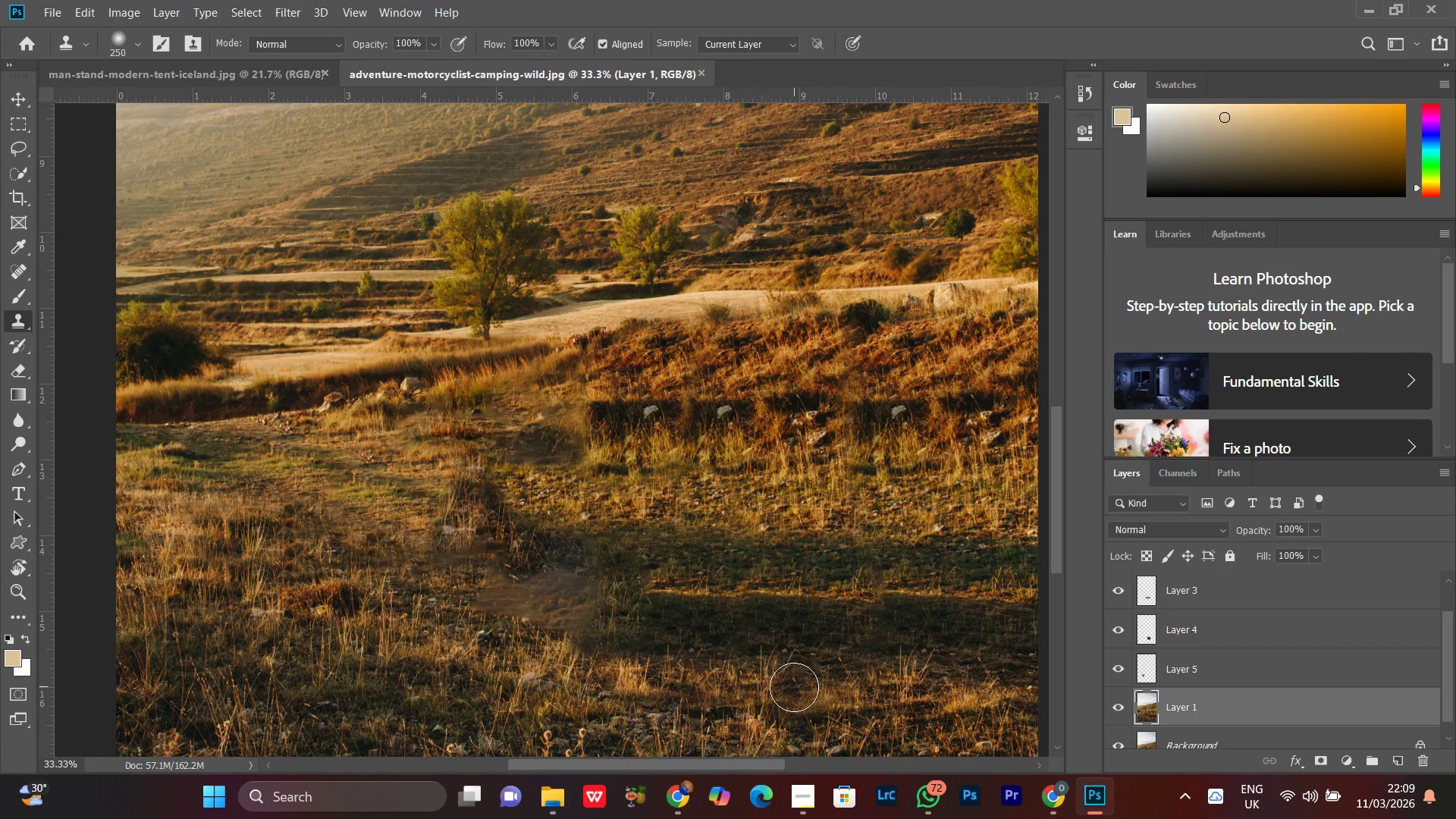 
key(Control+Minus)
 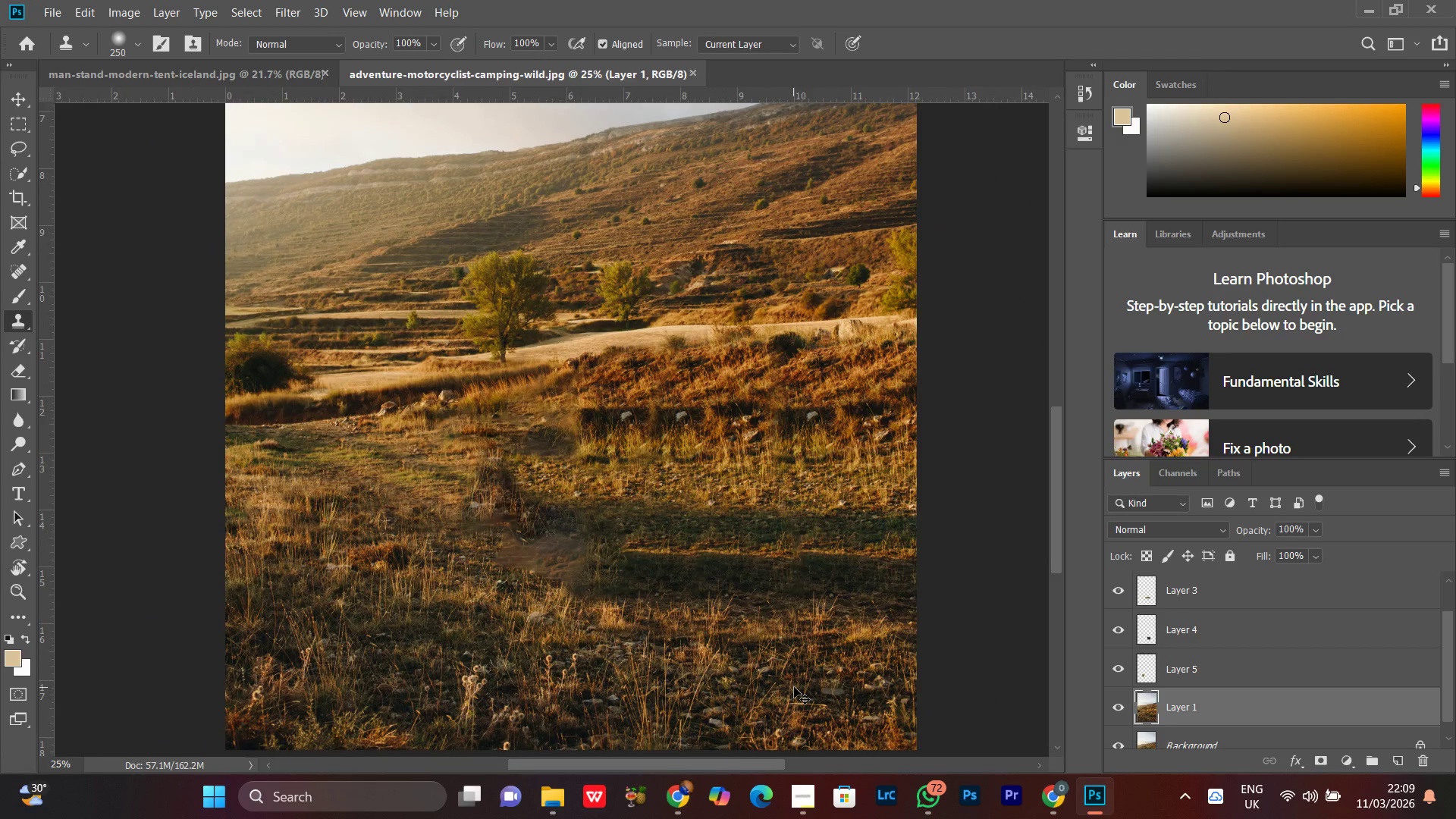 
key(Control+Minus)
 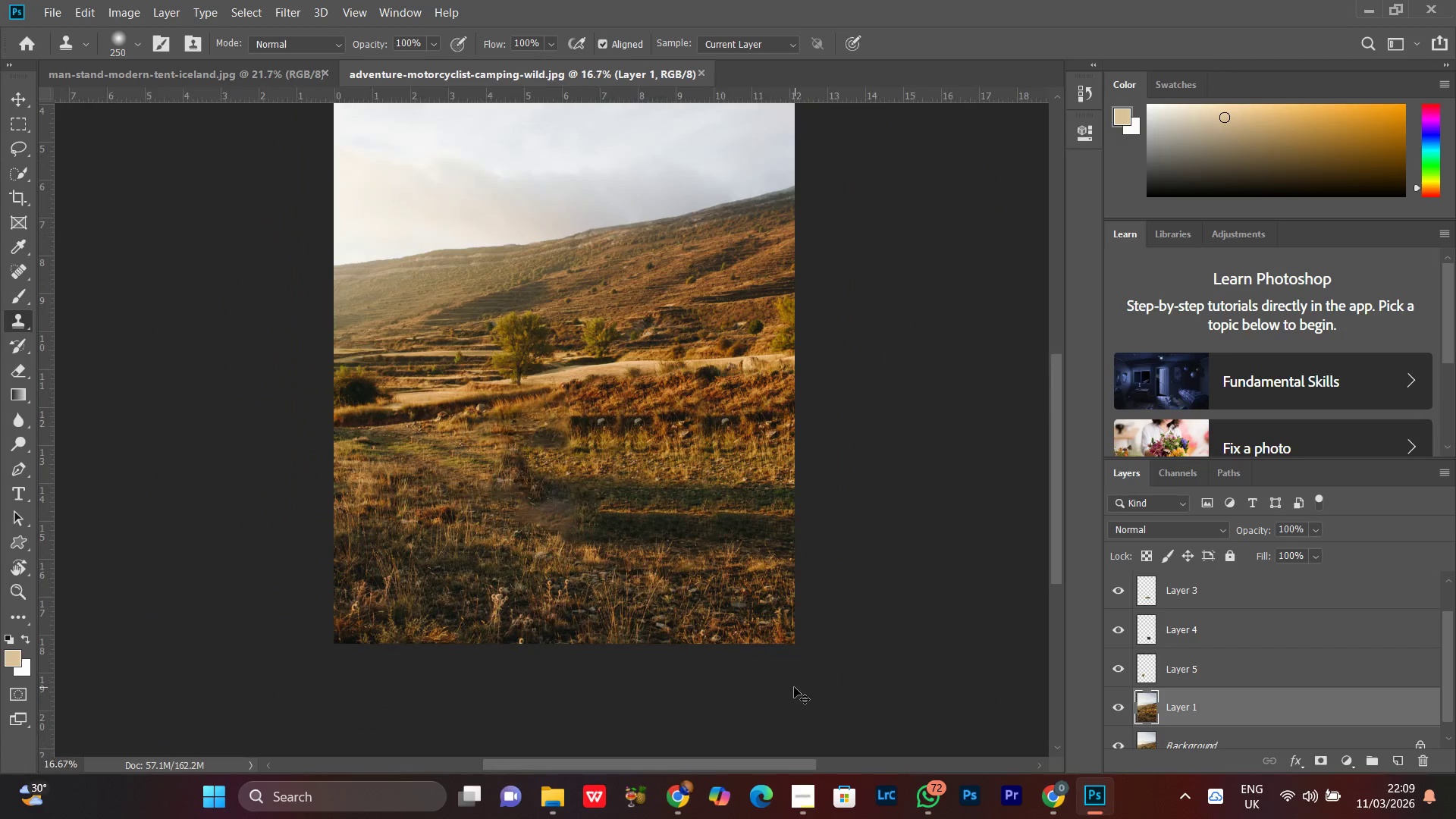 
key(Control+Equal)
 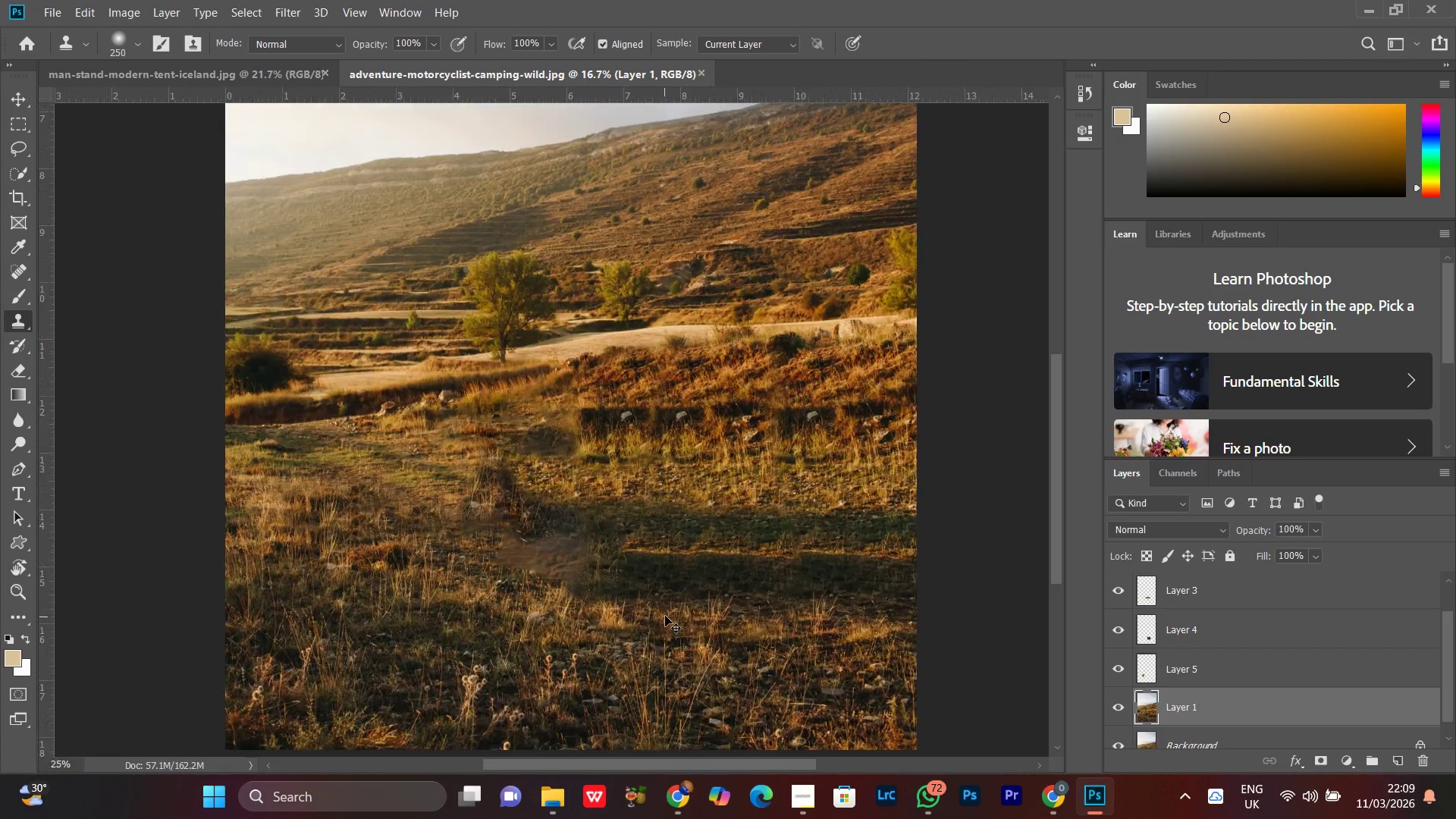 
key(Control+Equal)
 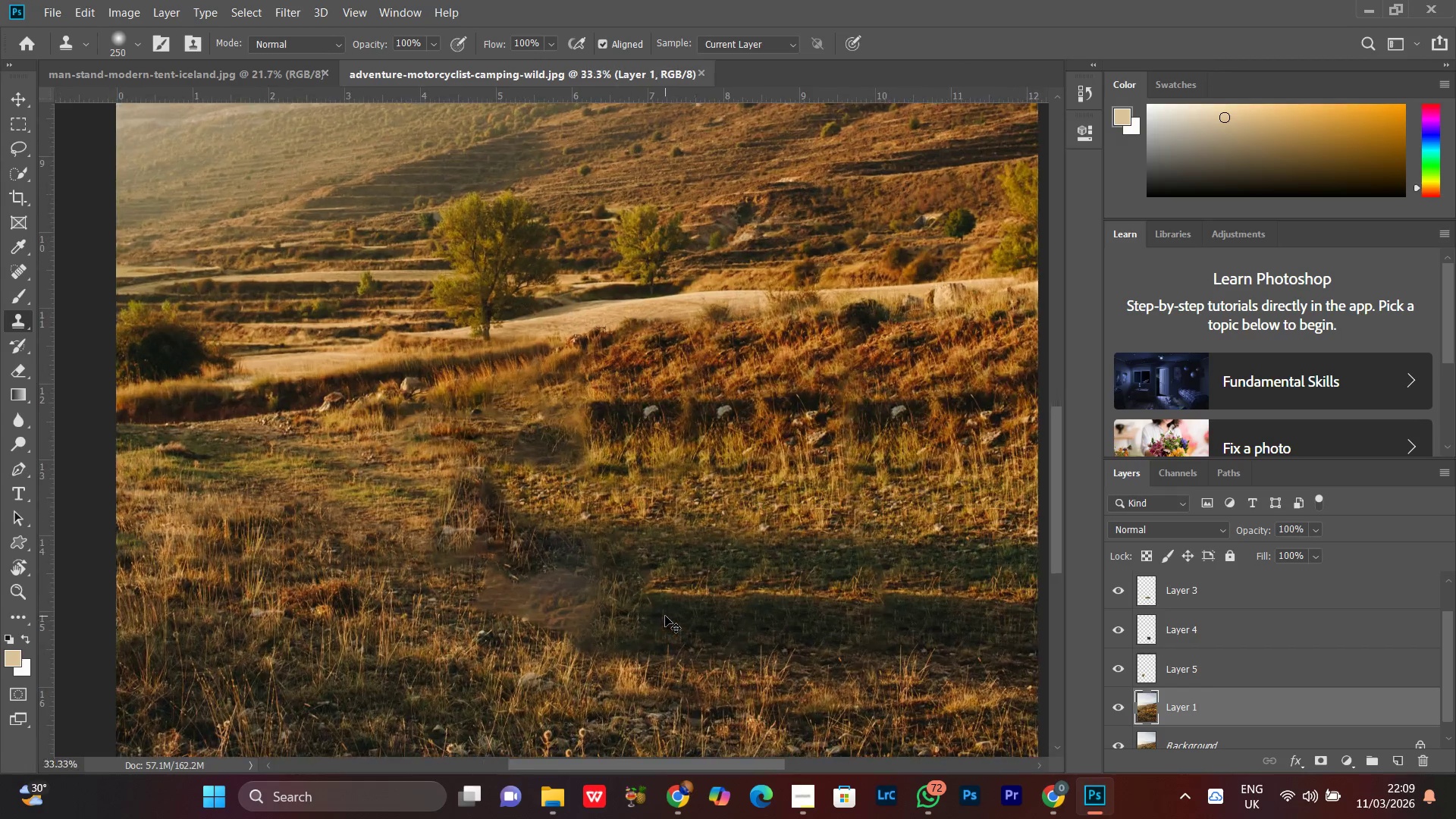 
key(Control+Equal)
 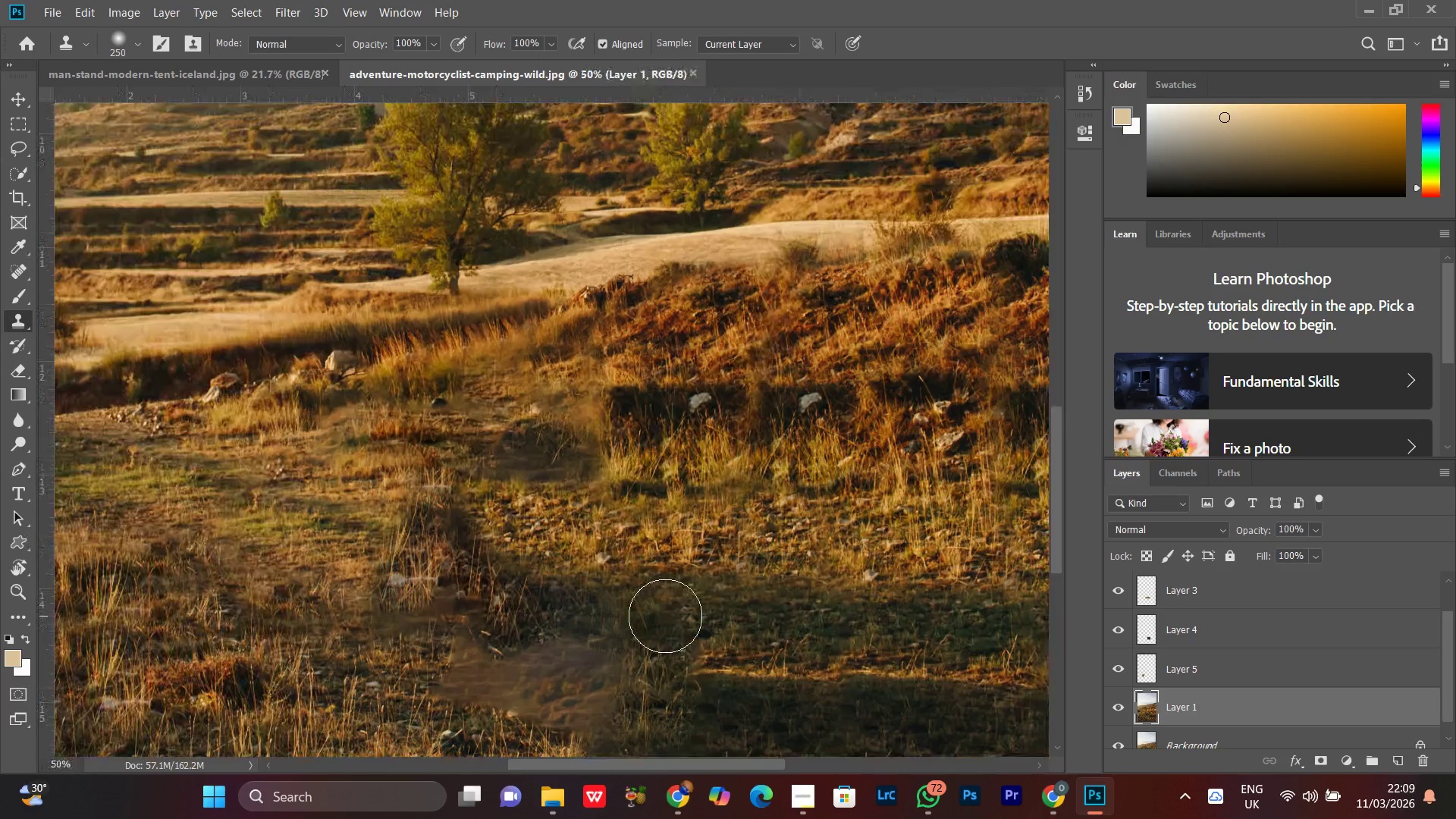 
hold_key(key=Space, duration=1.03)
 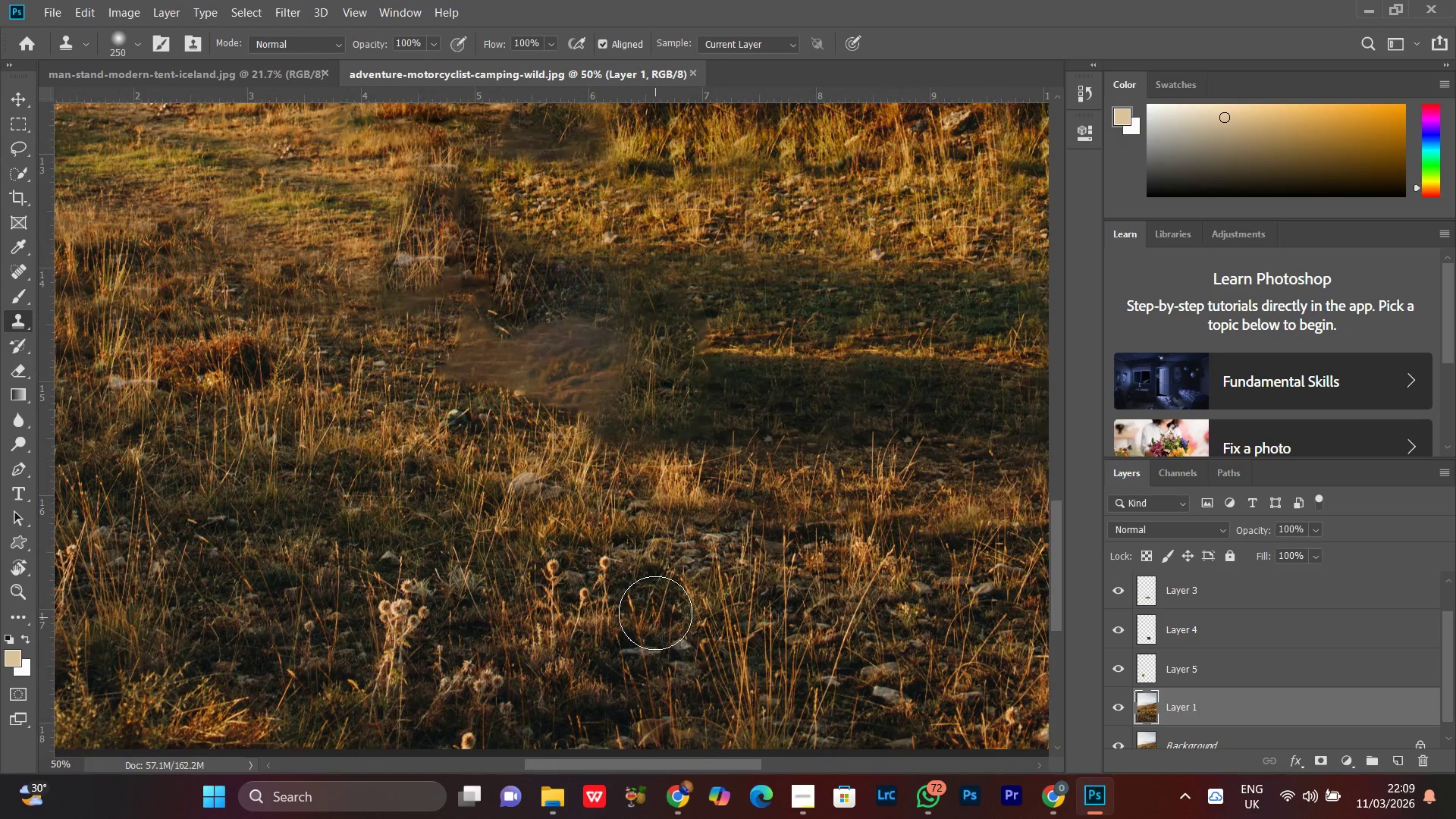 
left_click_drag(start_coordinate=[653, 613], to_coordinate=[660, 293])
 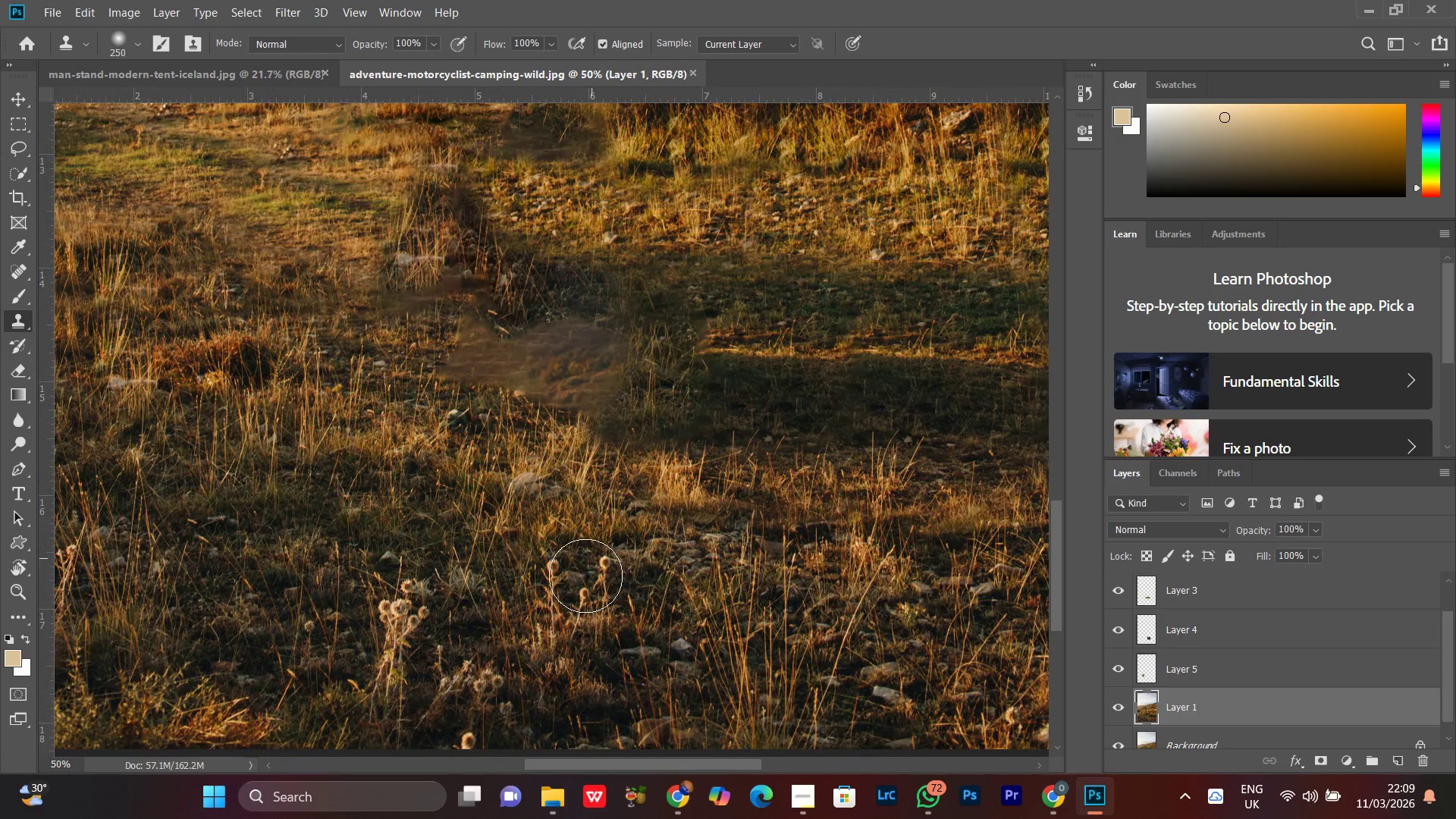 
scroll: coordinate [654, 325], scroll_direction: none, amount: 0.0
 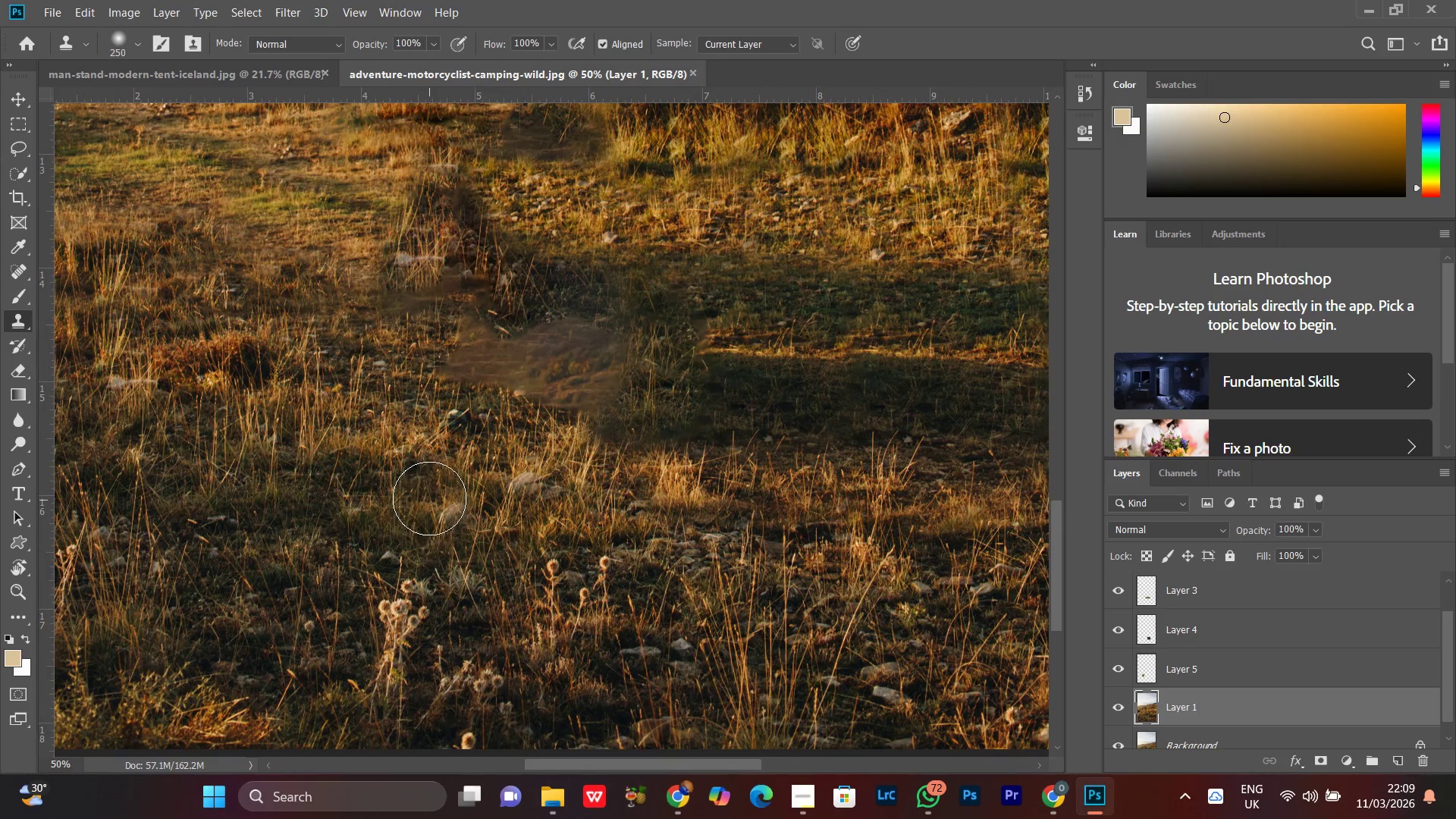 
hold_key(key=AltLeft, duration=0.67)
left_click([407, 403])
 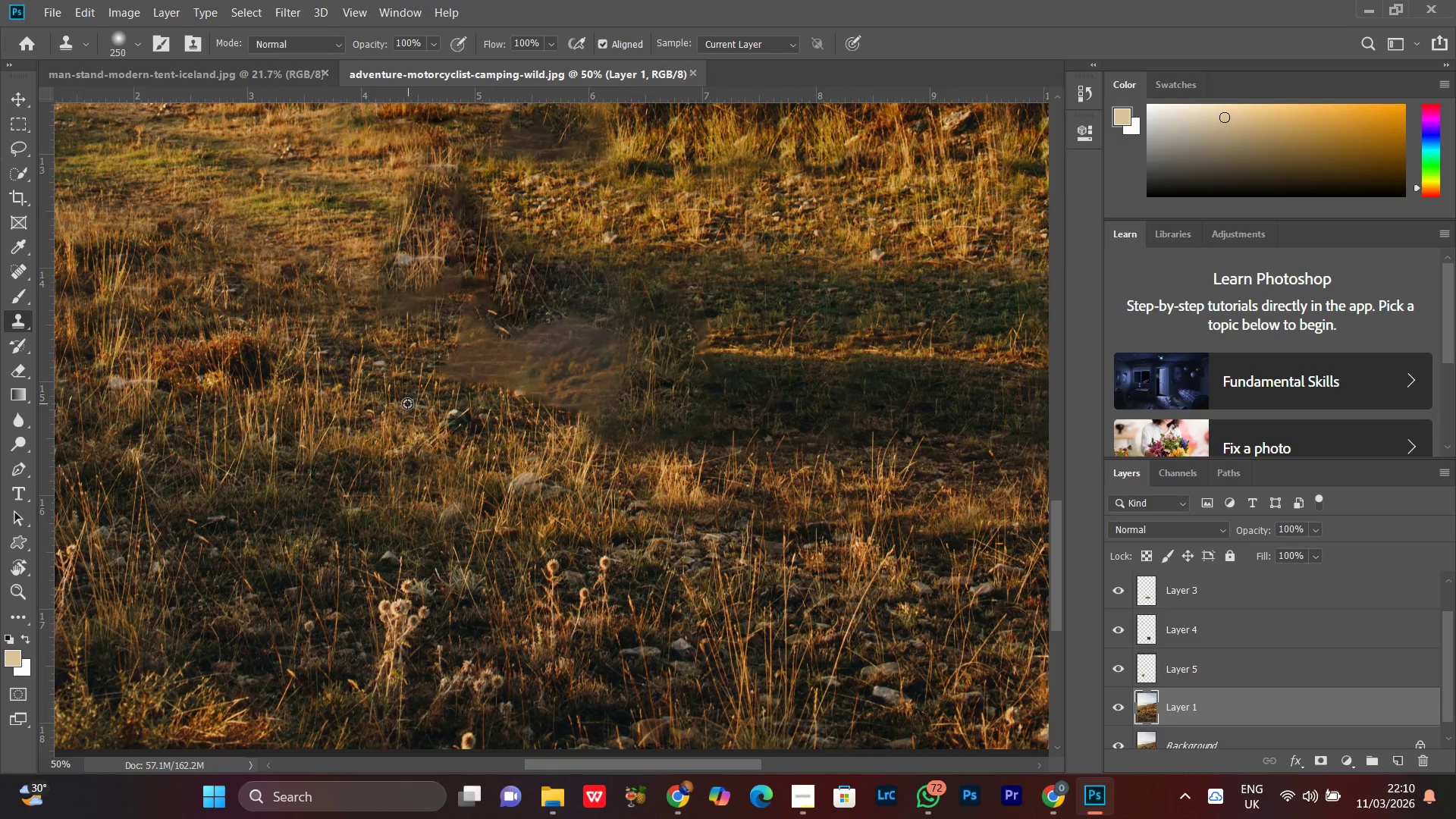 
scroll: coordinate [407, 403], scroll_direction: none, amount: 0.0
 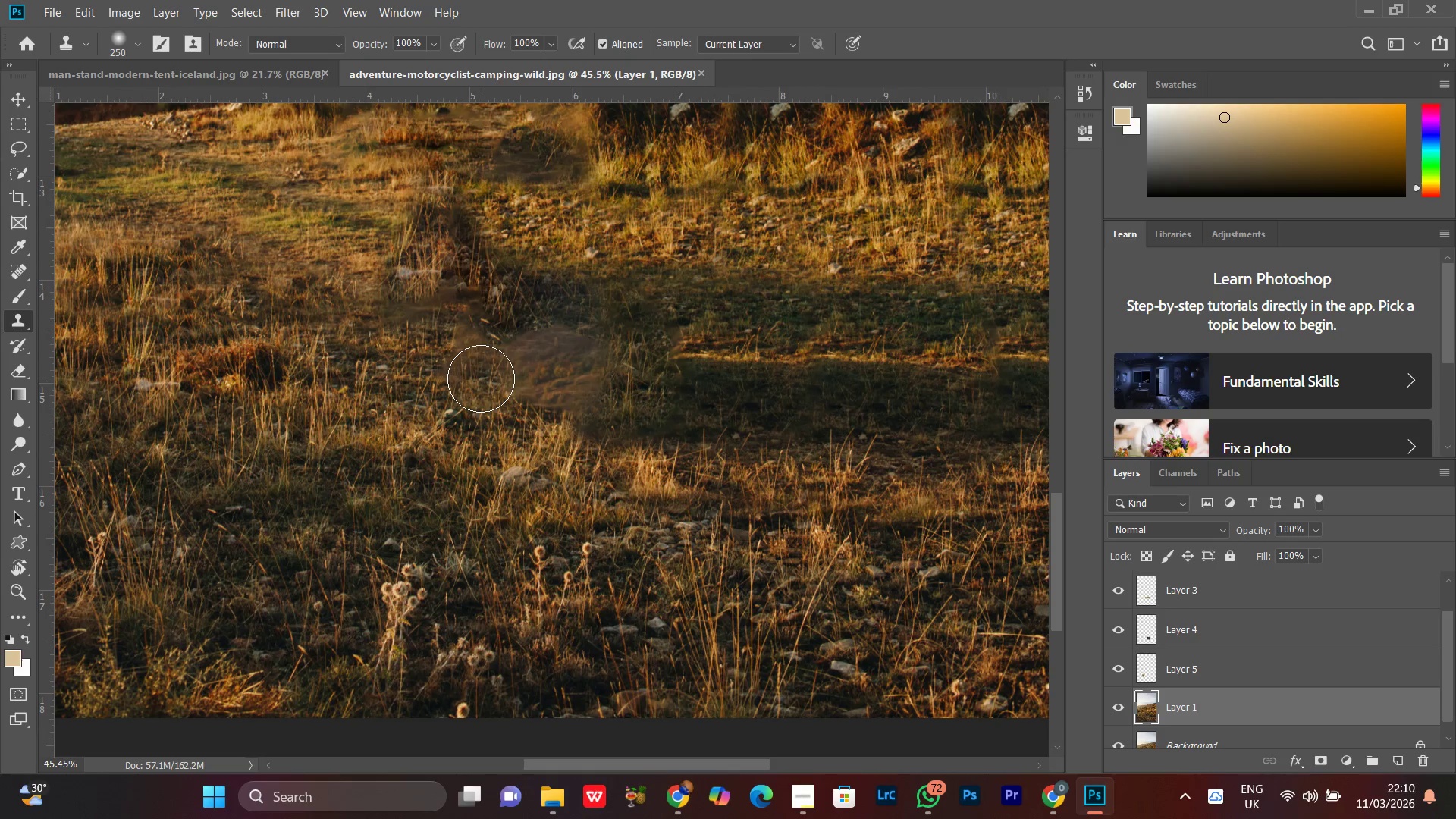 
left_click_drag(start_coordinate=[481, 378], to_coordinate=[475, 369])
 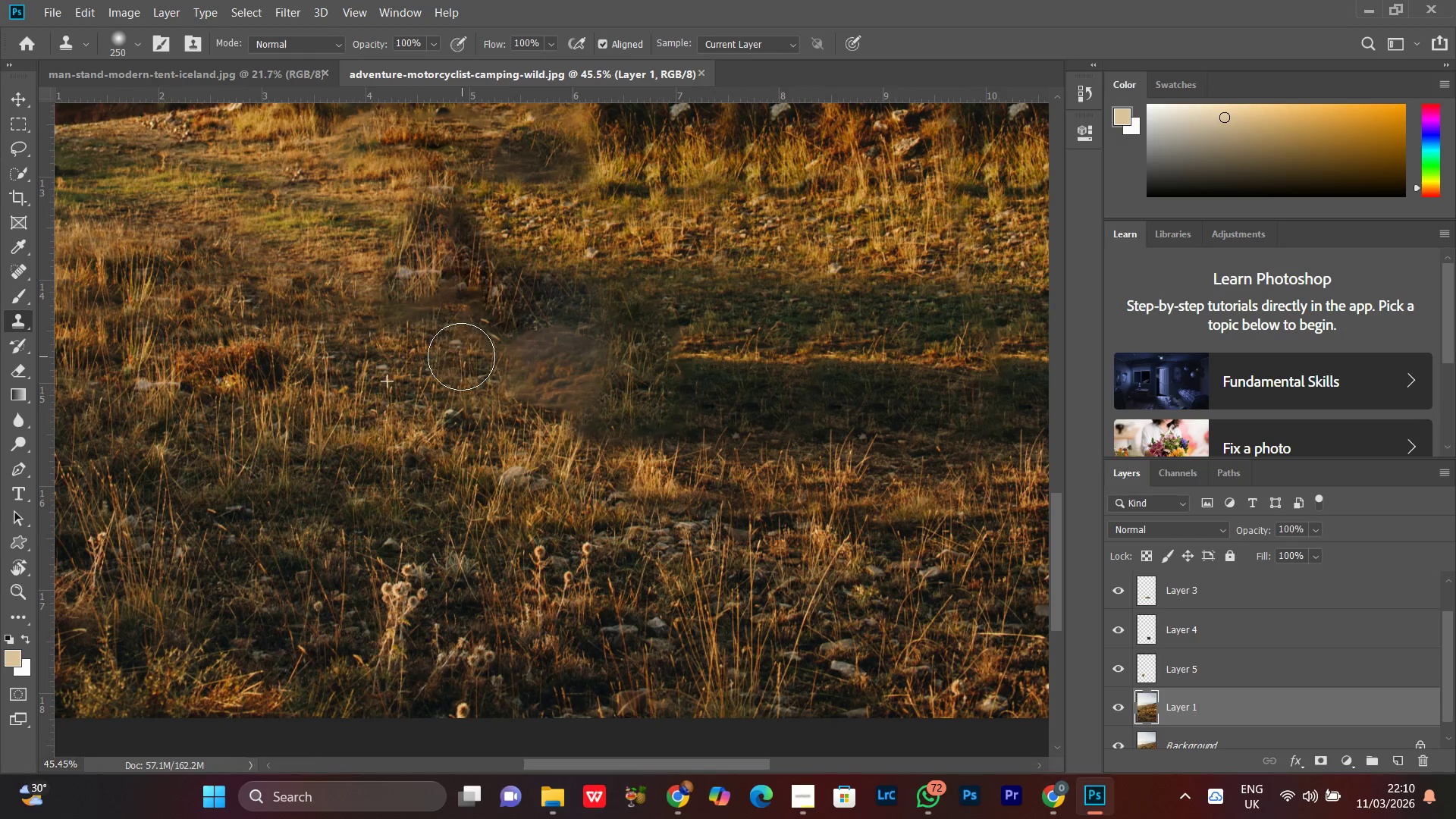 
double_click([461, 354])
 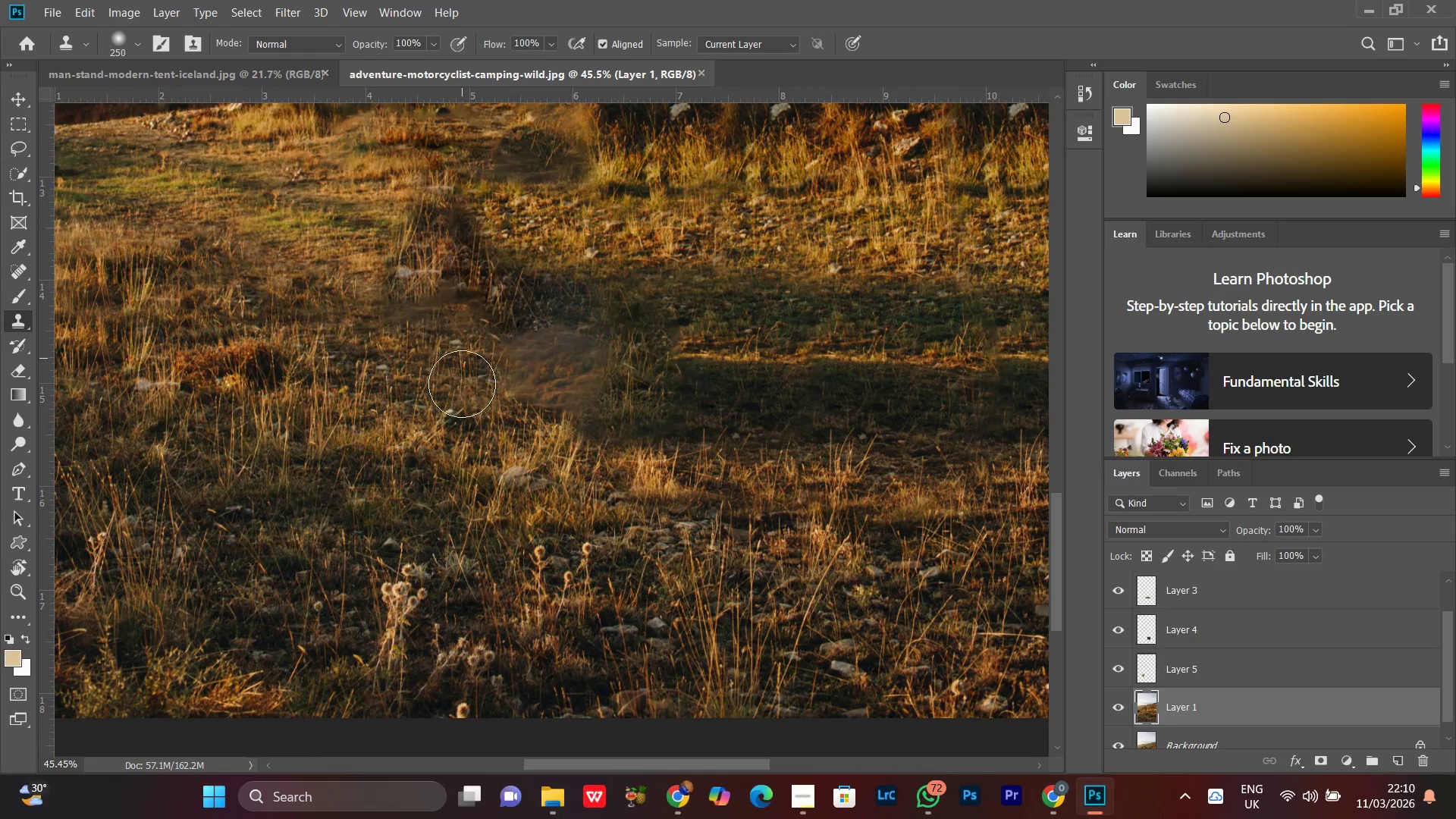 
hold_key(key=AltLeft, duration=0.47)
triple_click([461, 384])
 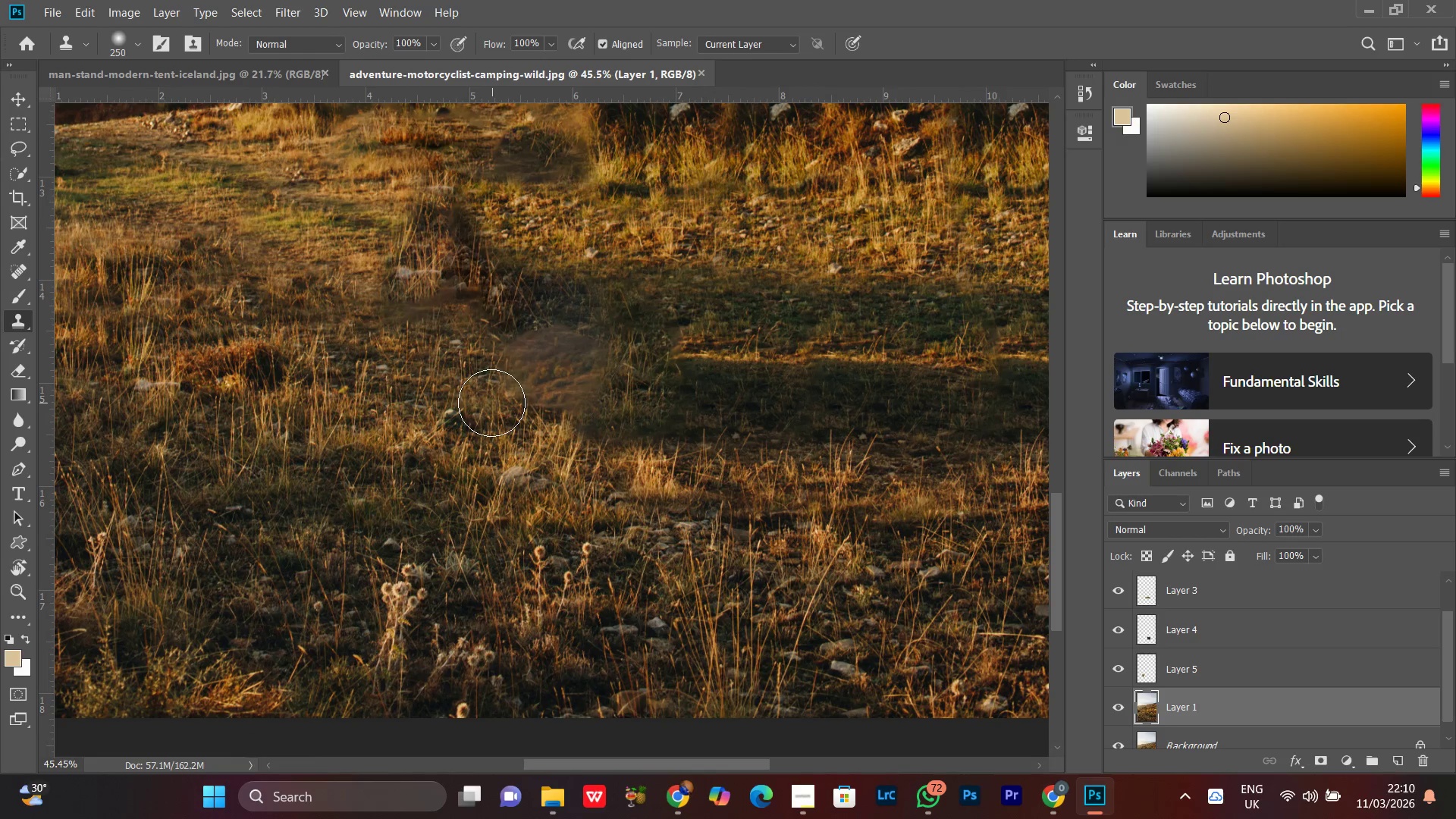 
left_click_drag(start_coordinate=[518, 403], to_coordinate=[547, 362])
 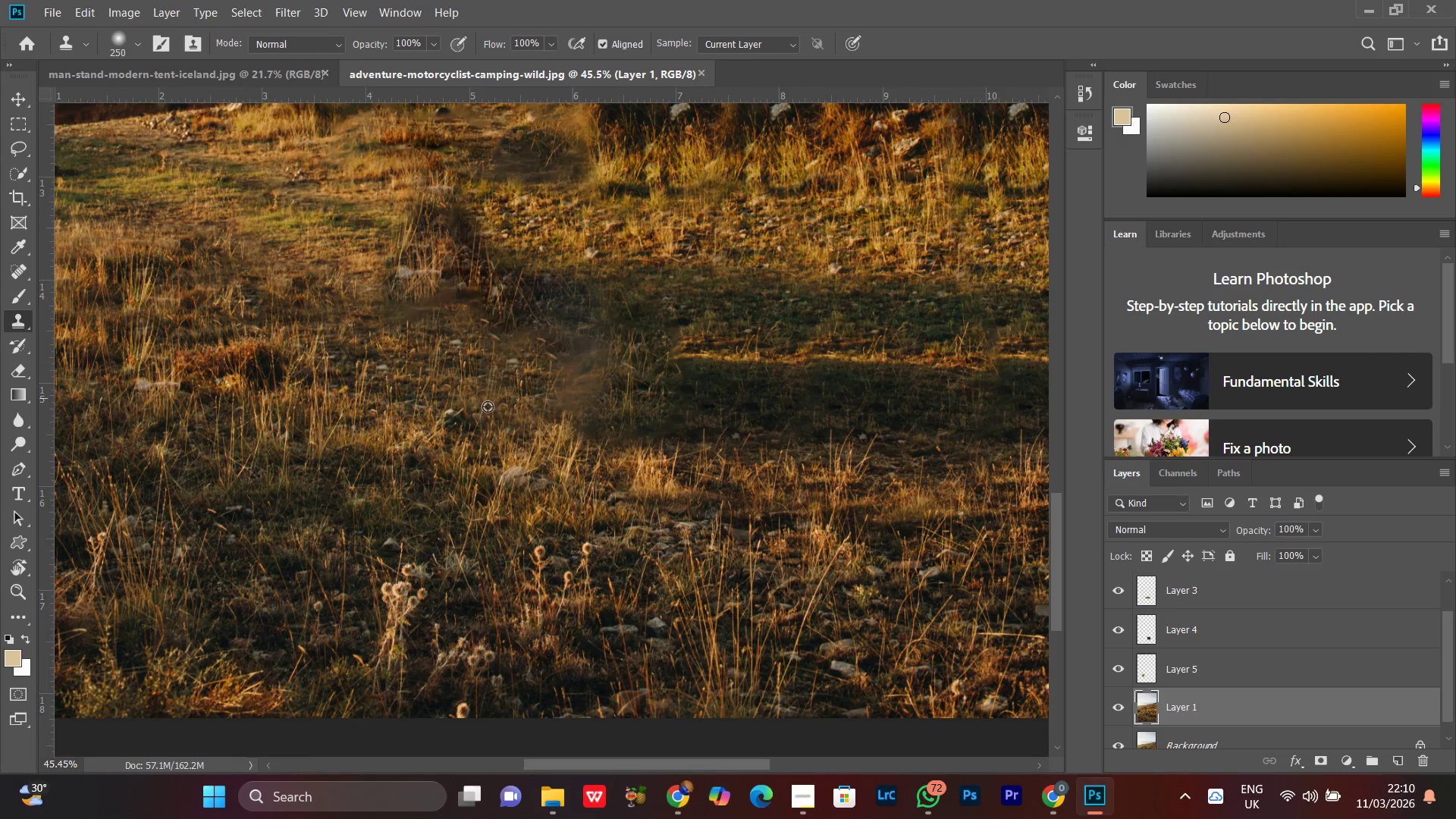 
hold_key(key=AltLeft, duration=0.34)
left_click([485, 408])
 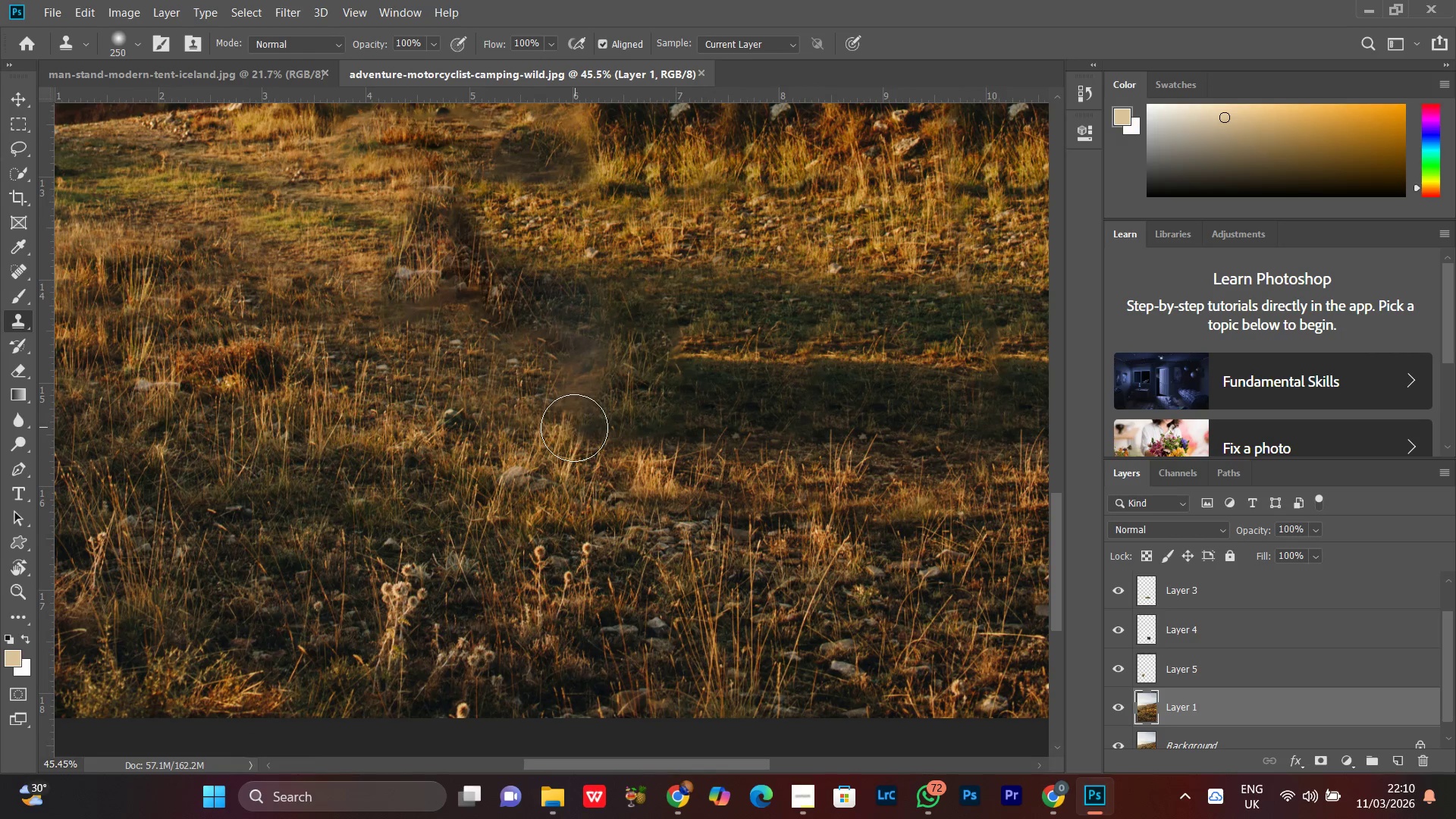 
left_click_drag(start_coordinate=[574, 426], to_coordinate=[586, 370])
 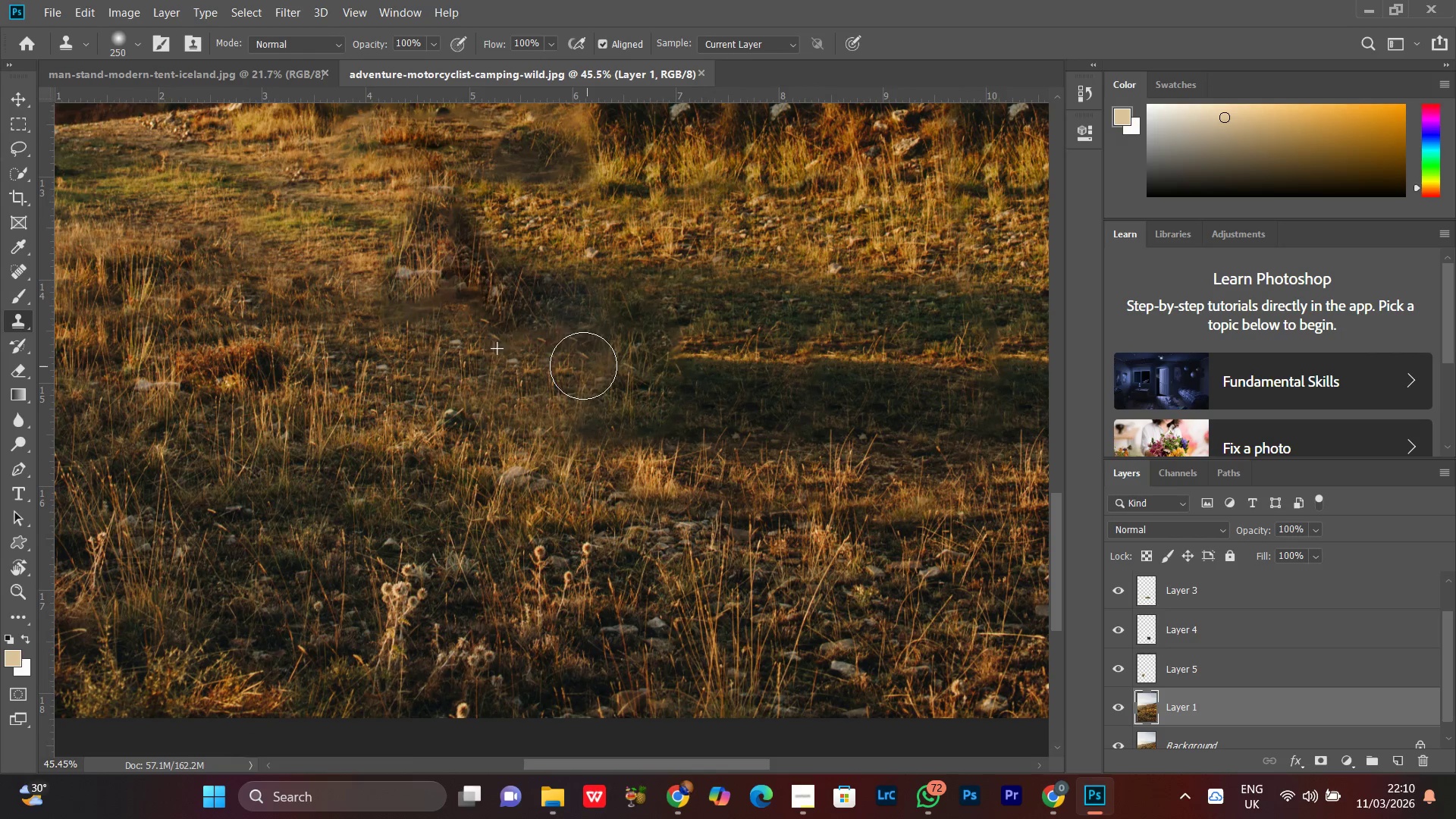 
left_click_drag(start_coordinate=[583, 366], to_coordinate=[566, 350])
 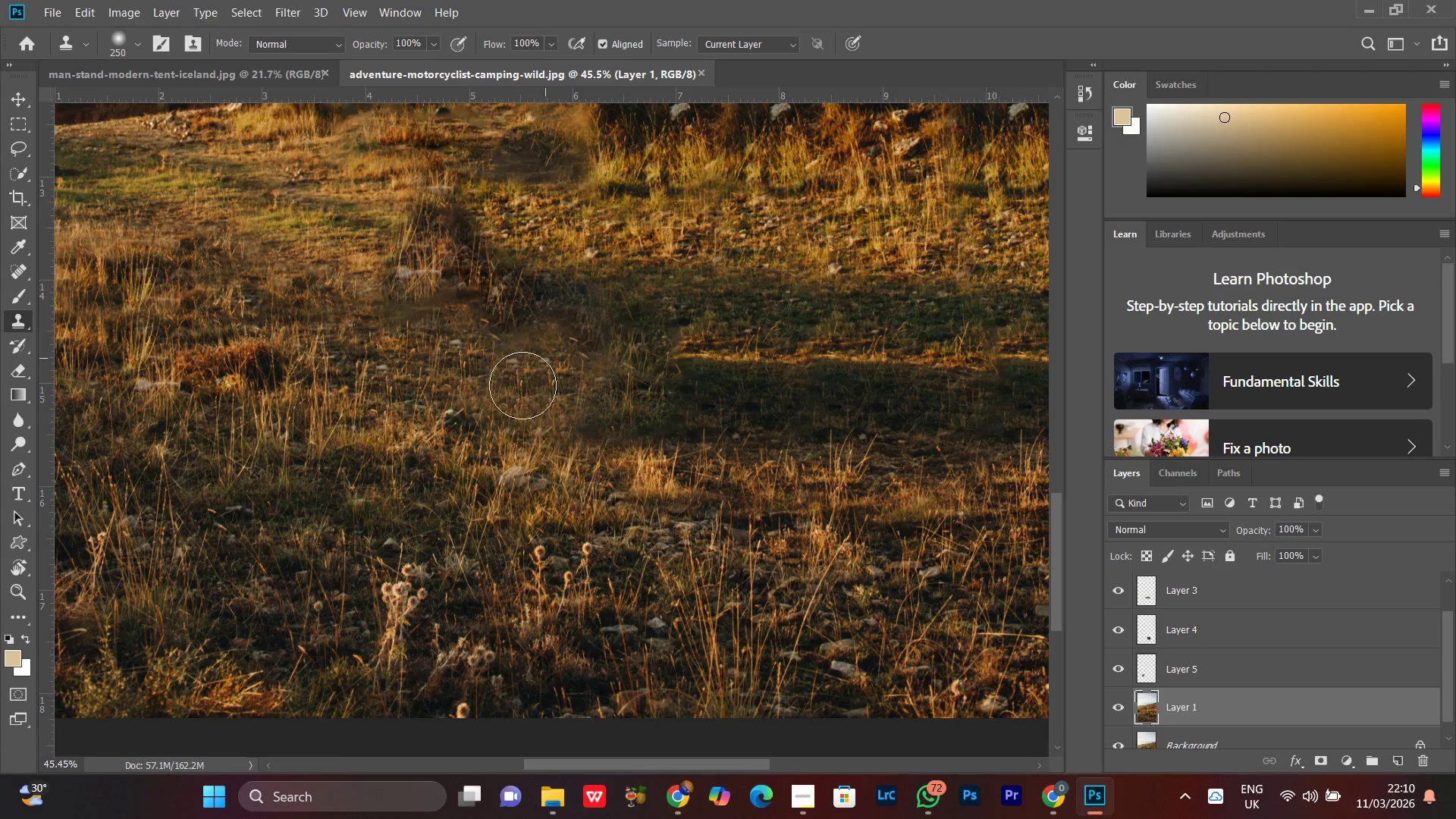 
hold_key(key=AltLeft, duration=0.45)
left_click([439, 421])
 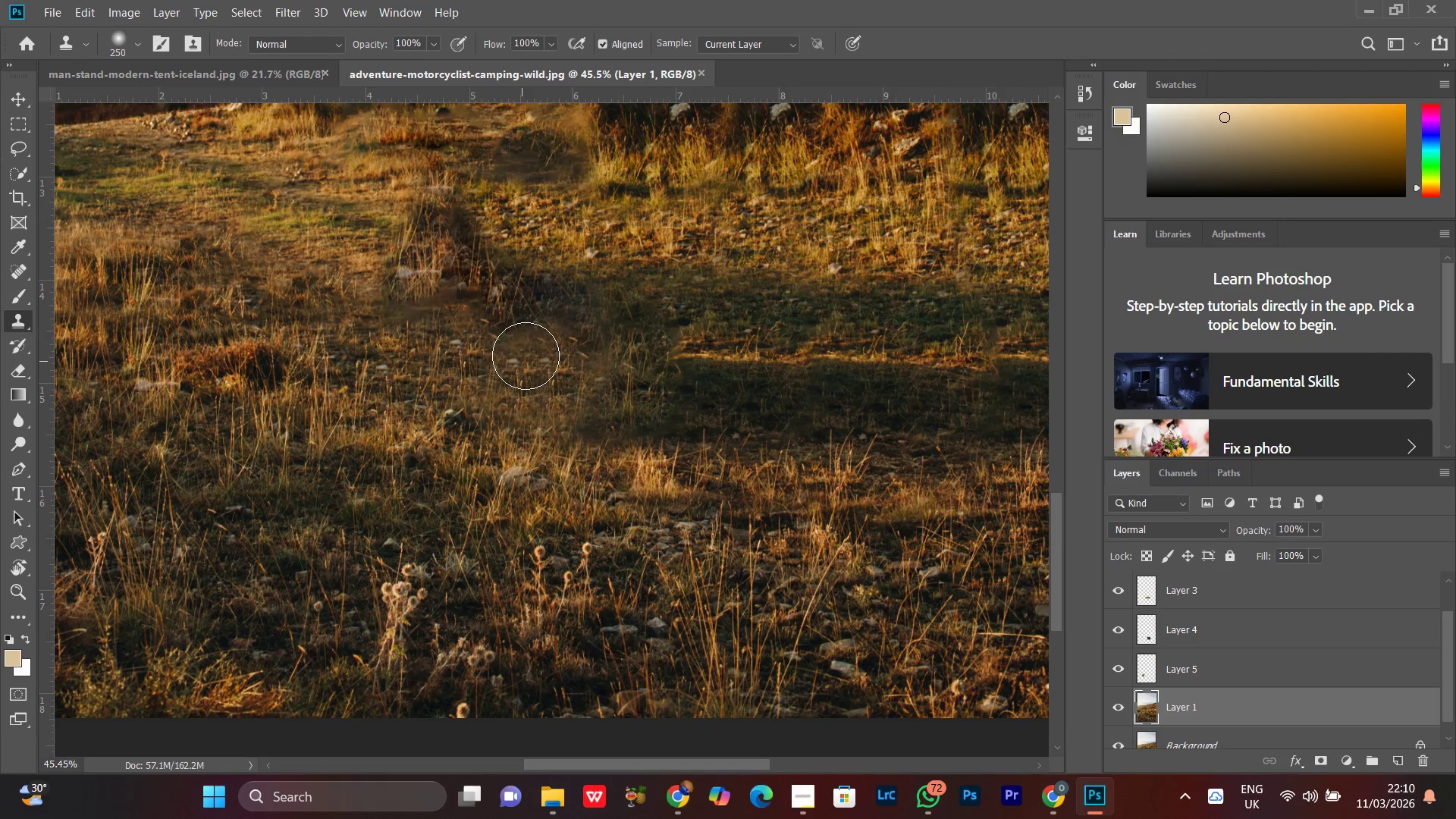 
left_click_drag(start_coordinate=[526, 356], to_coordinate=[546, 331])
 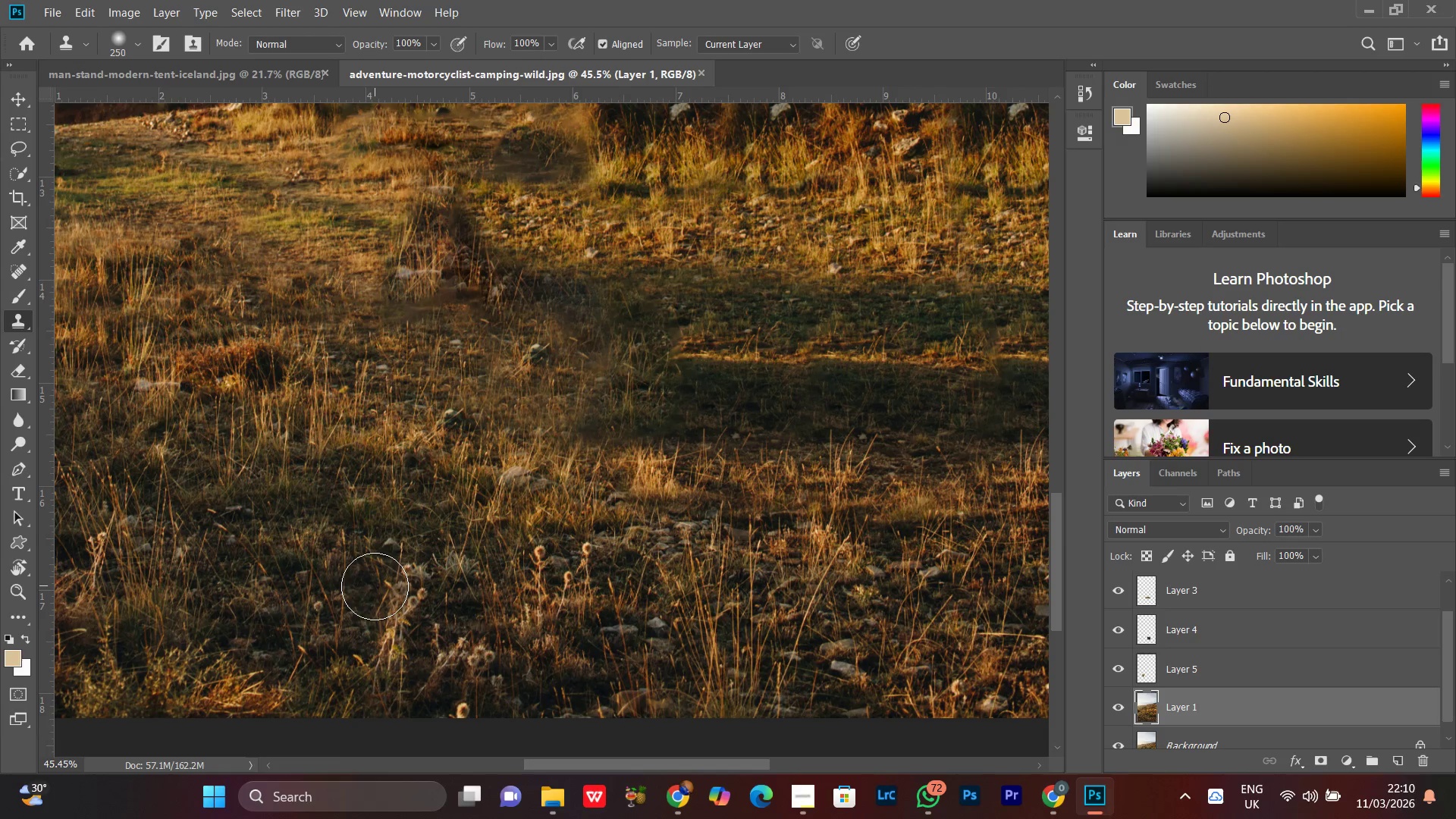 
key(Control+Minus)
 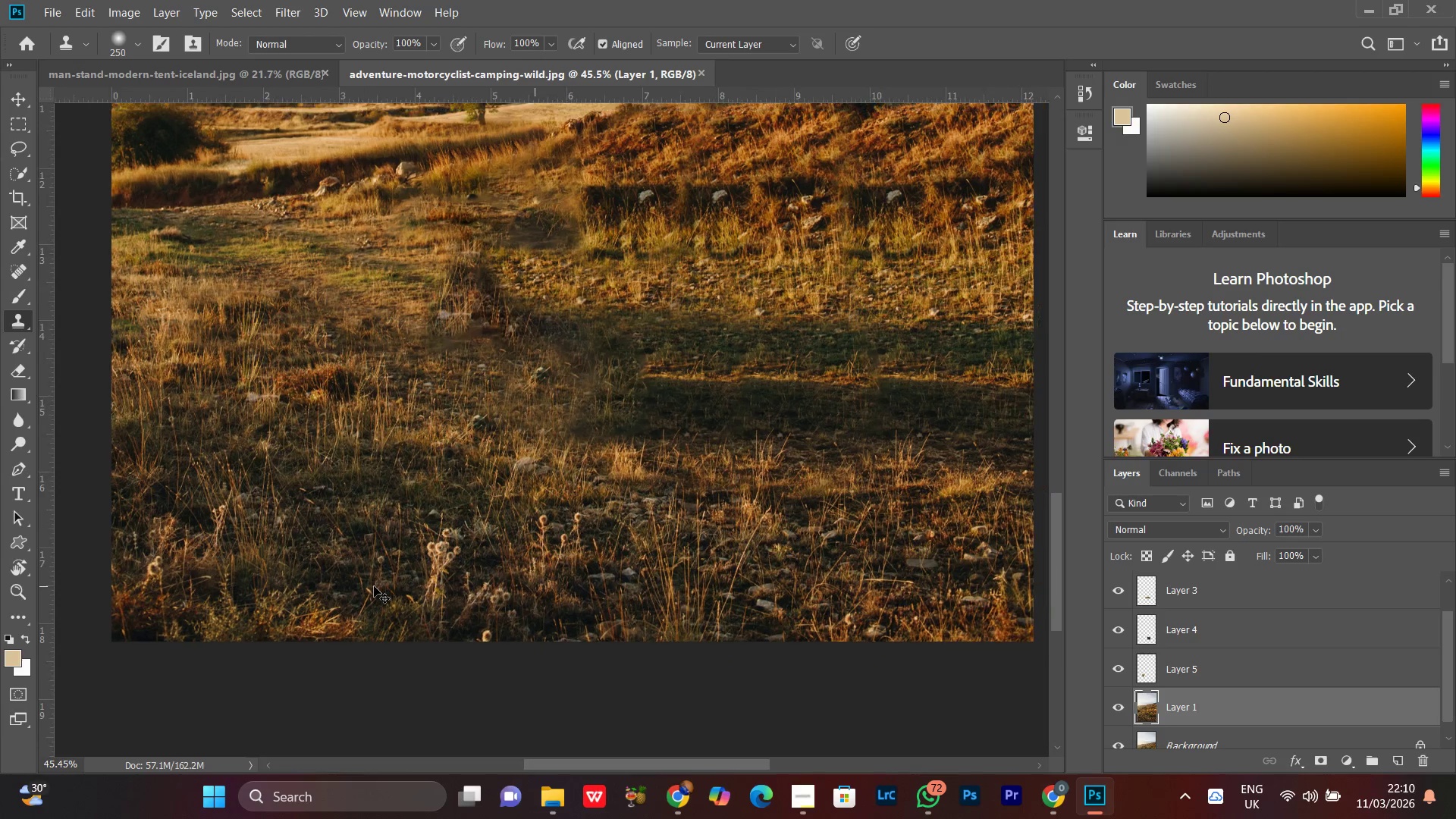 
key(Control+Minus)
 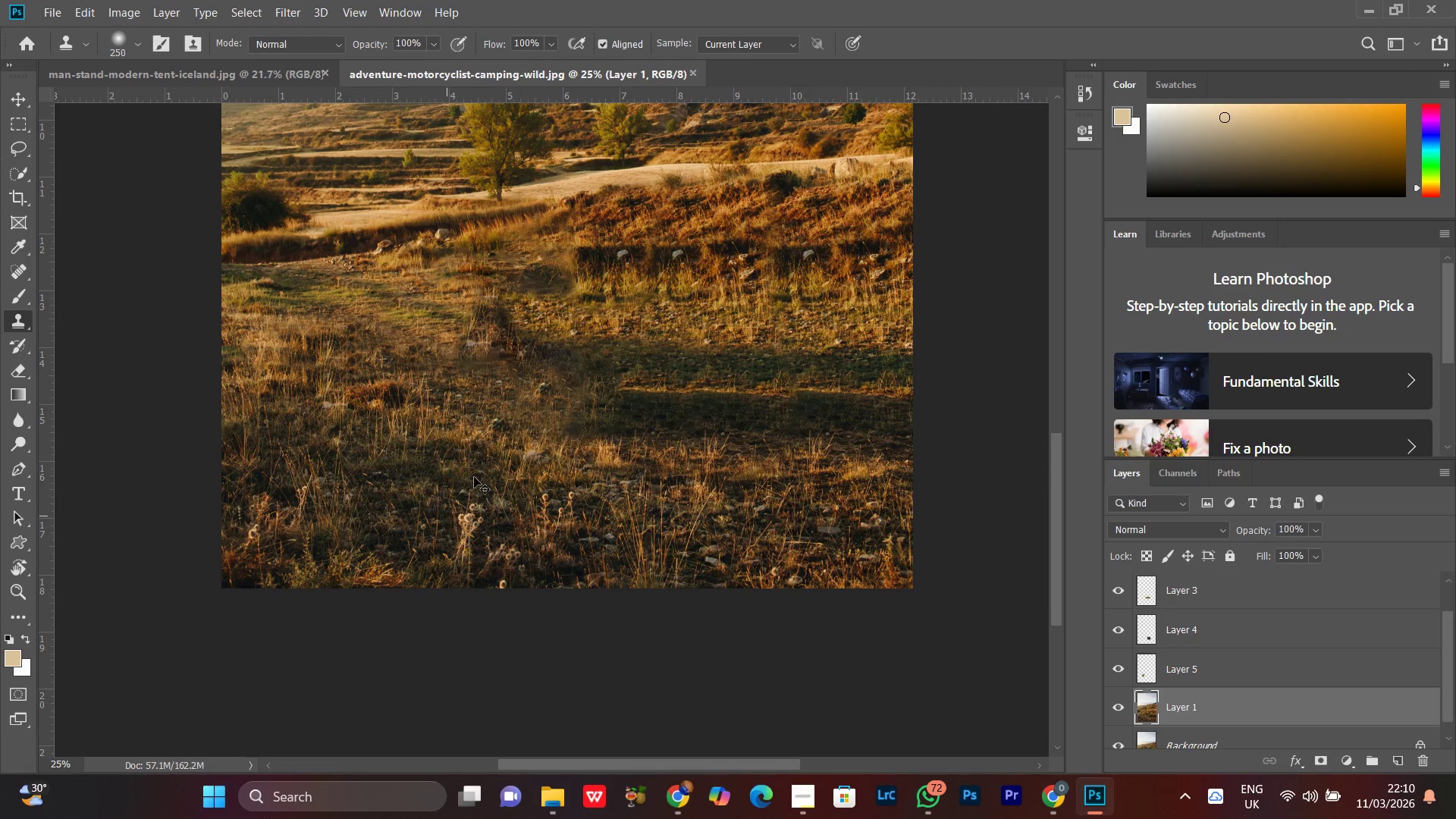 
key(Control+Equal)
 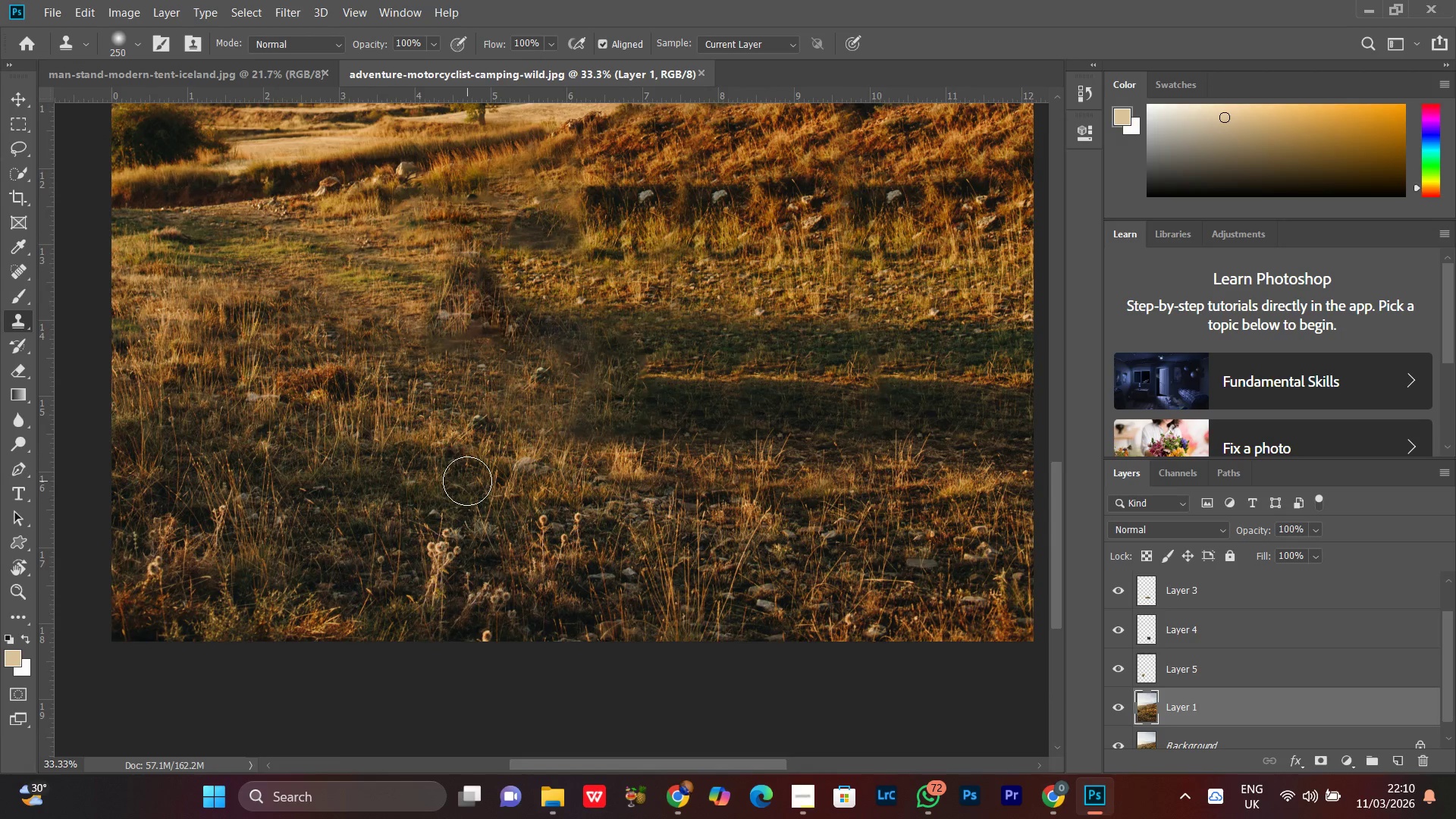 
hold_key(key=Space, duration=0.94)
 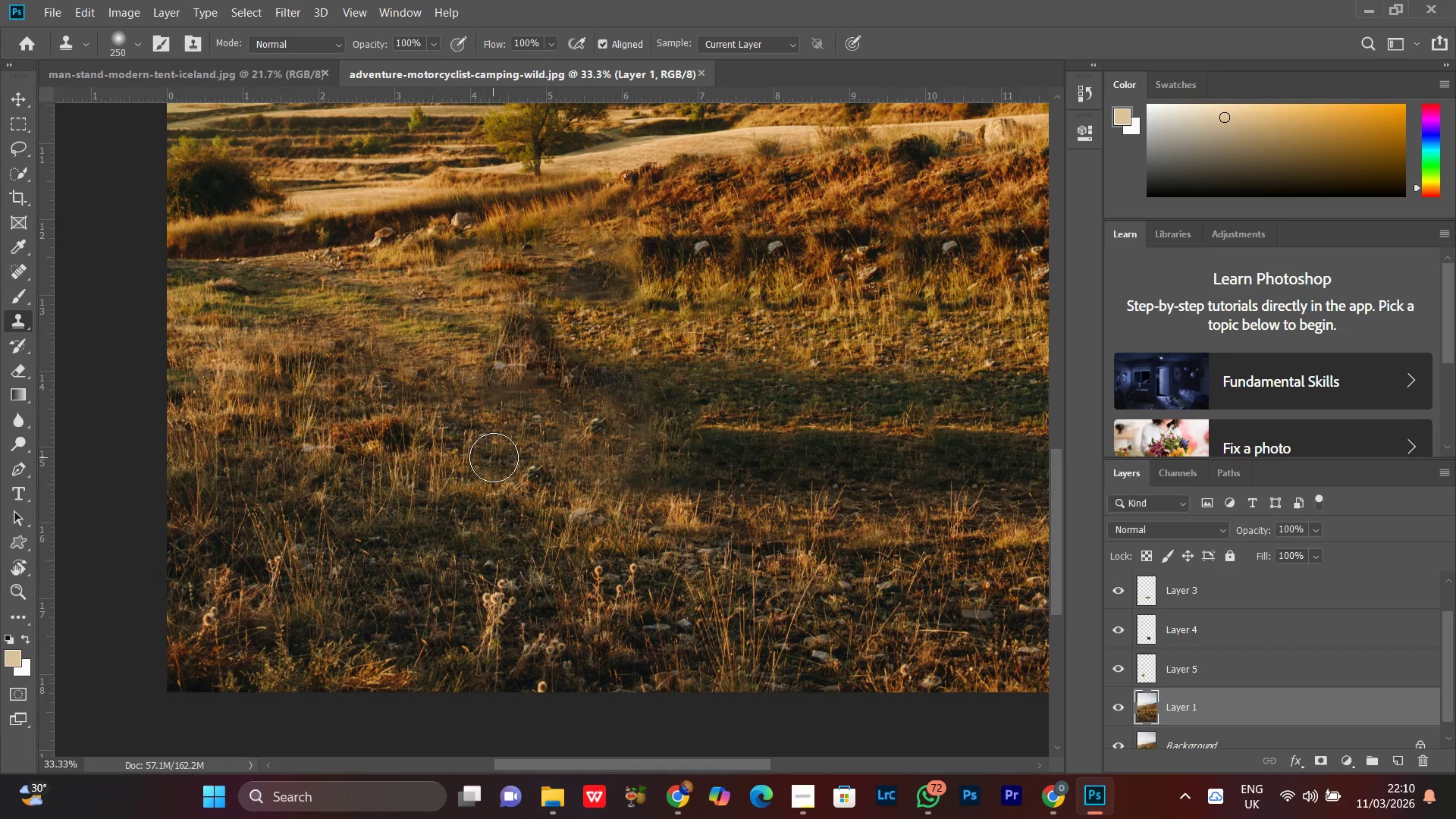 
left_click_drag(start_coordinate=[458, 444], to_coordinate=[513, 495])
 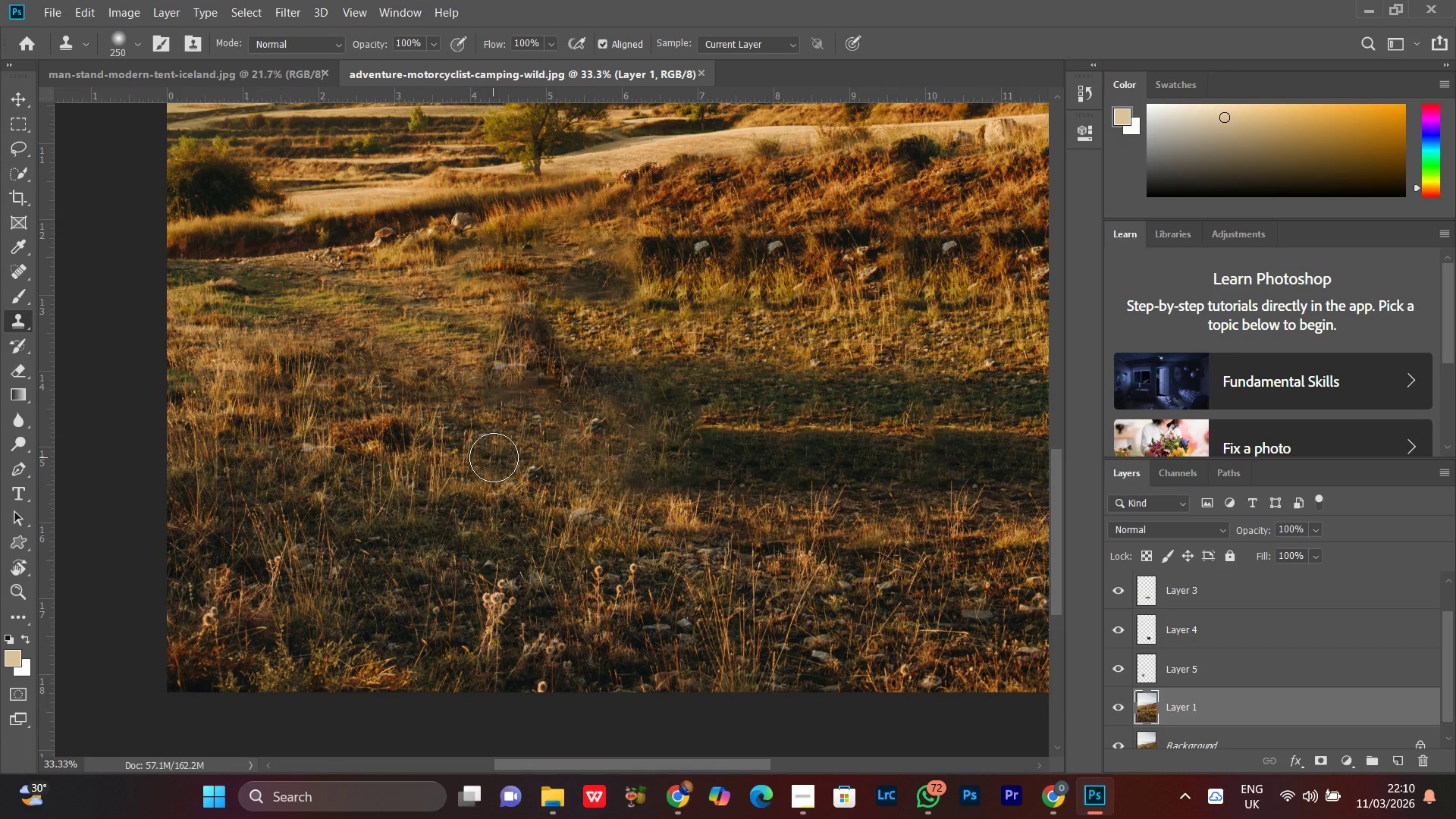 
type(jj)
 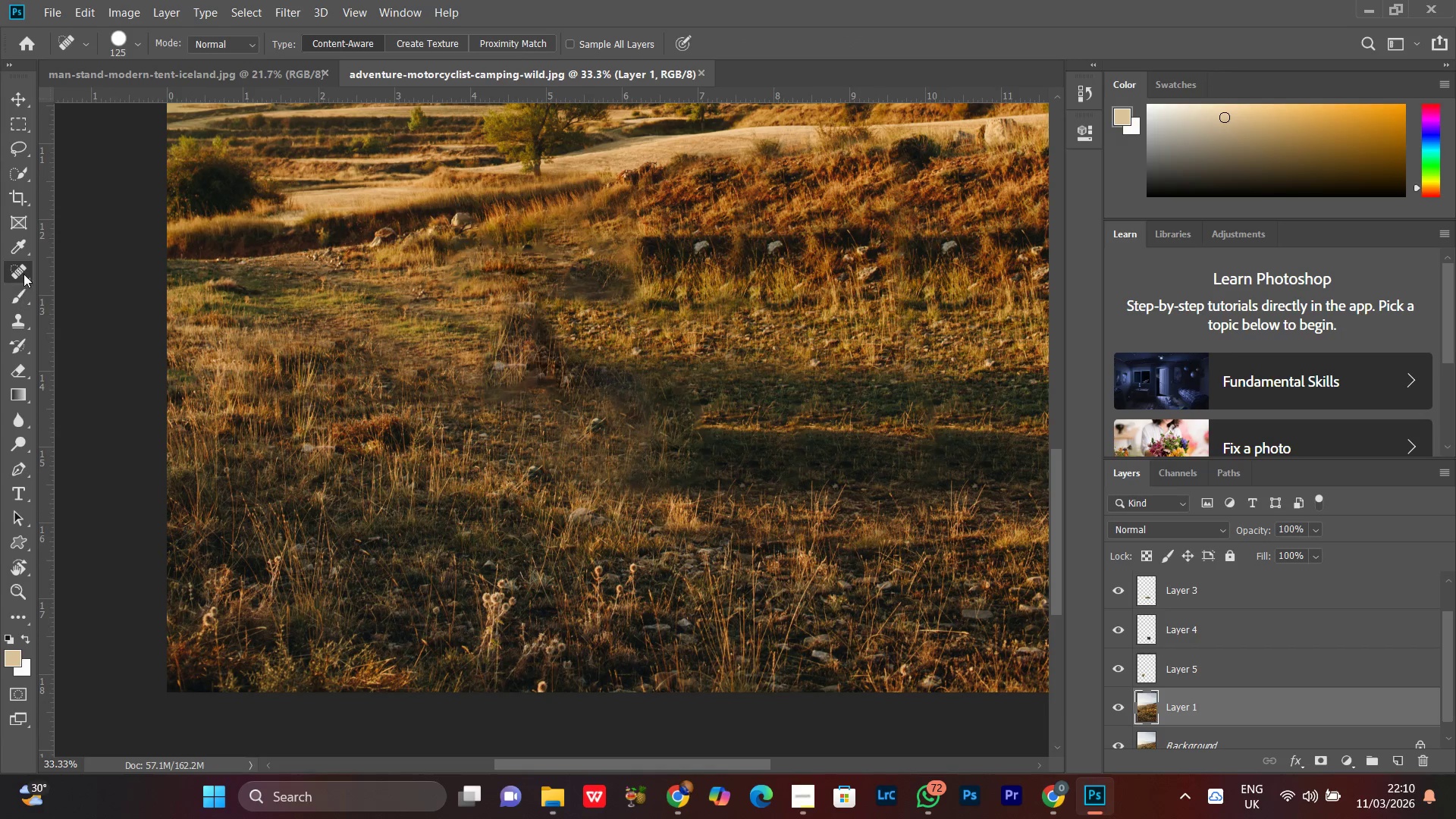 
right_click([24, 269])
 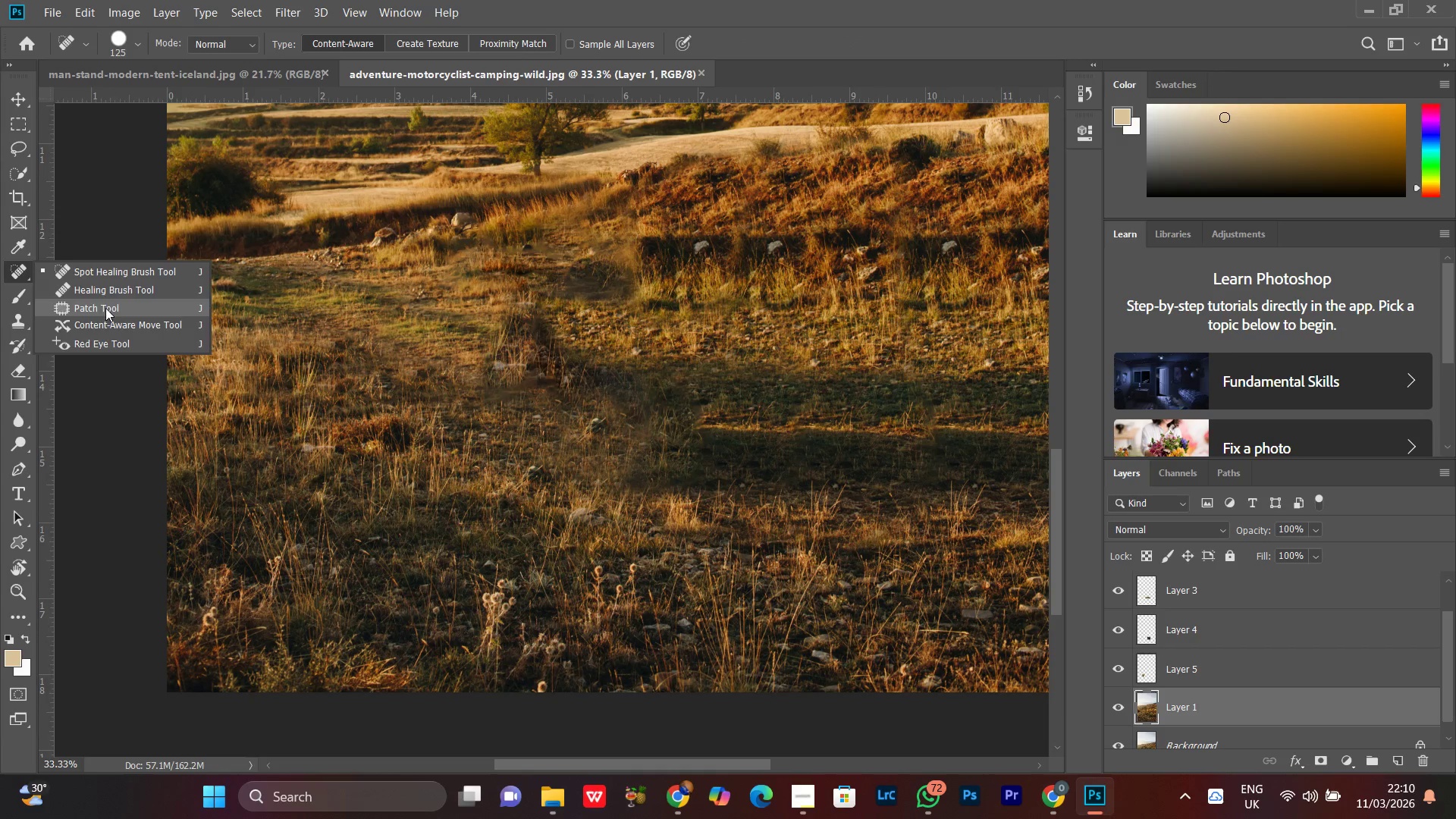 
left_click([101, 310])
 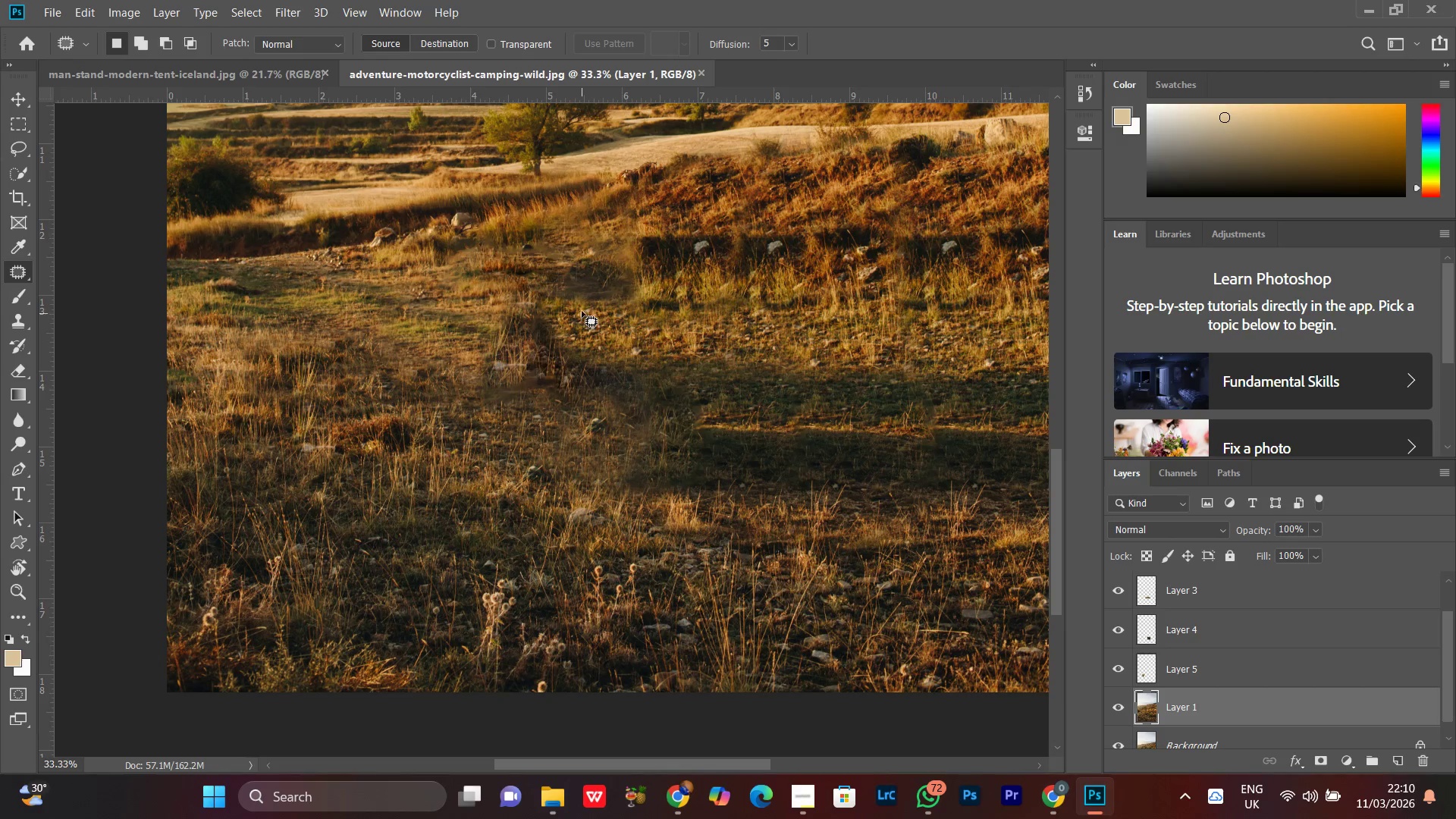 
left_click_drag(start_coordinate=[582, 311], to_coordinate=[641, 375])
 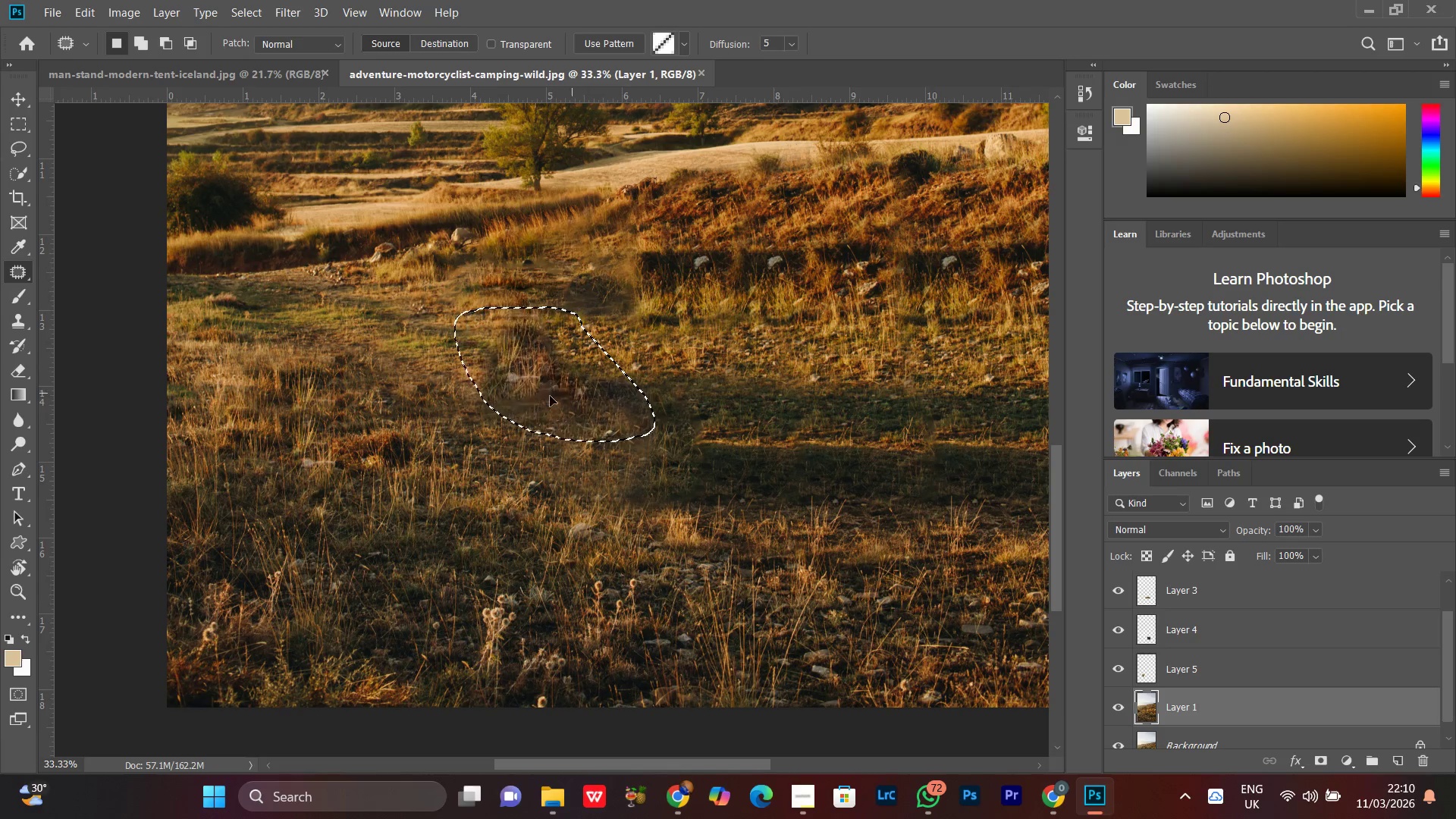 
scroll: coordinate [469, 322], scroll_direction: down, amount: 1.0
 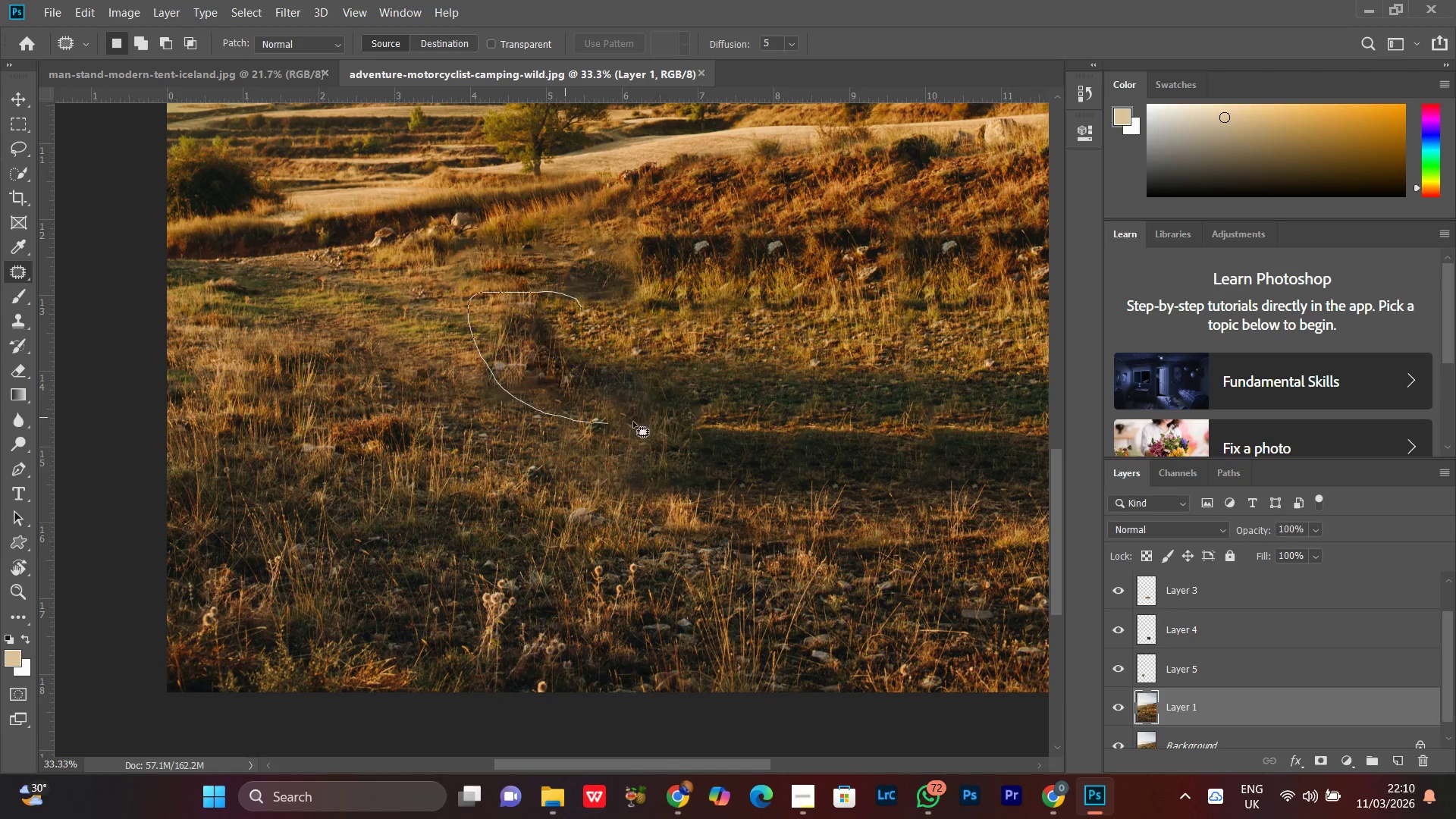 
left_click_drag(start_coordinate=[604, 388], to_coordinate=[457, 381])
 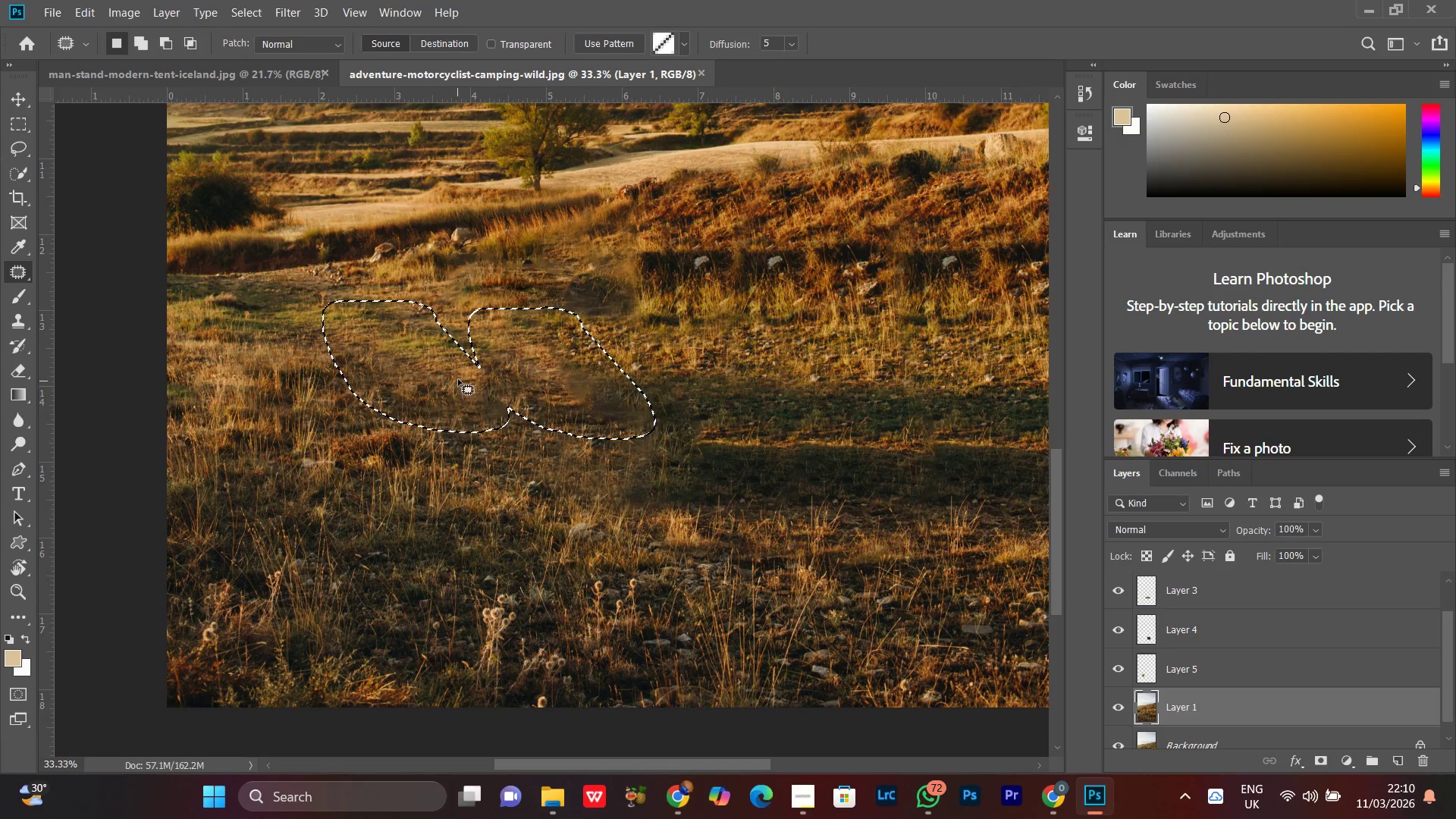 
scroll: coordinate [457, 380], scroll_direction: none, amount: 0.0
 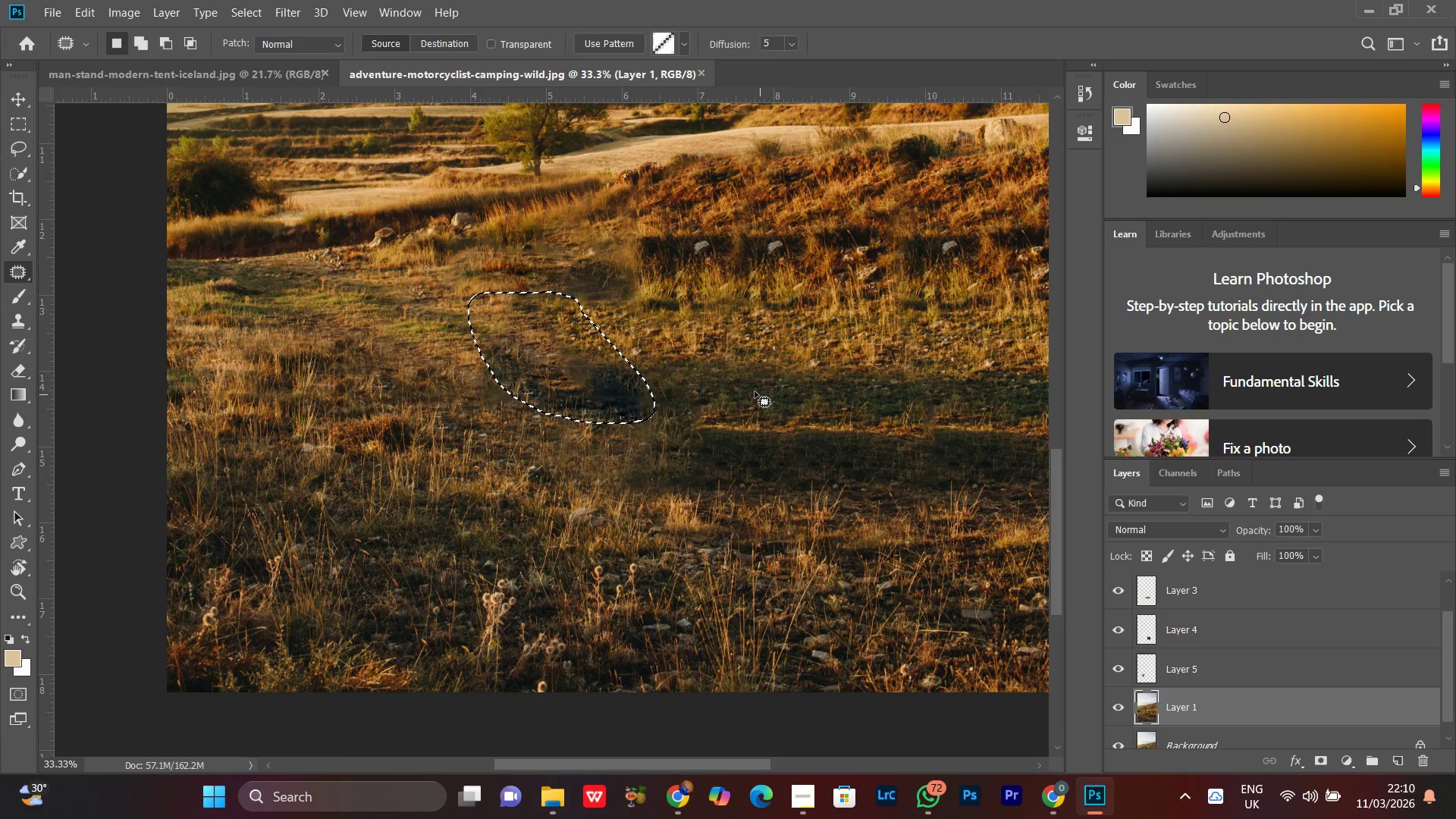 
left_click([742, 386])
 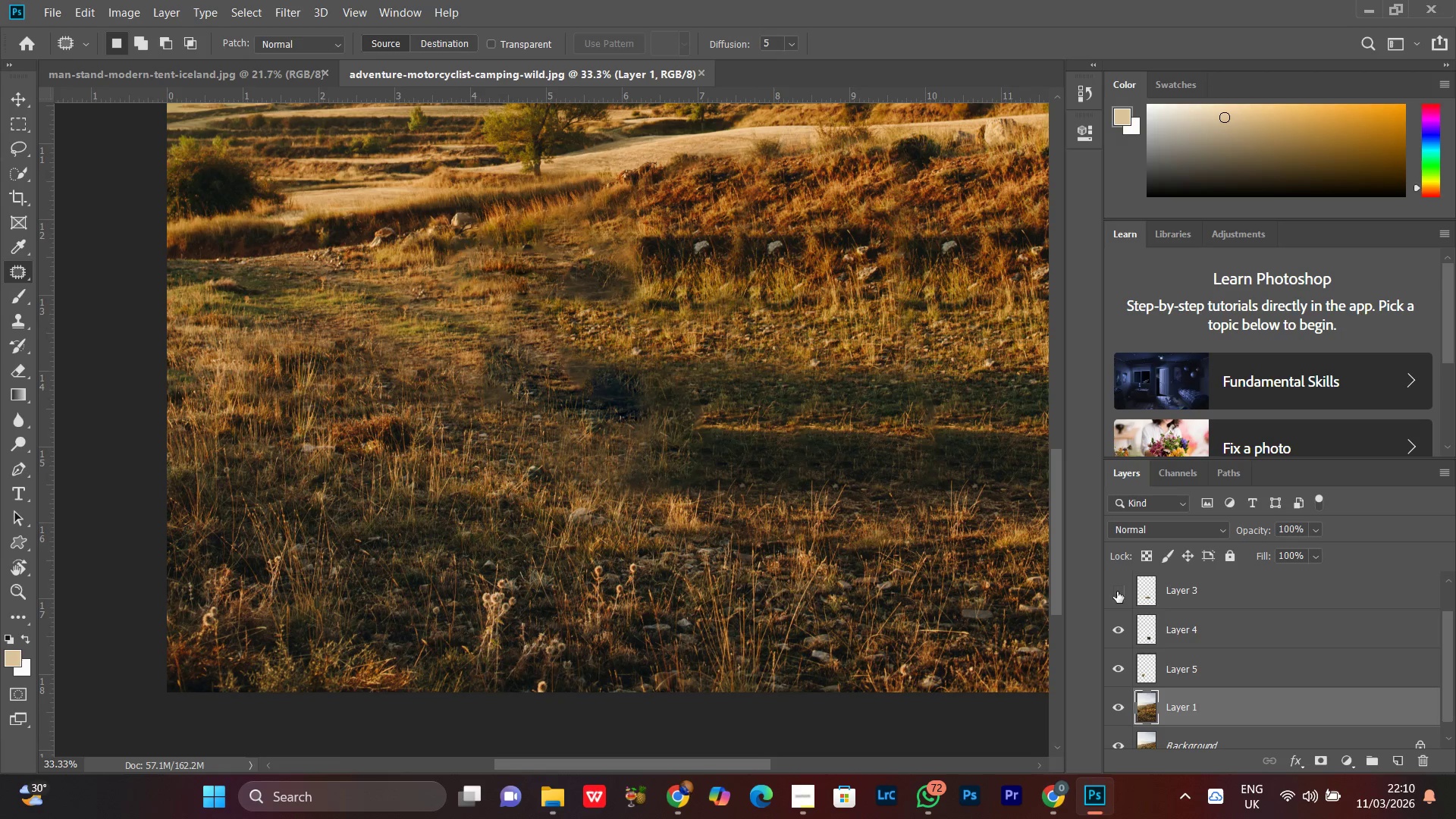 
double_click([1117, 634])
 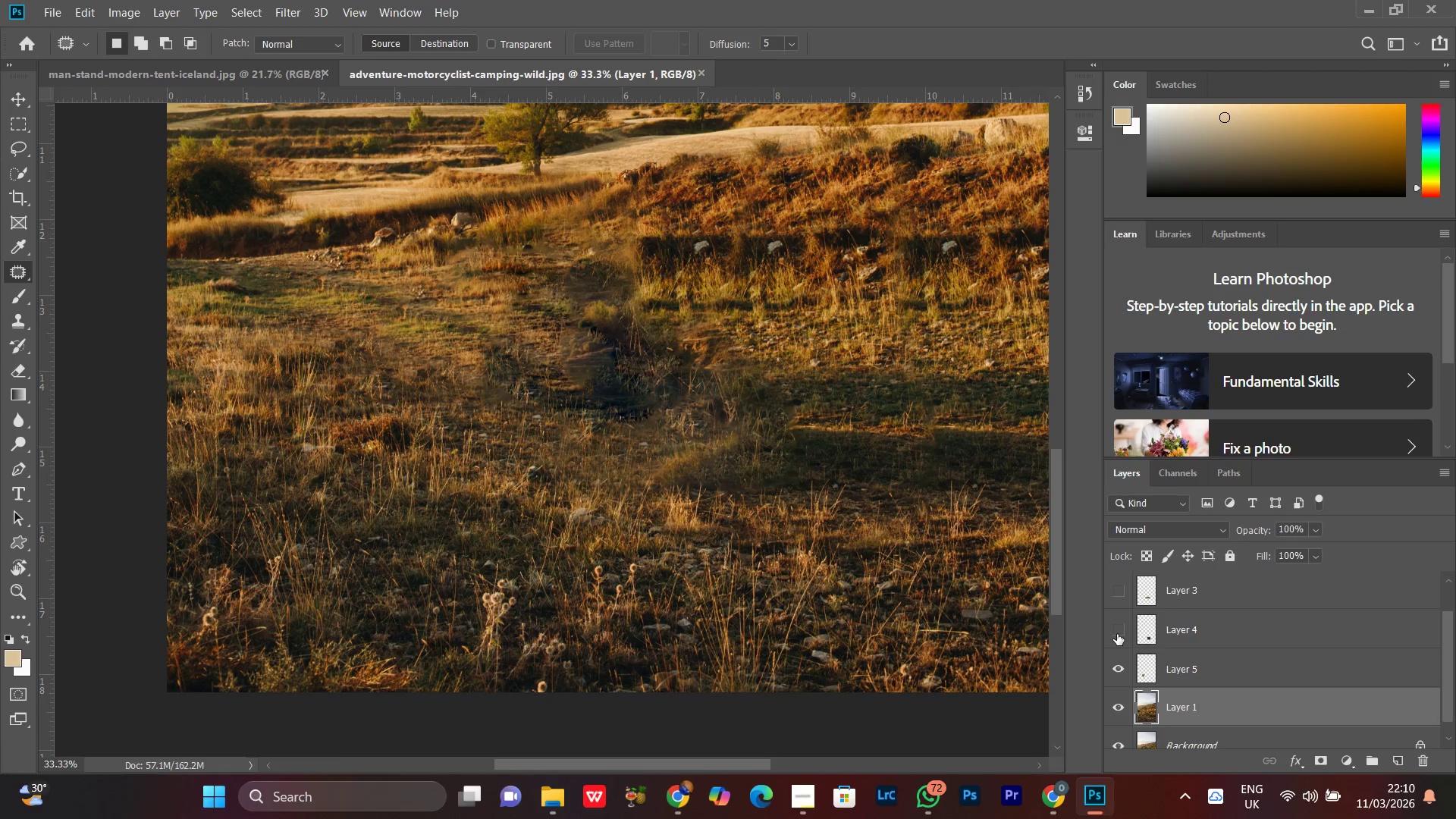 
triple_click([1117, 634])
 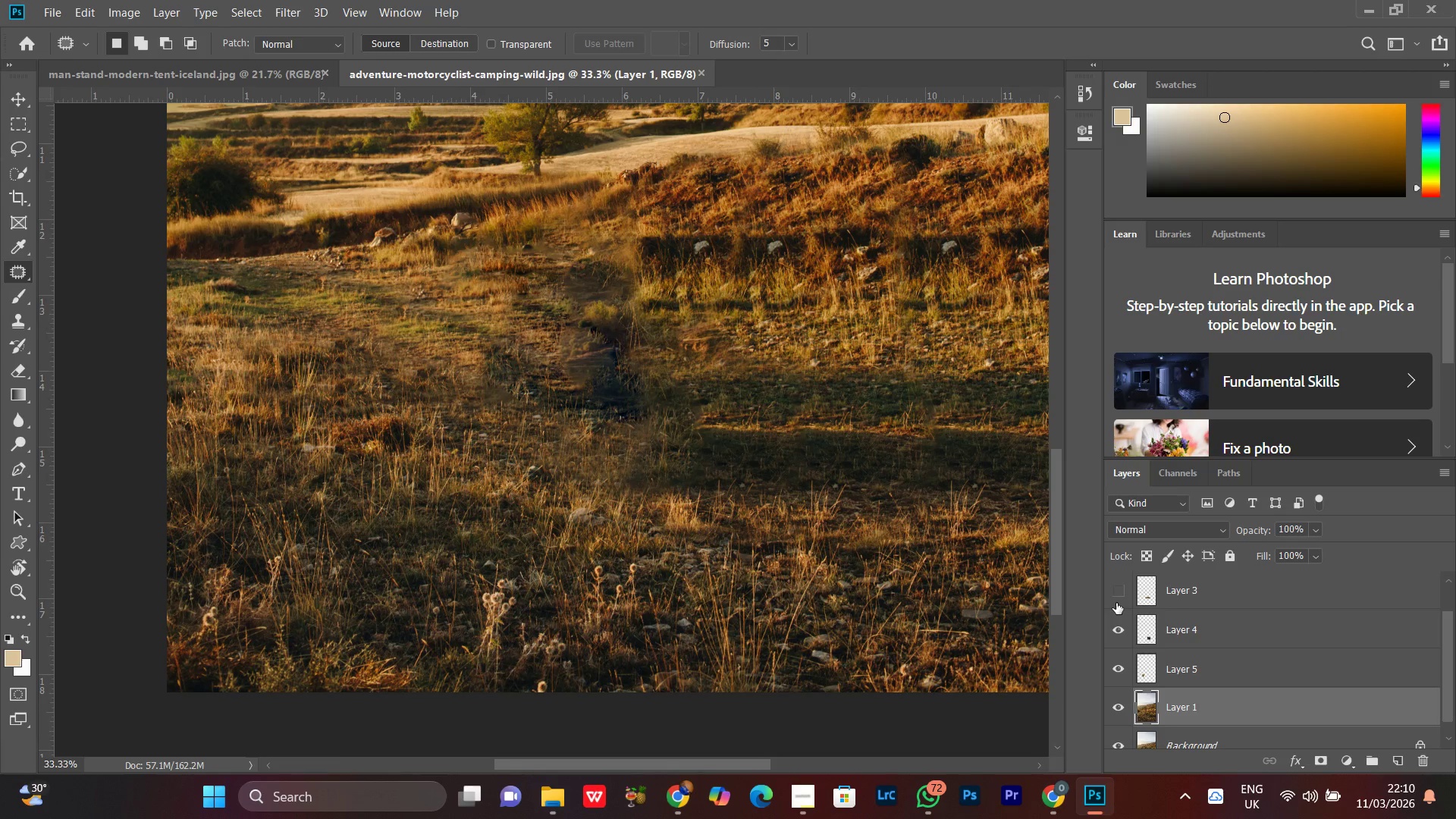 
left_click([1116, 592])
 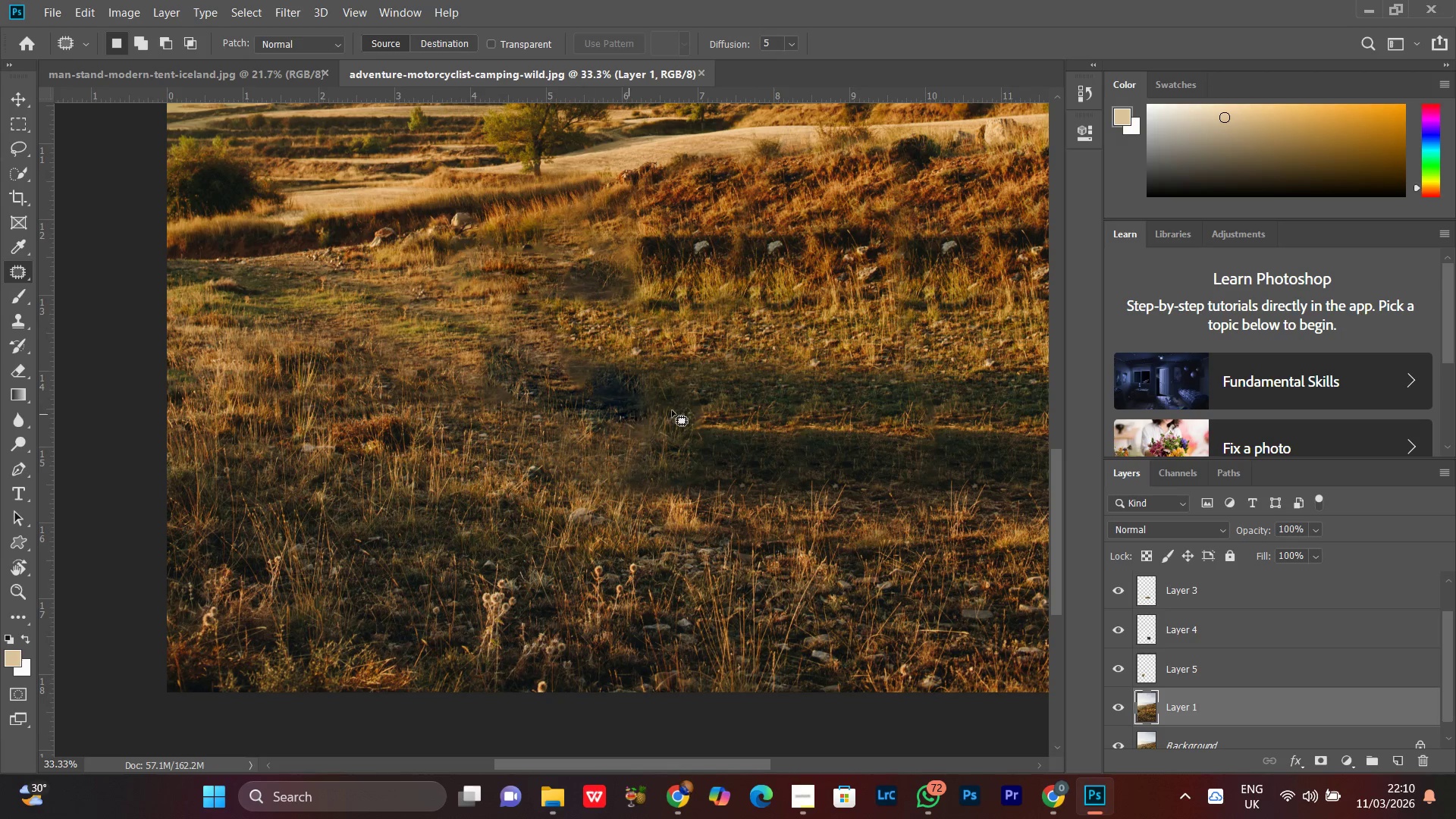 
key(Control+Z)
 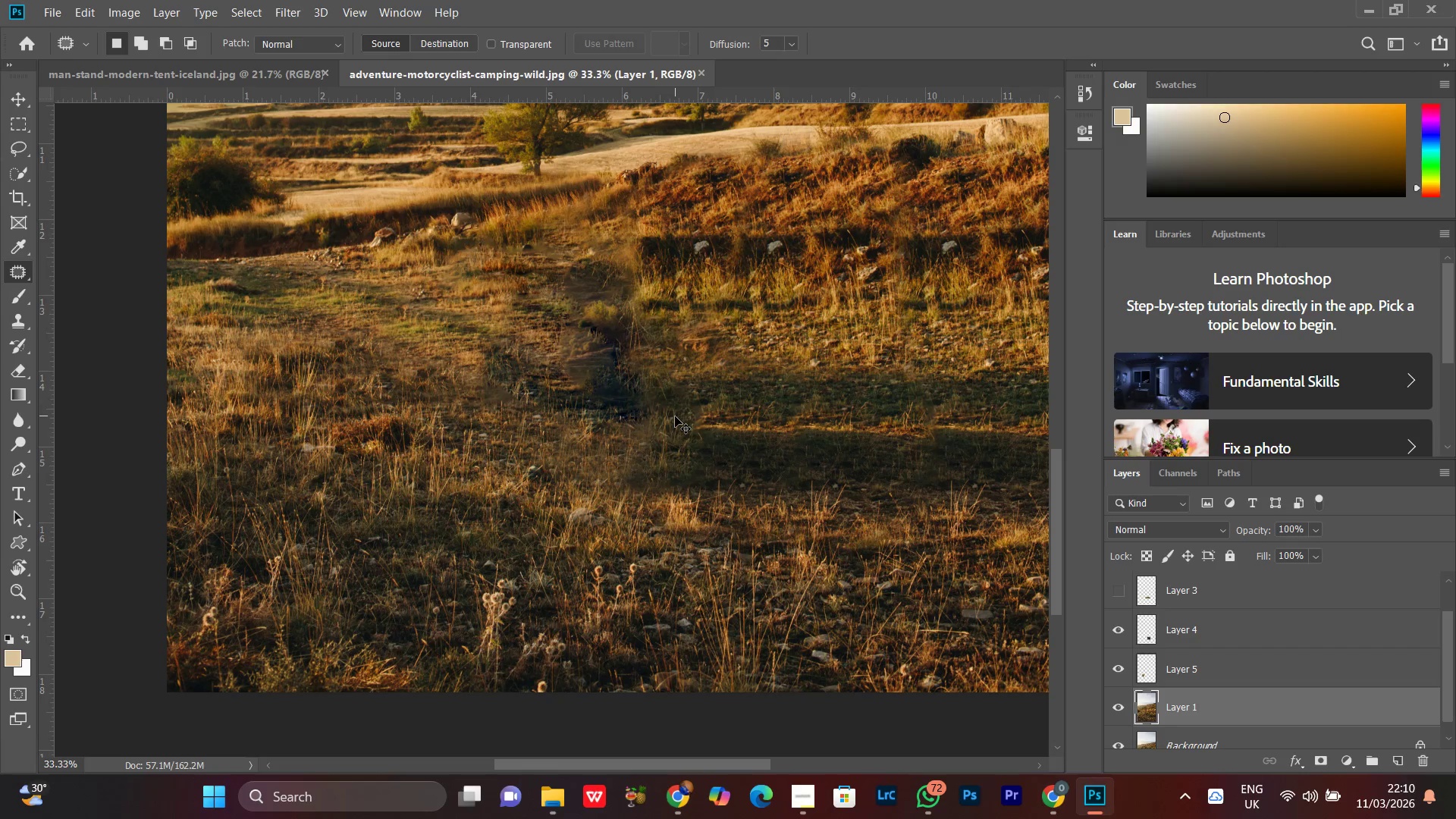 
key(Control+Z)
 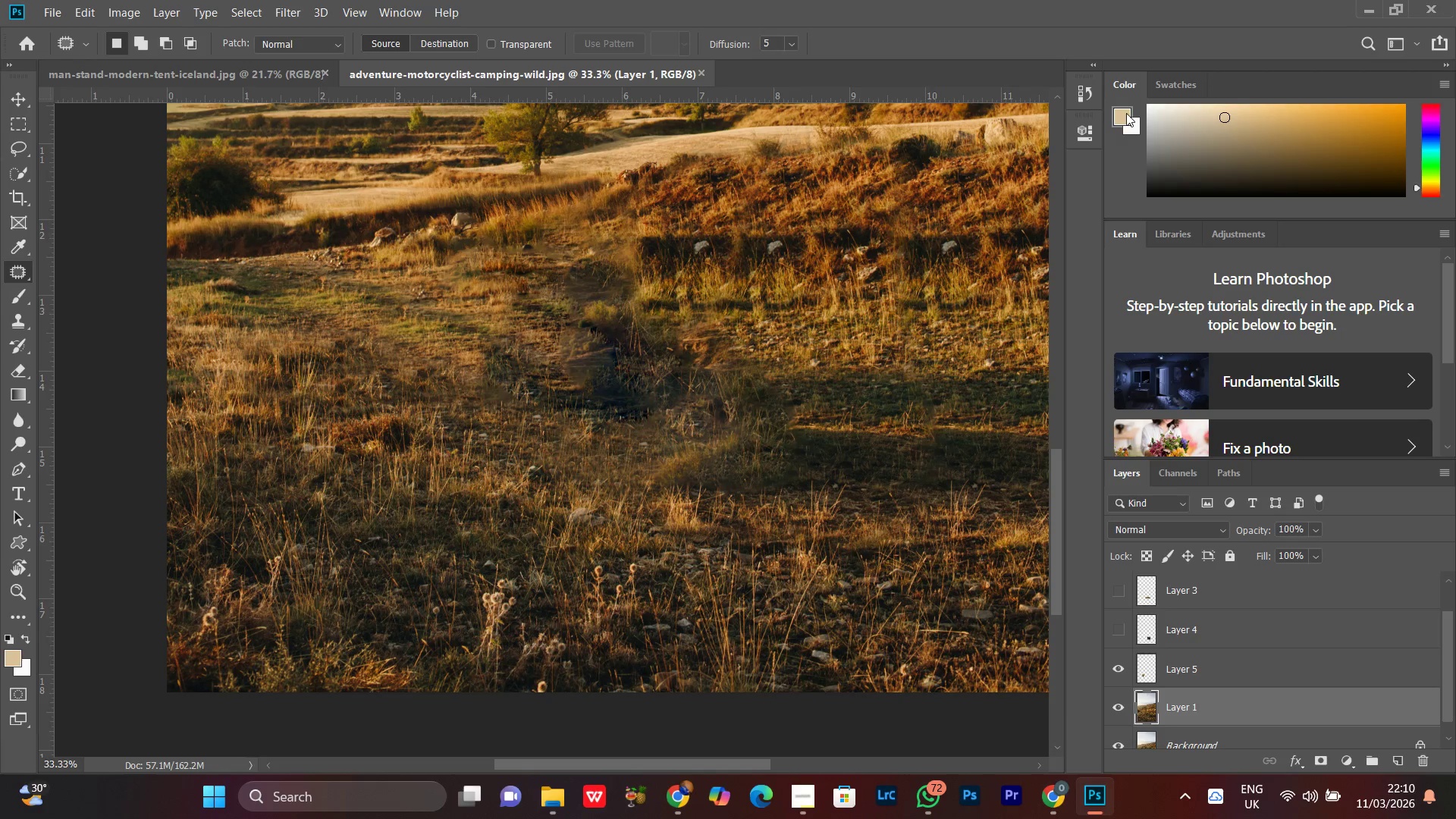 
left_click([1075, 86])
 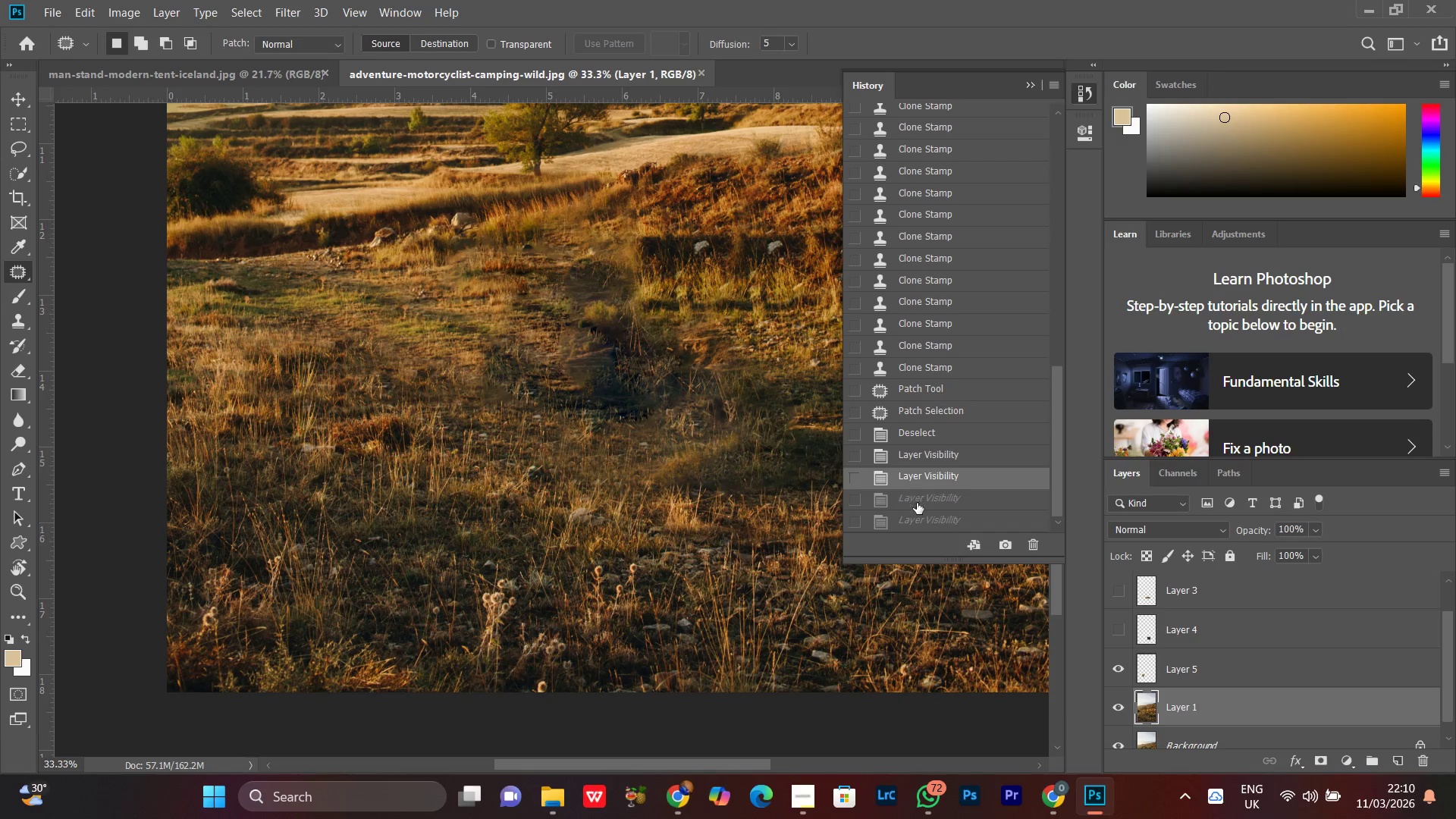 
left_click([919, 505])
 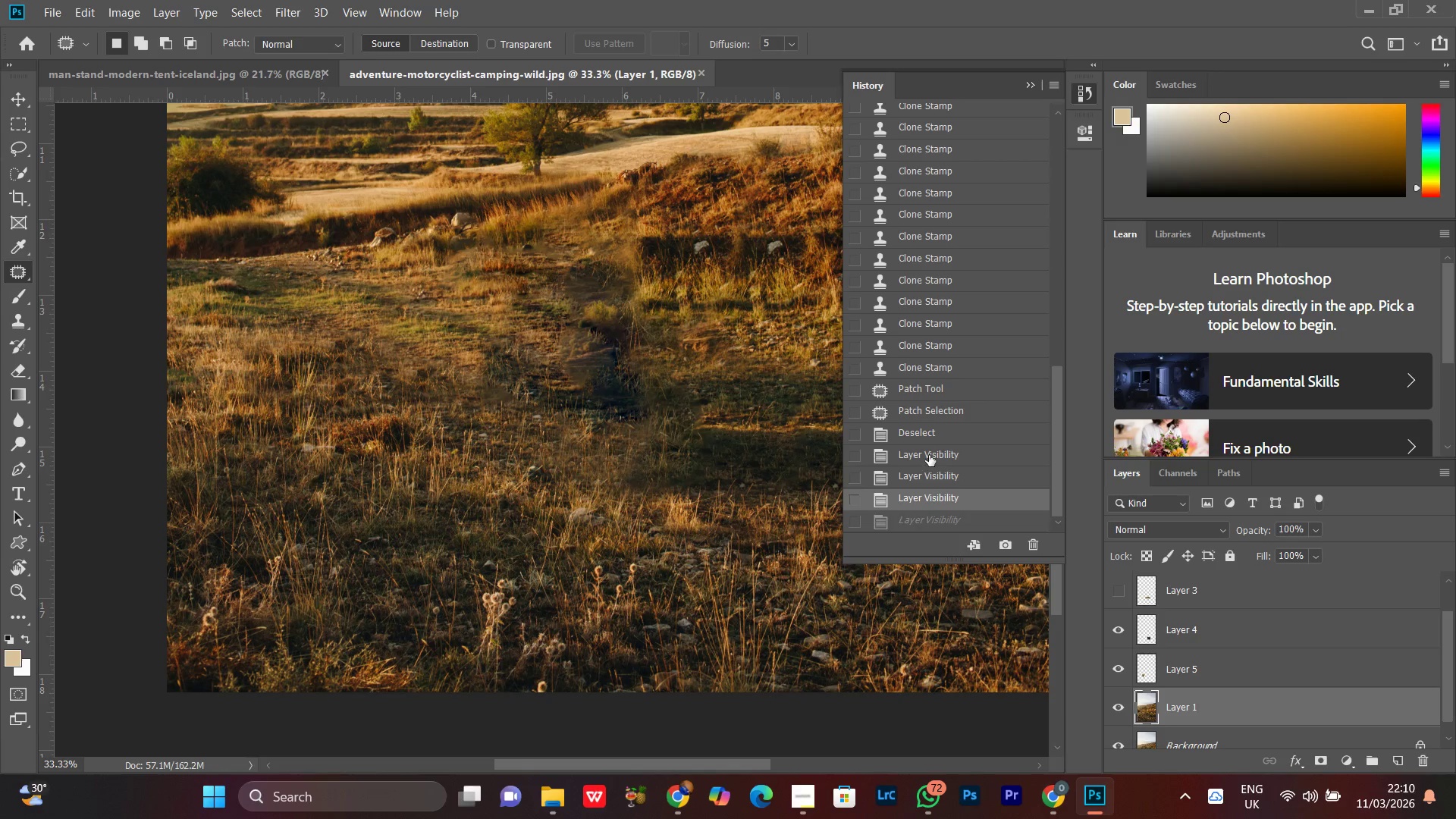 
left_click([929, 455])
 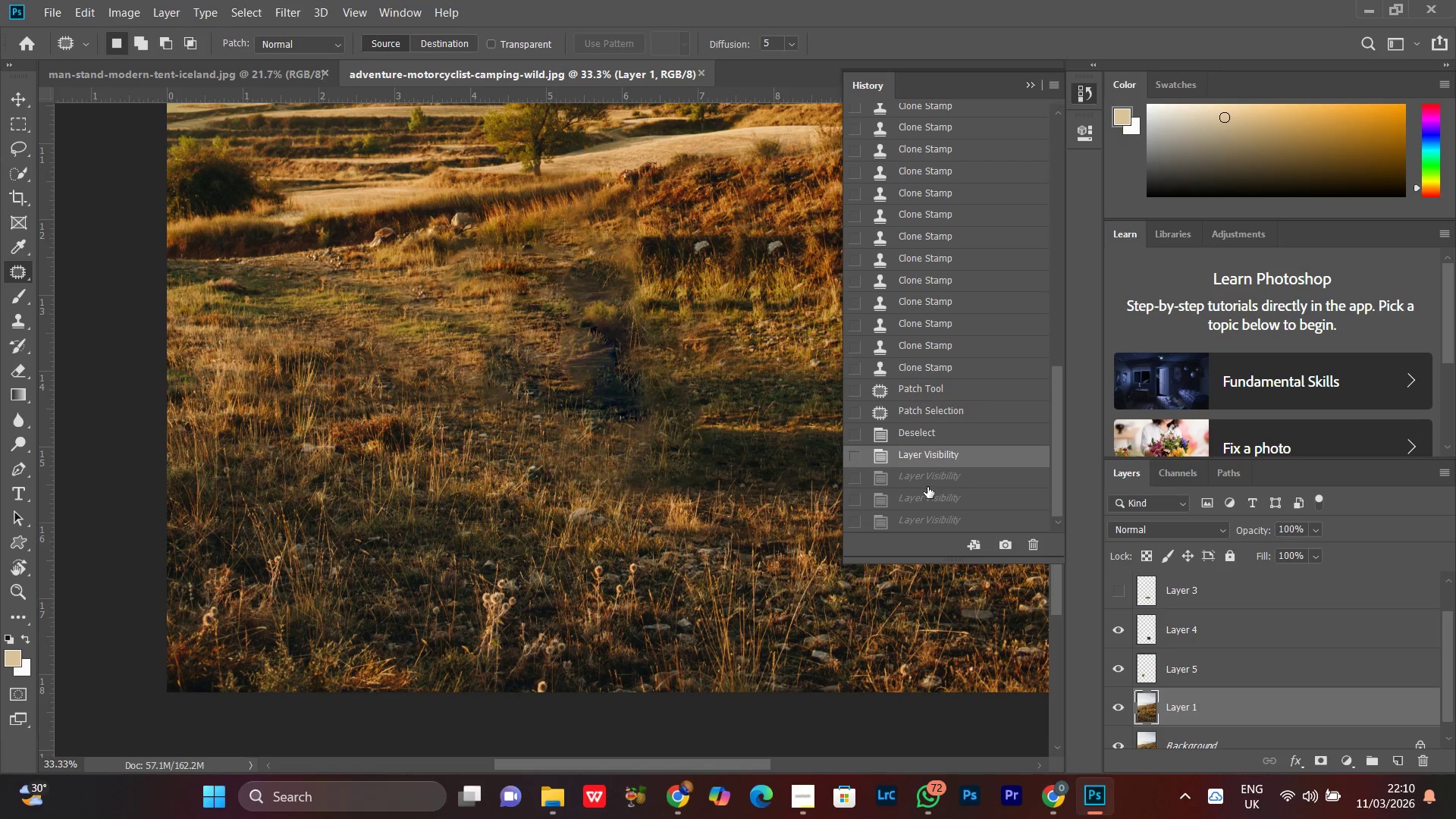 
left_click([926, 484])
 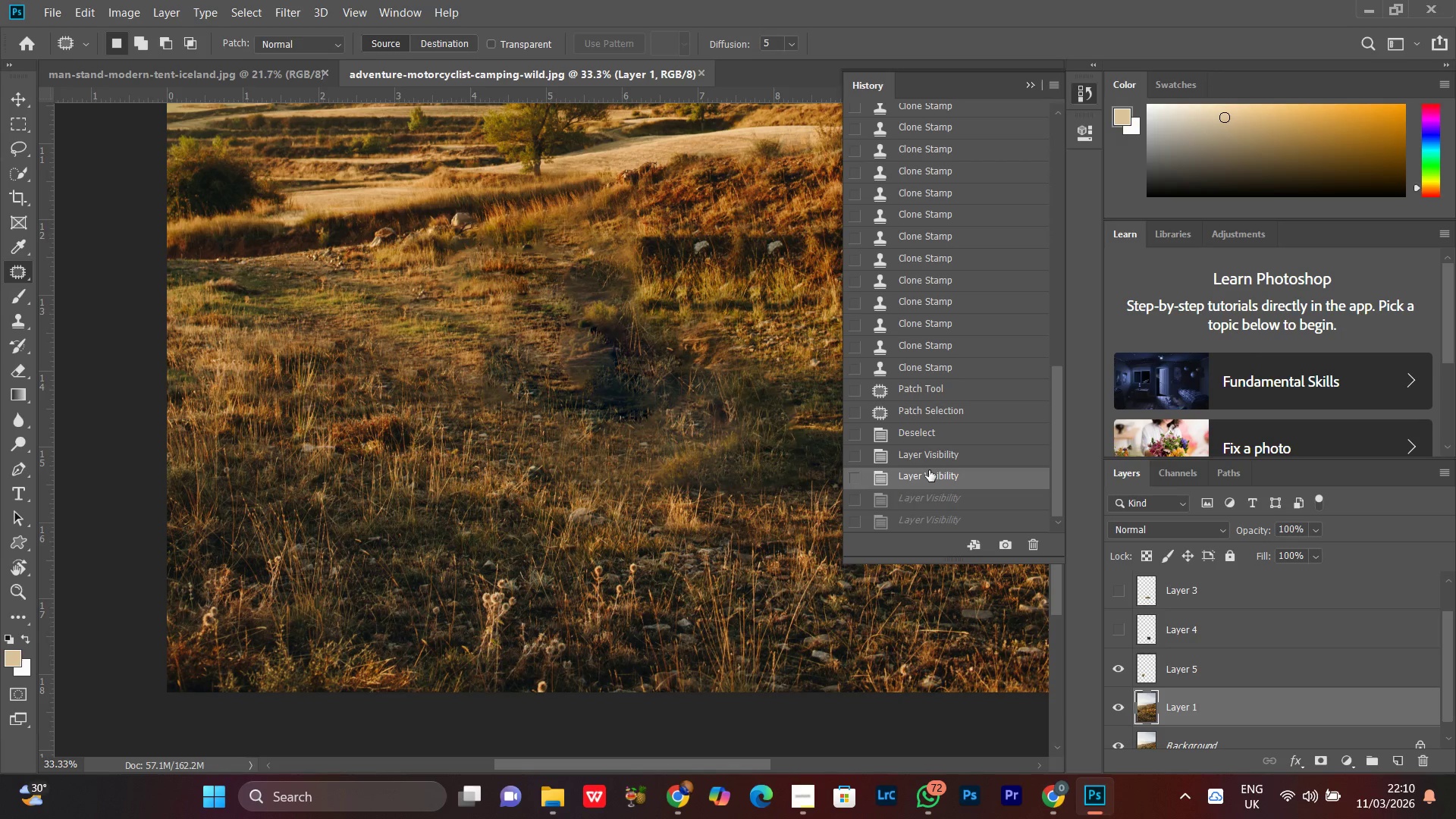 
left_click([928, 462])
 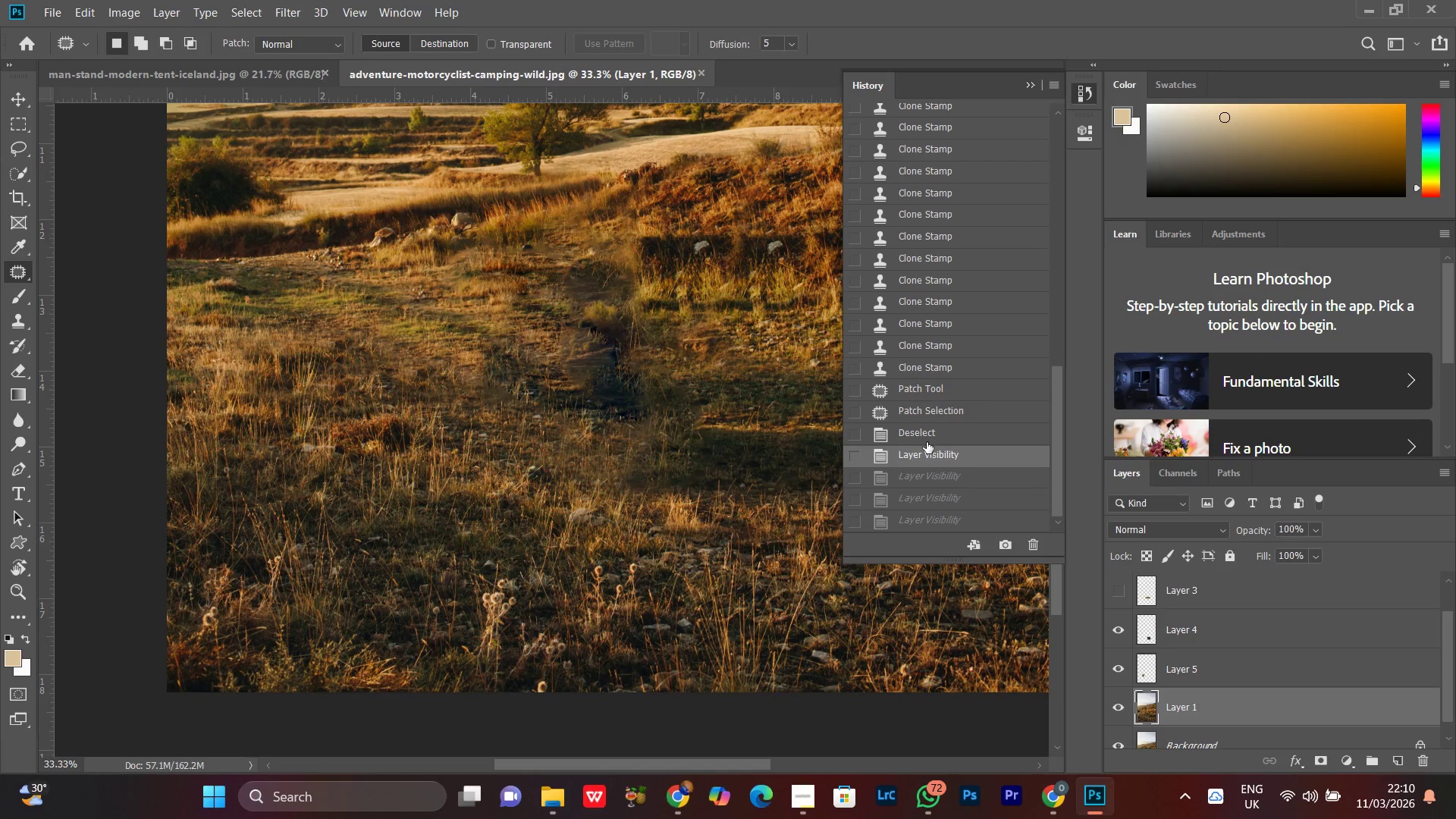 
left_click([927, 435])
 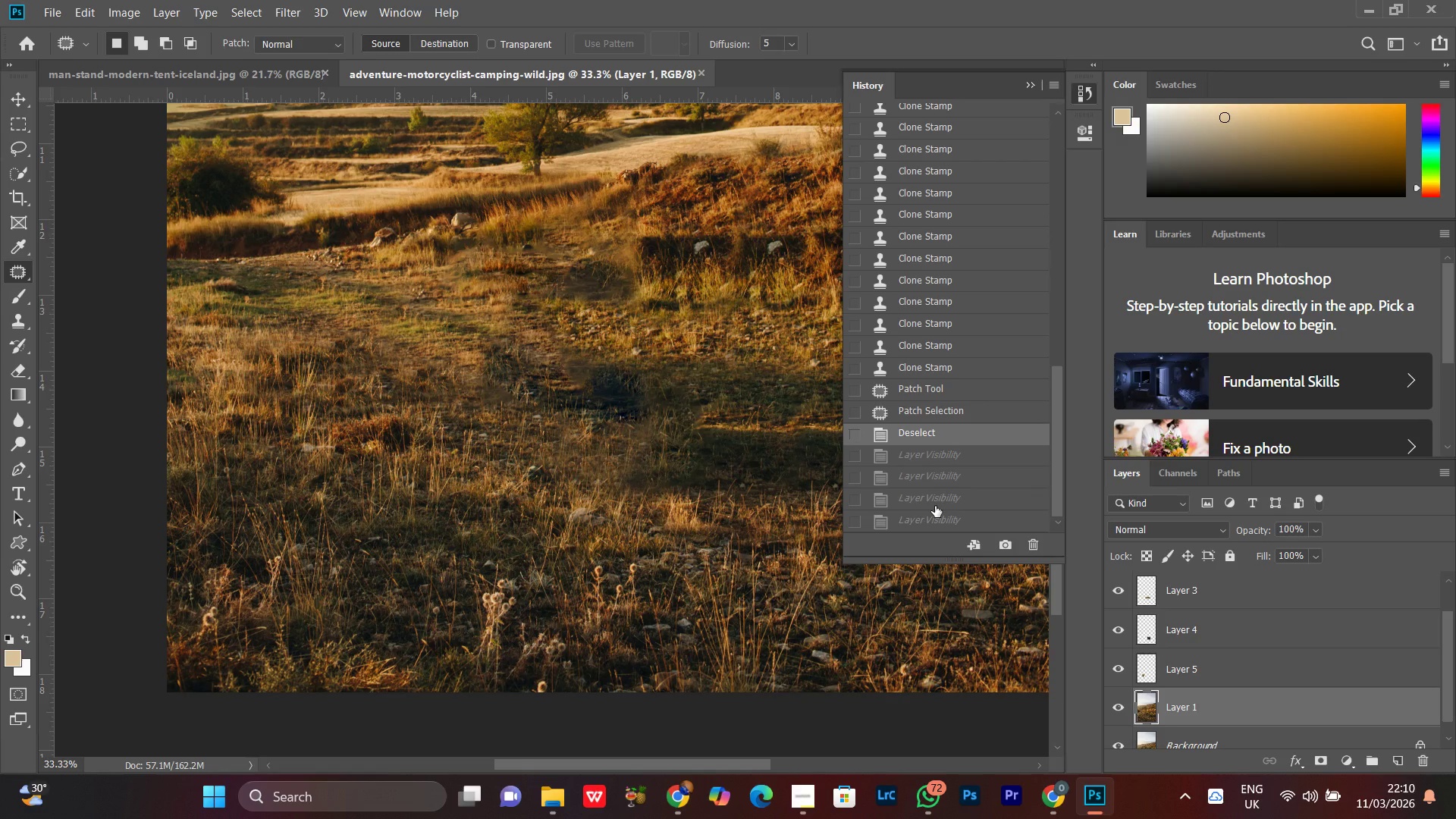 
left_click([935, 506])
 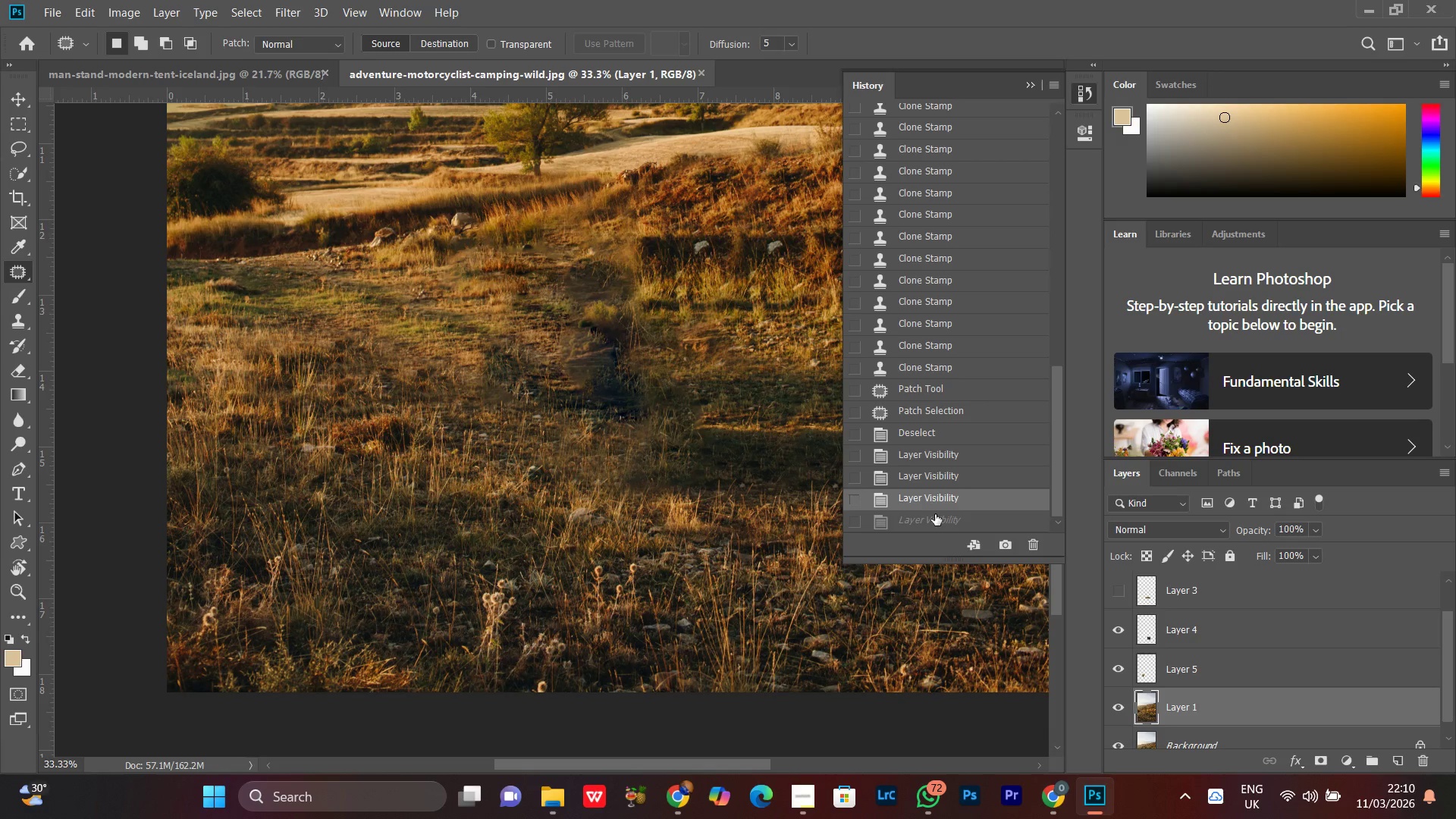 
left_click([934, 516])
 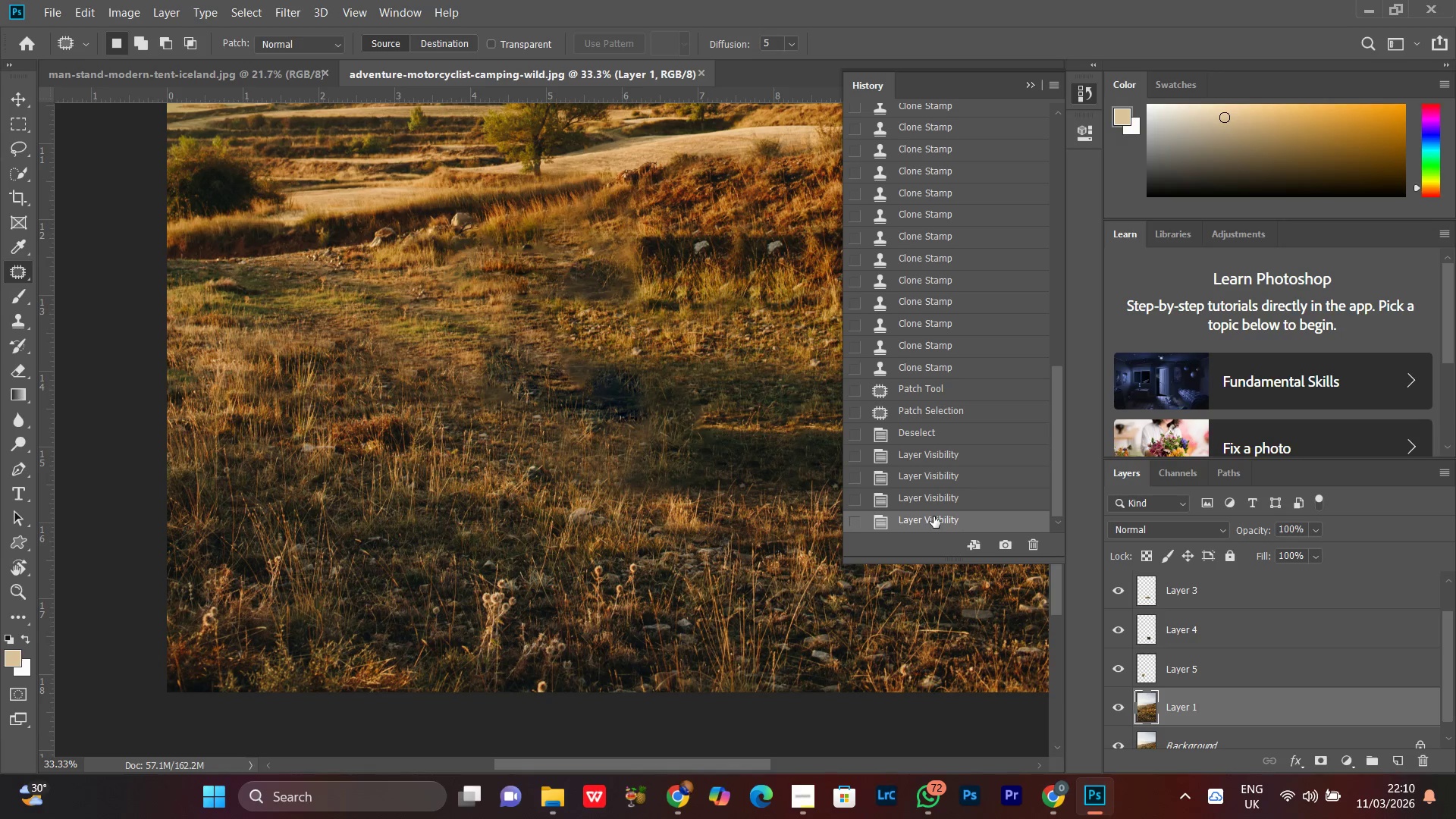 
scroll: coordinate [934, 516], scroll_direction: down, amount: 1.0
 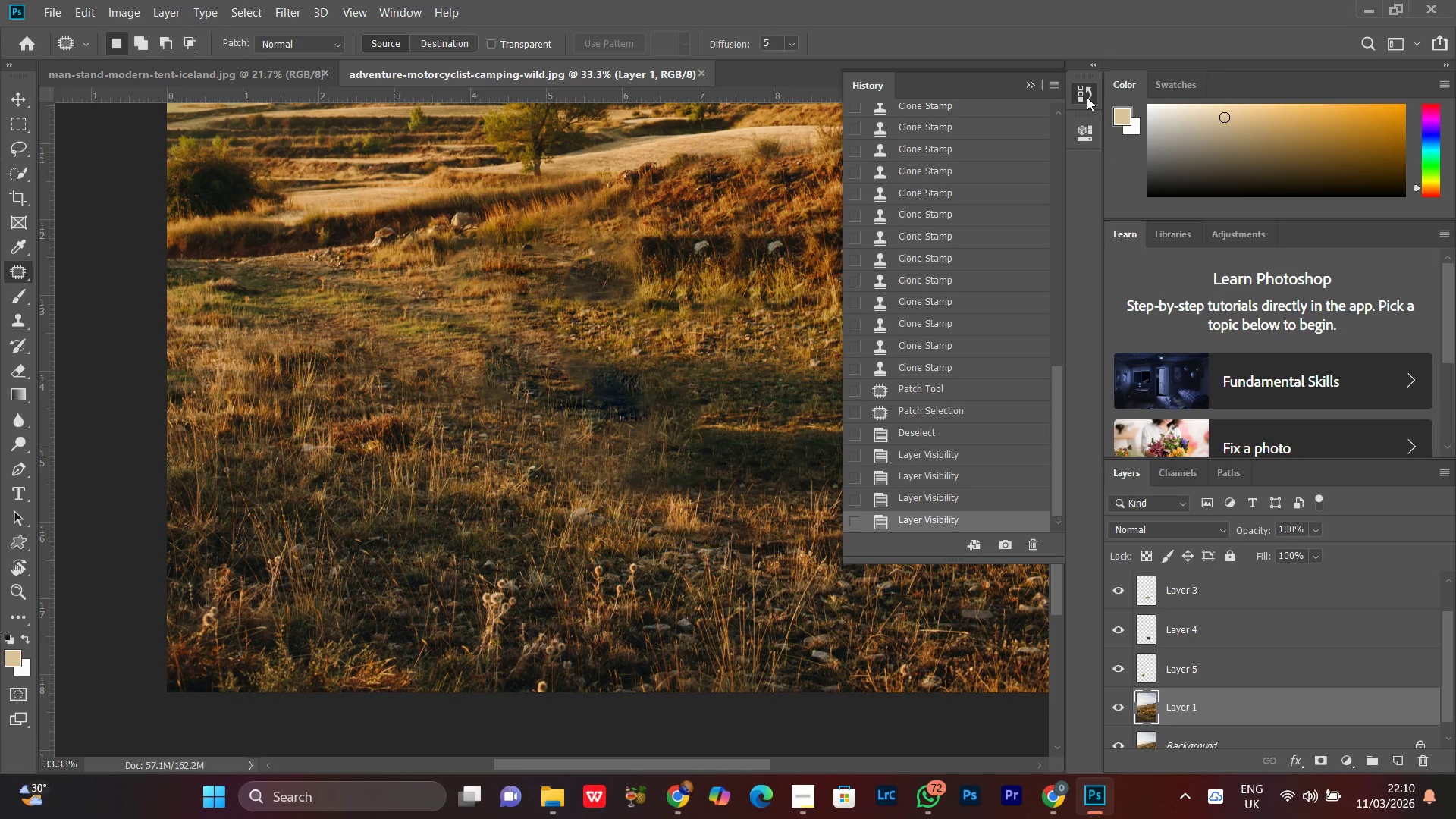 
left_click([1087, 97])
 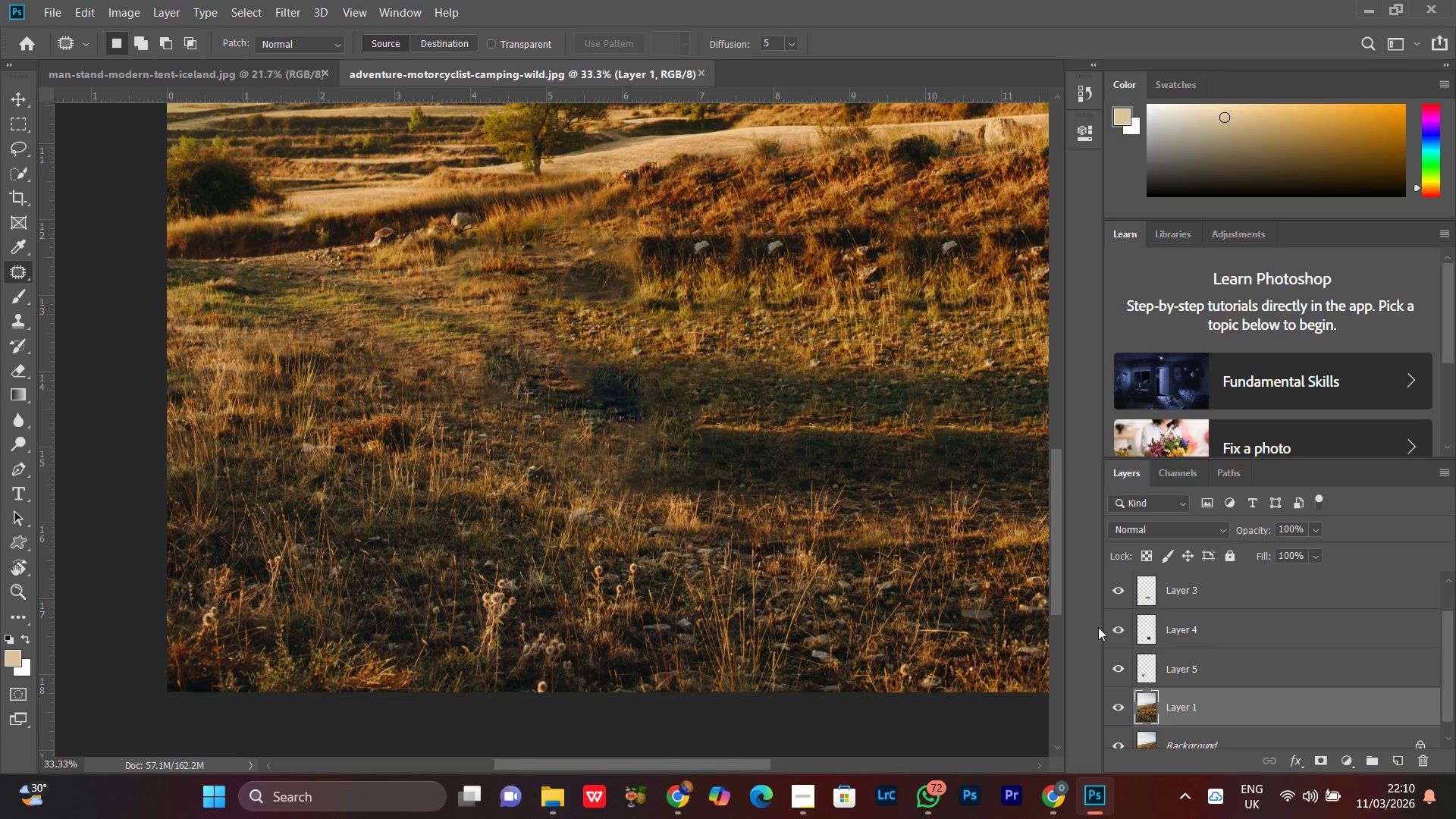 
key(Control+Minus)
 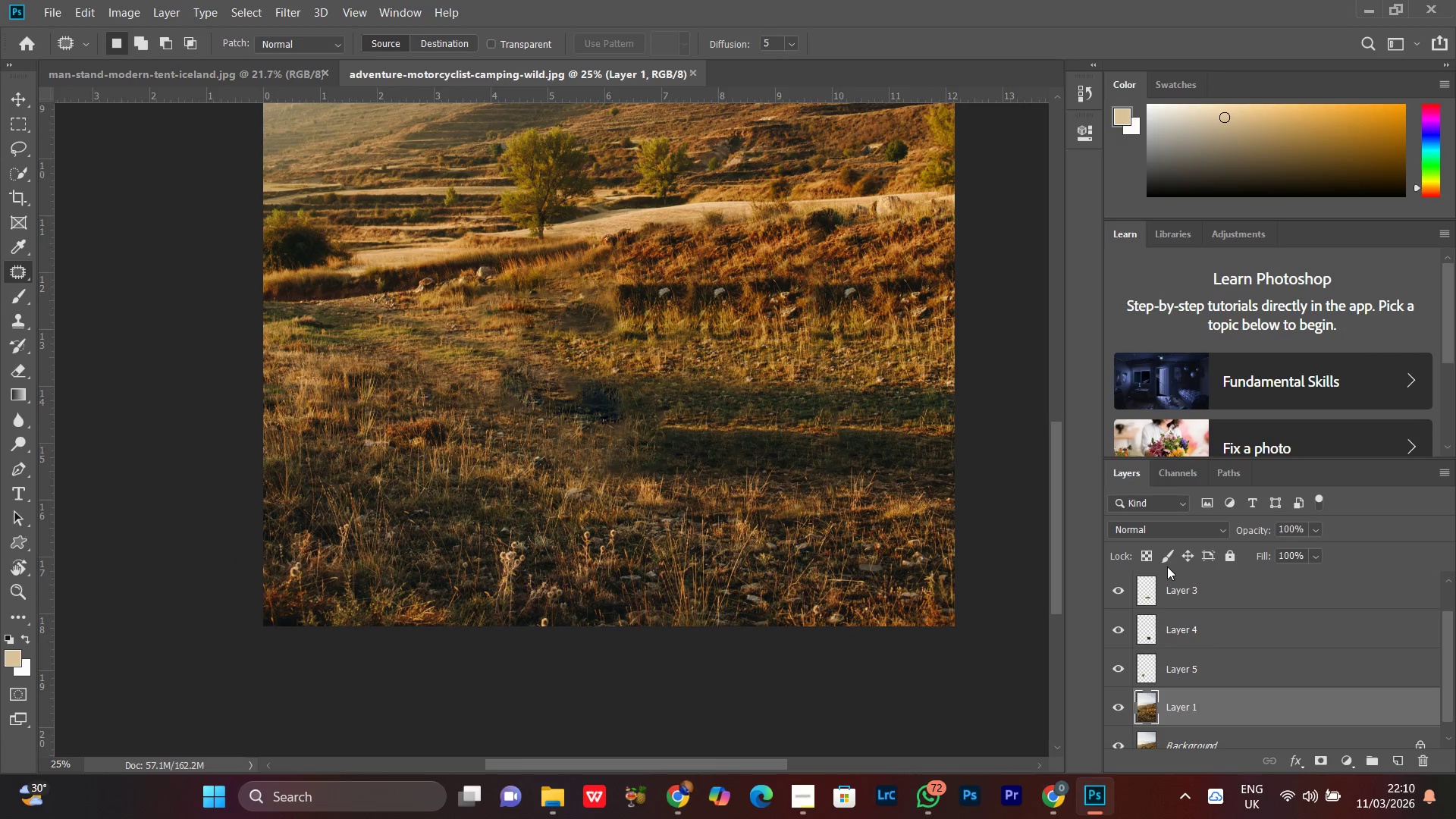 
left_click([1198, 592])
 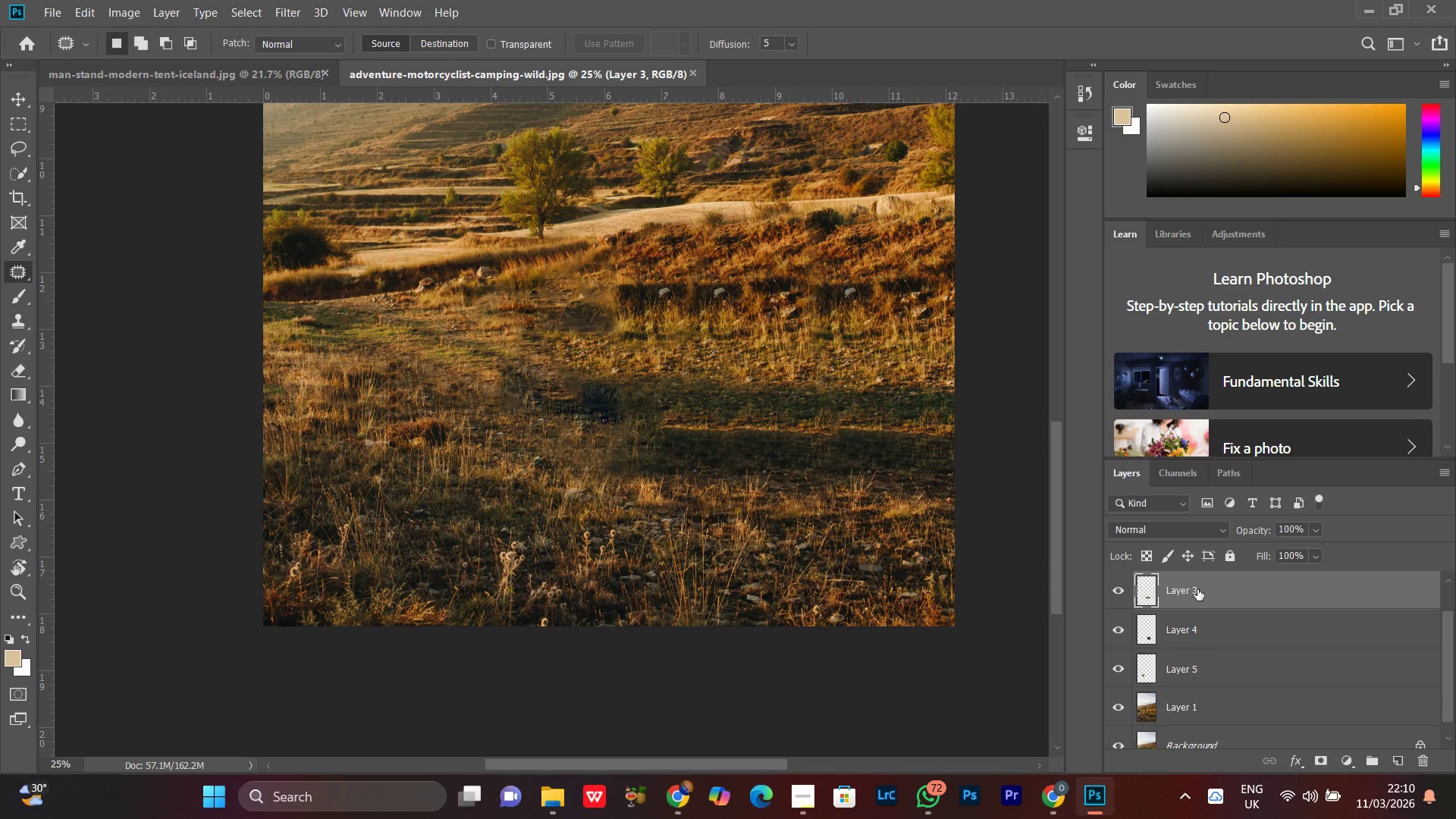 
key(Control+E)
 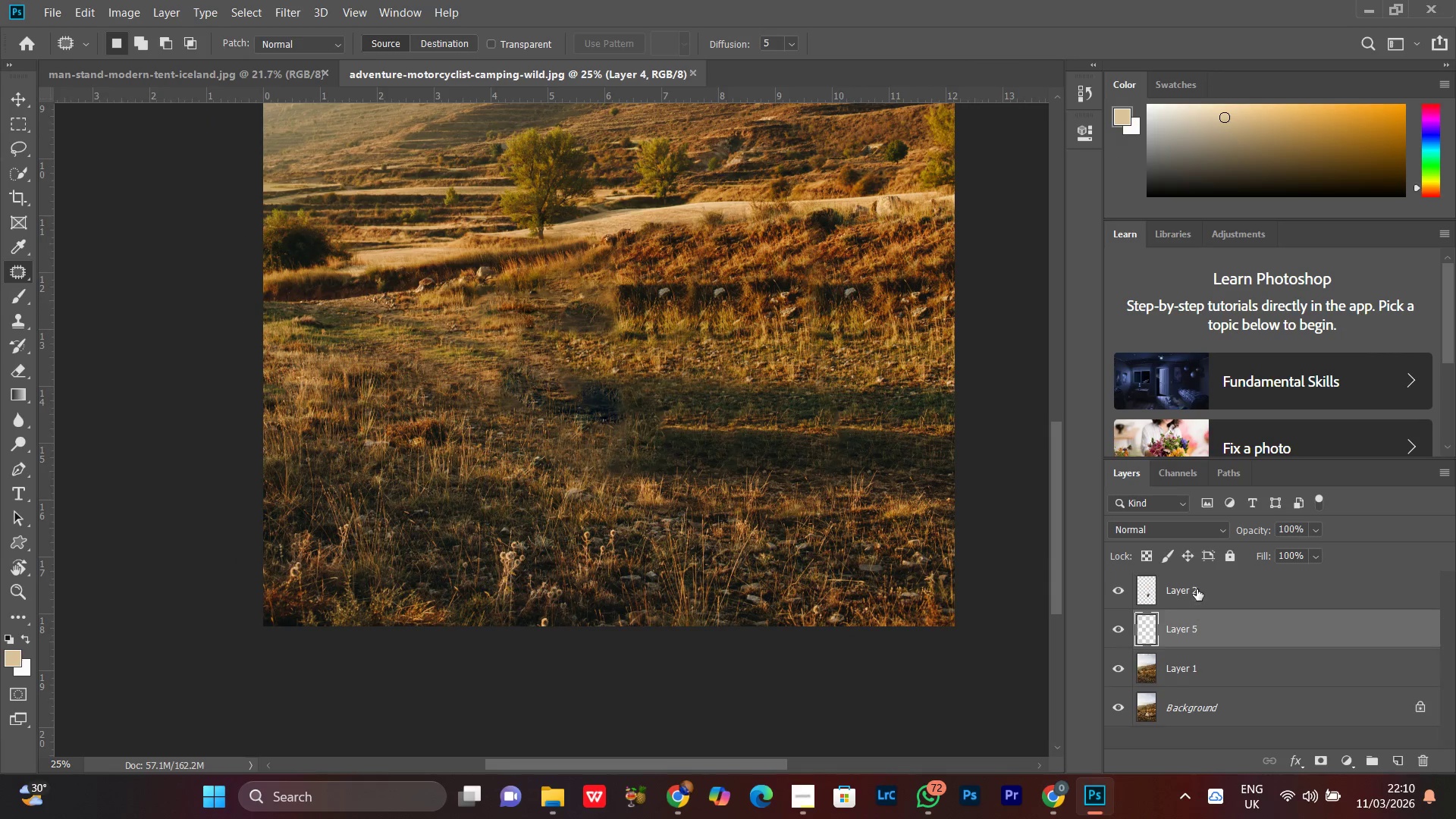 
key(Control+E)
 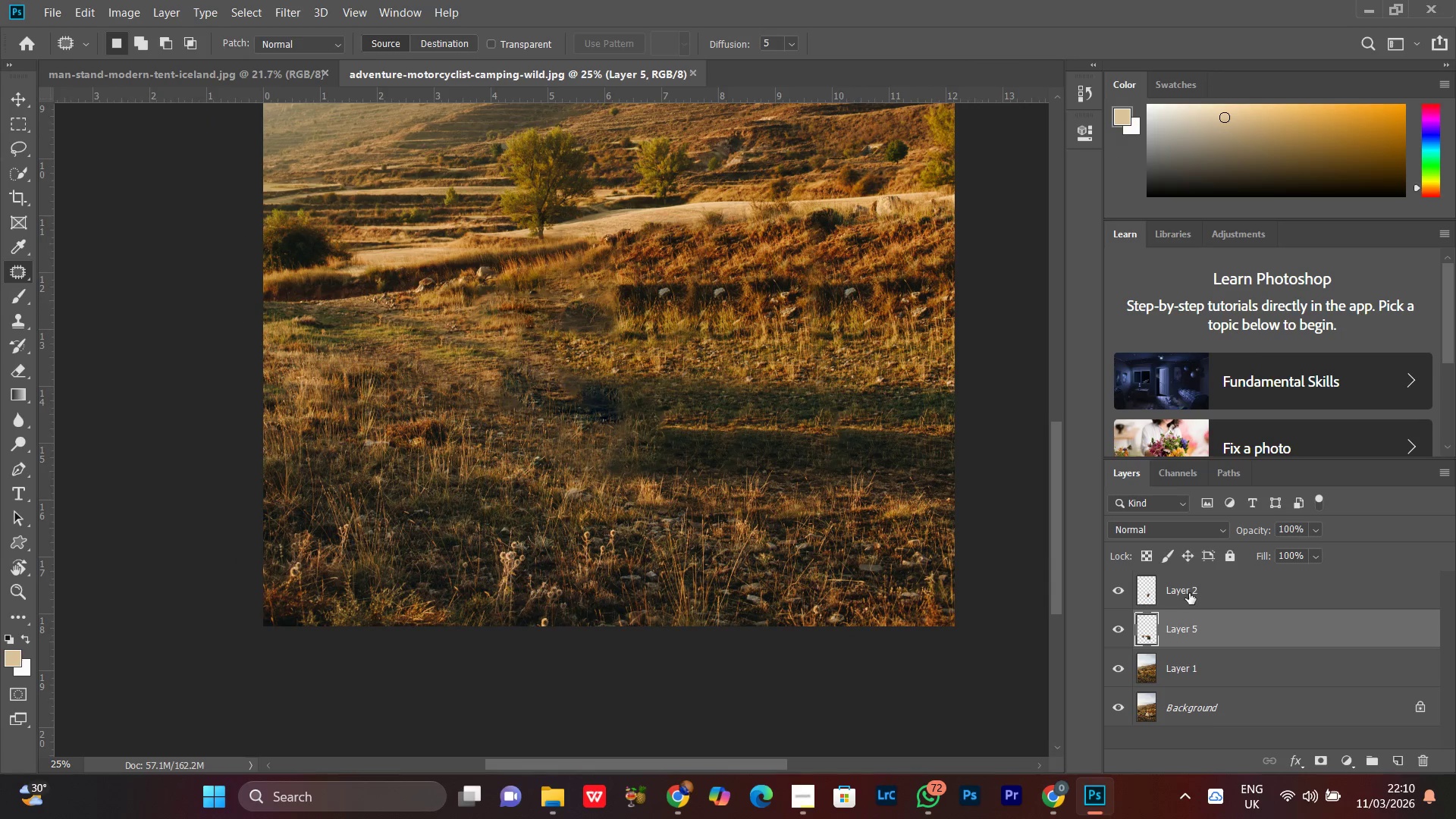 
key(Control+E)
 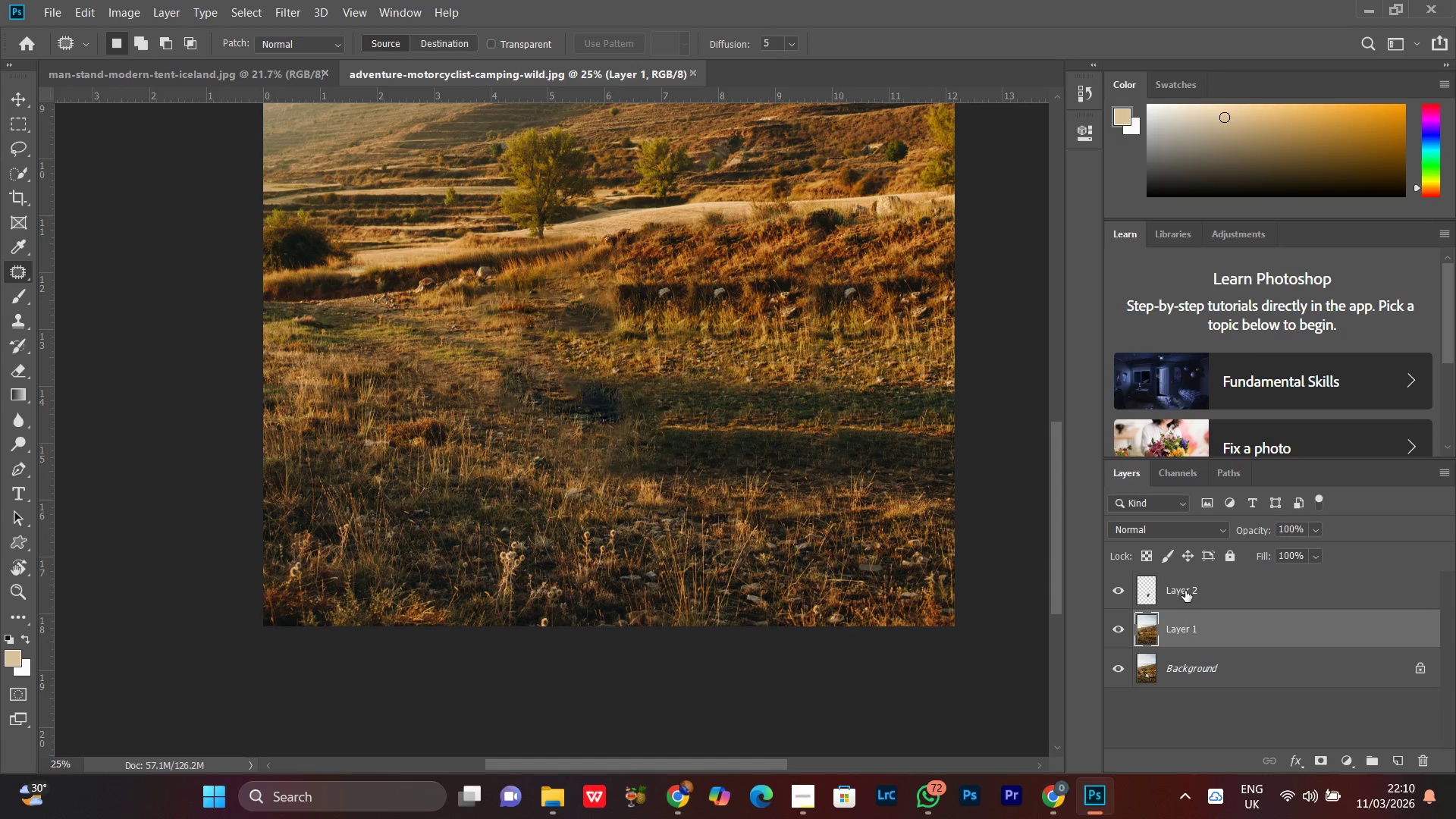 
left_click([1185, 591])
 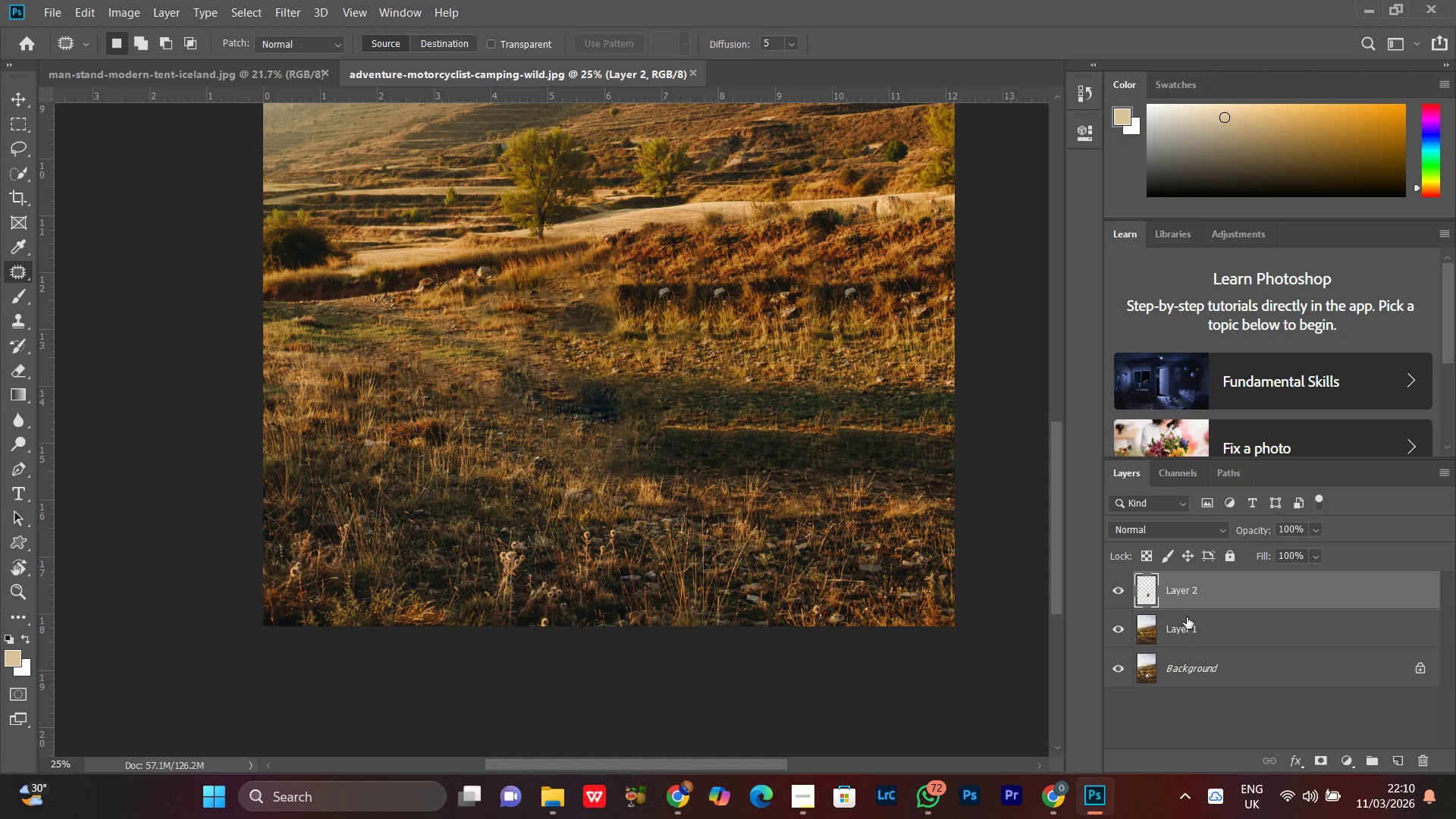 
key(Control+W)
 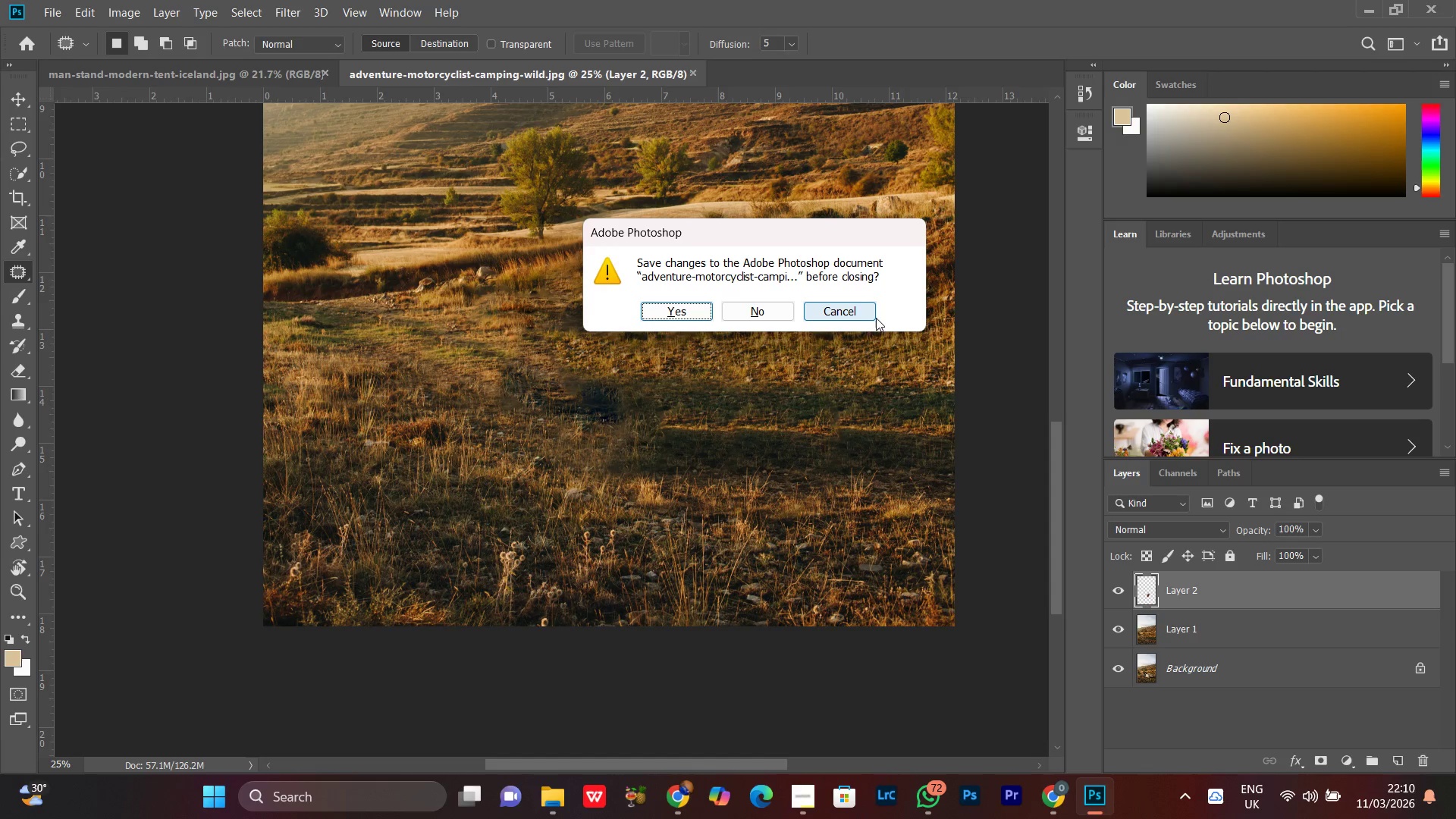 
left_click([858, 312])
 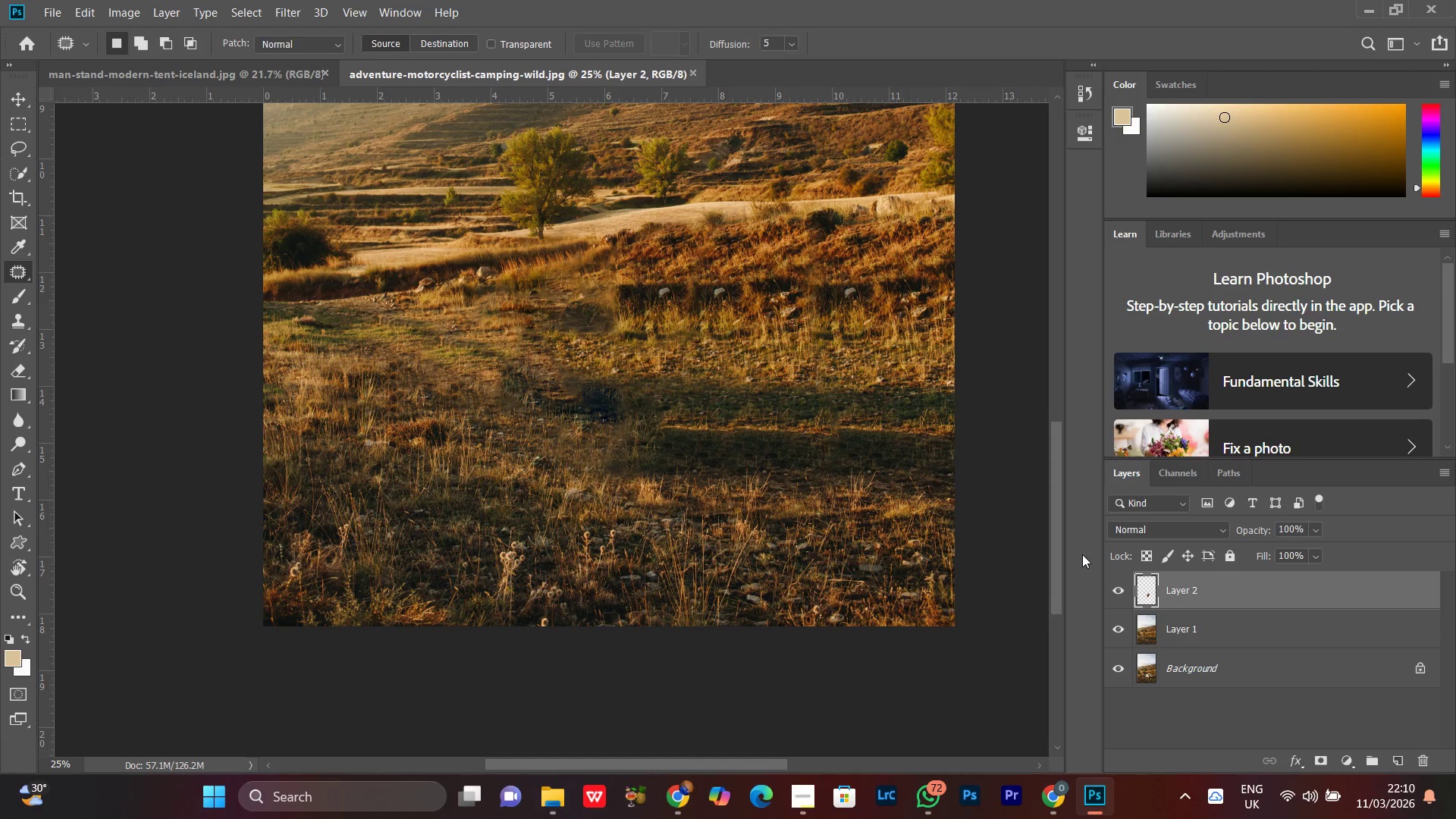 
key(Control+E)
 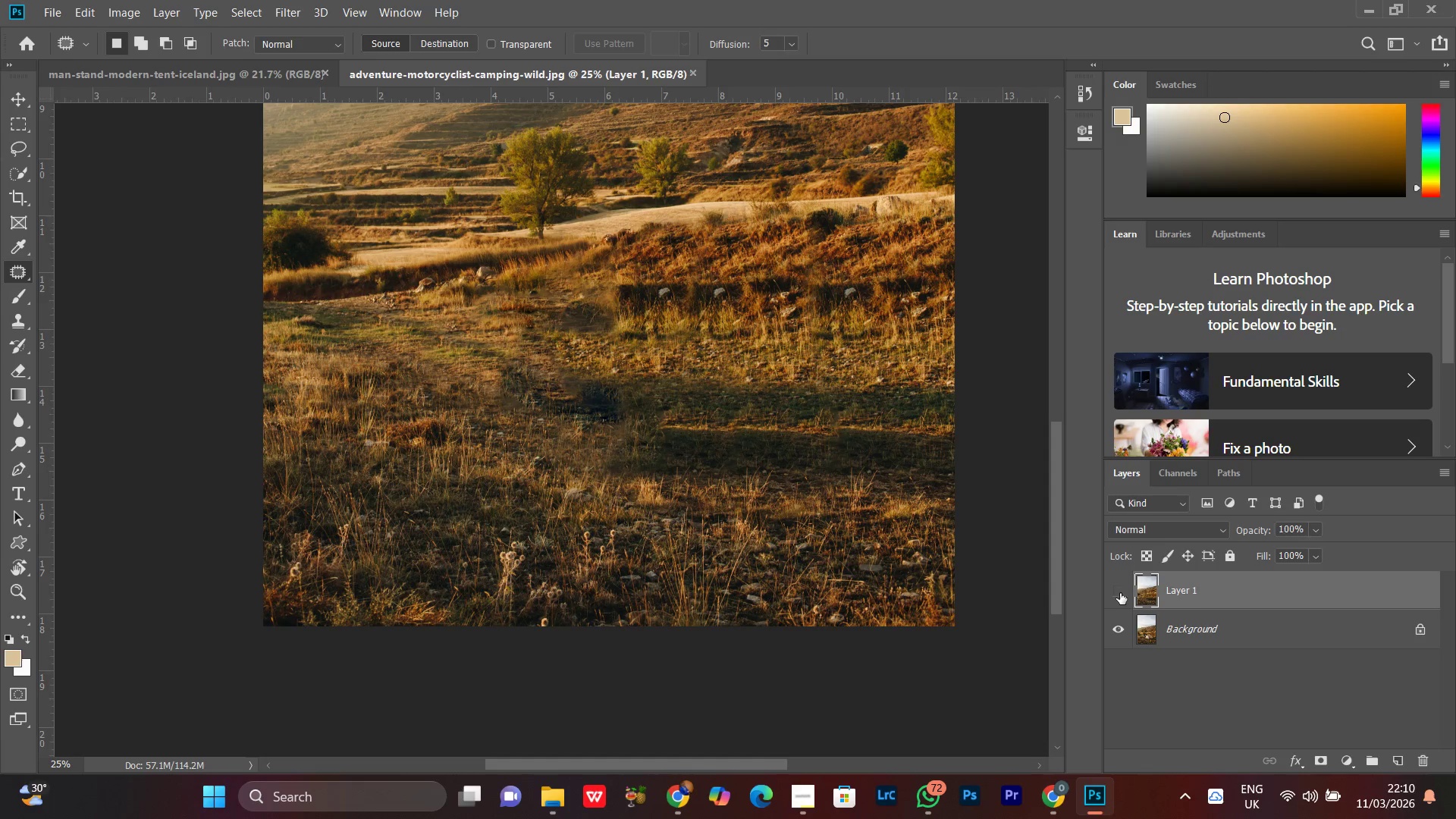 
double_click([1120, 593])
 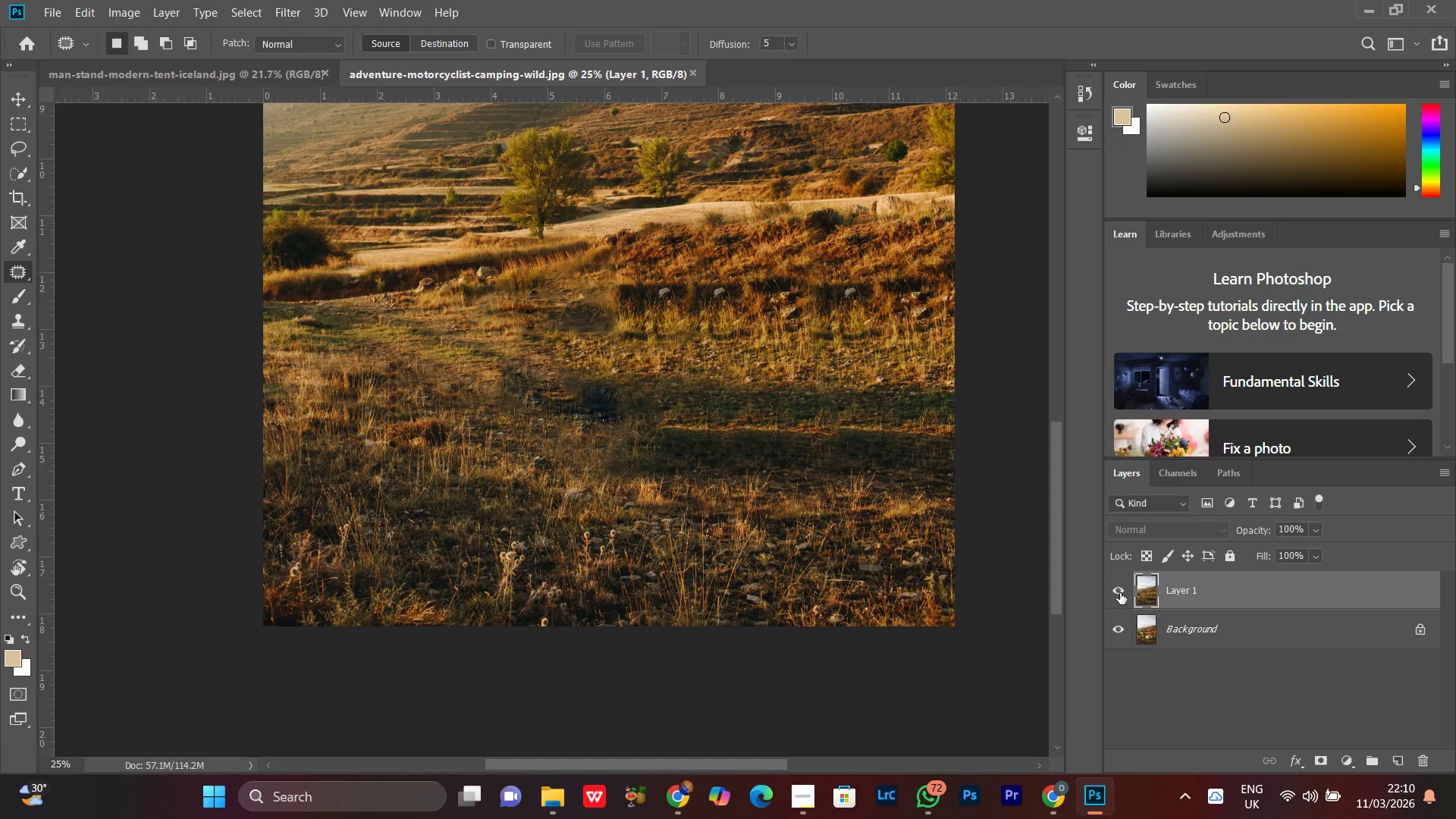 
triple_click([1120, 593])
 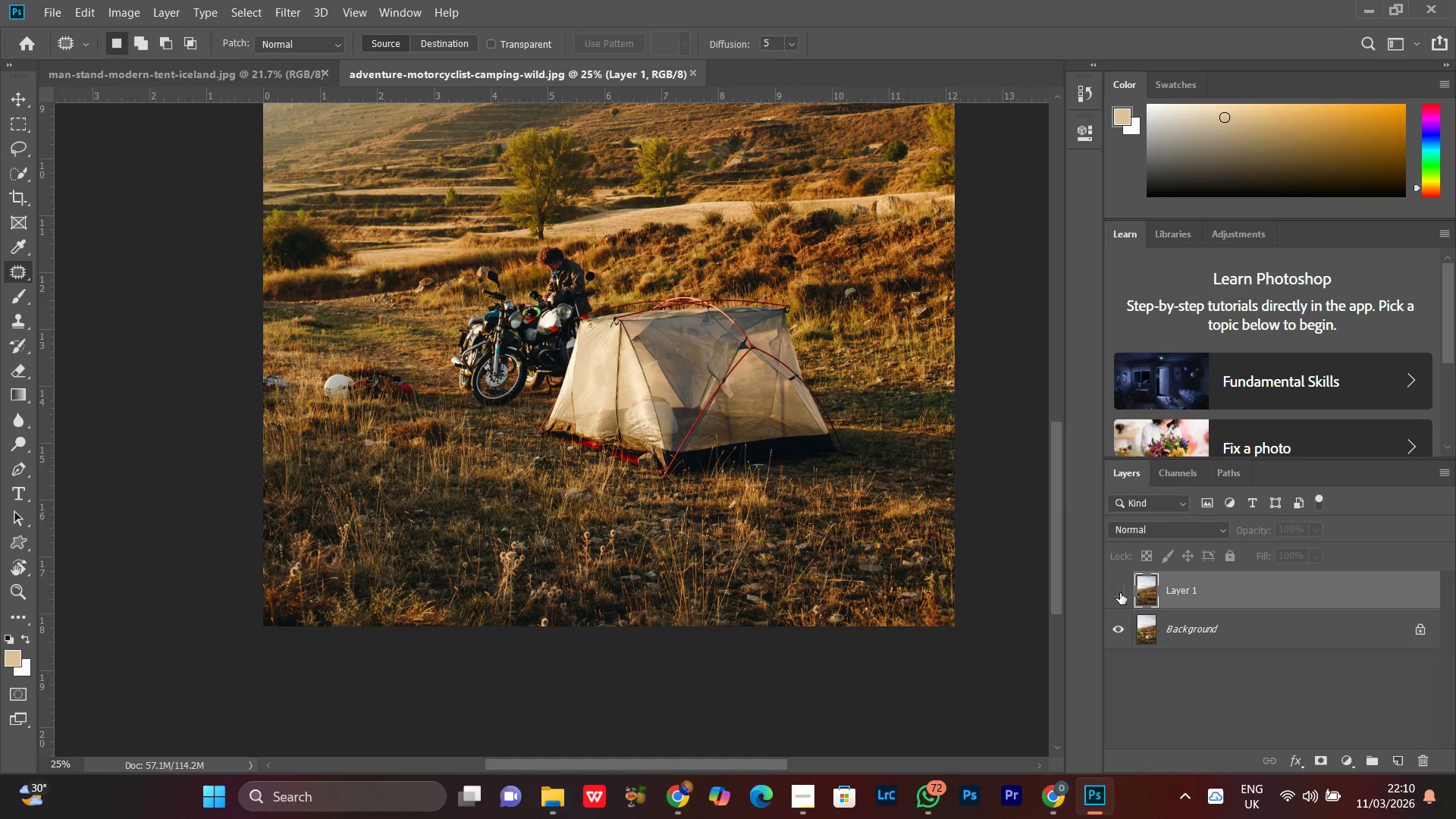 
triple_click([1120, 593])
 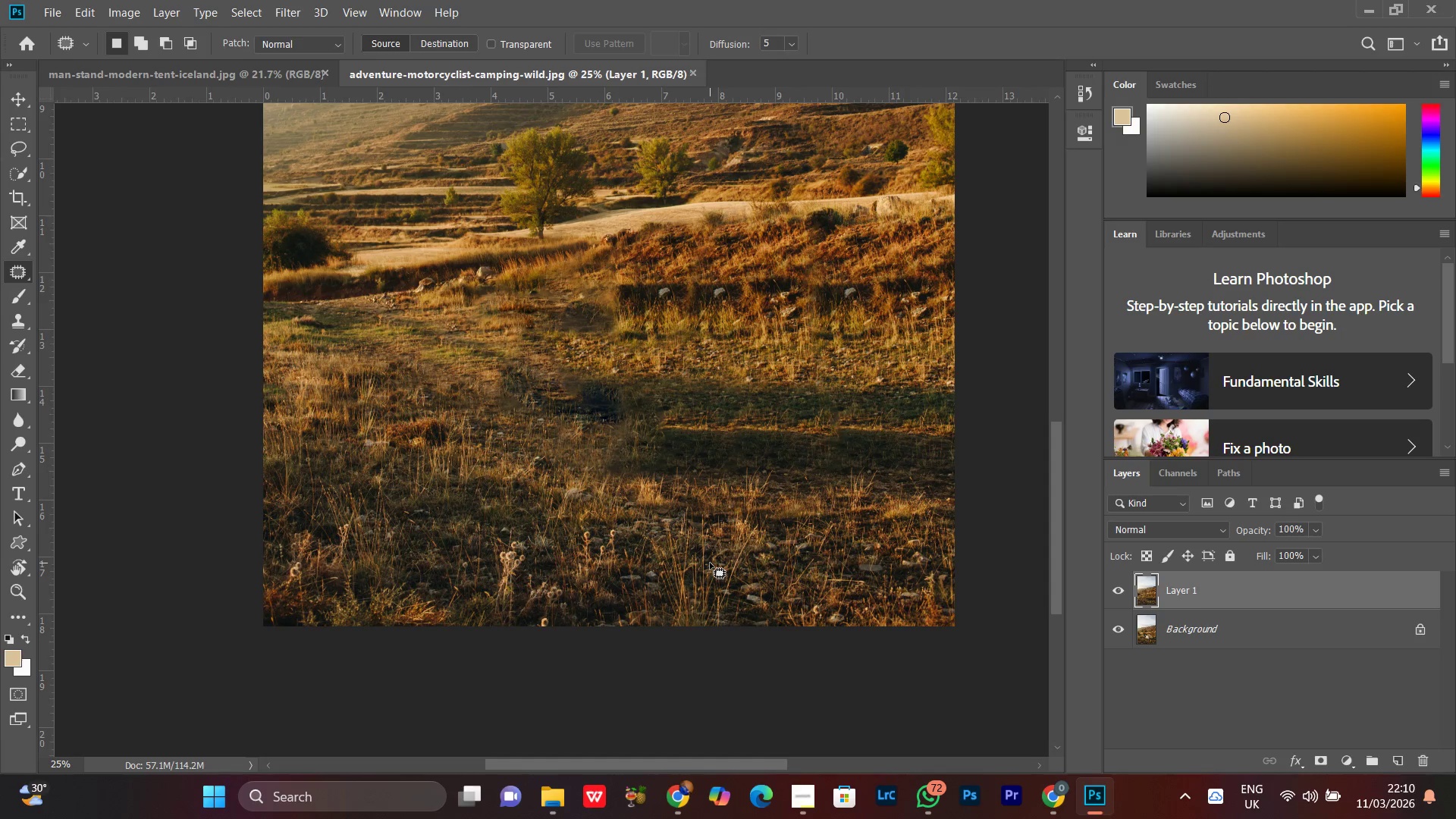 
key(Control+Equal)
 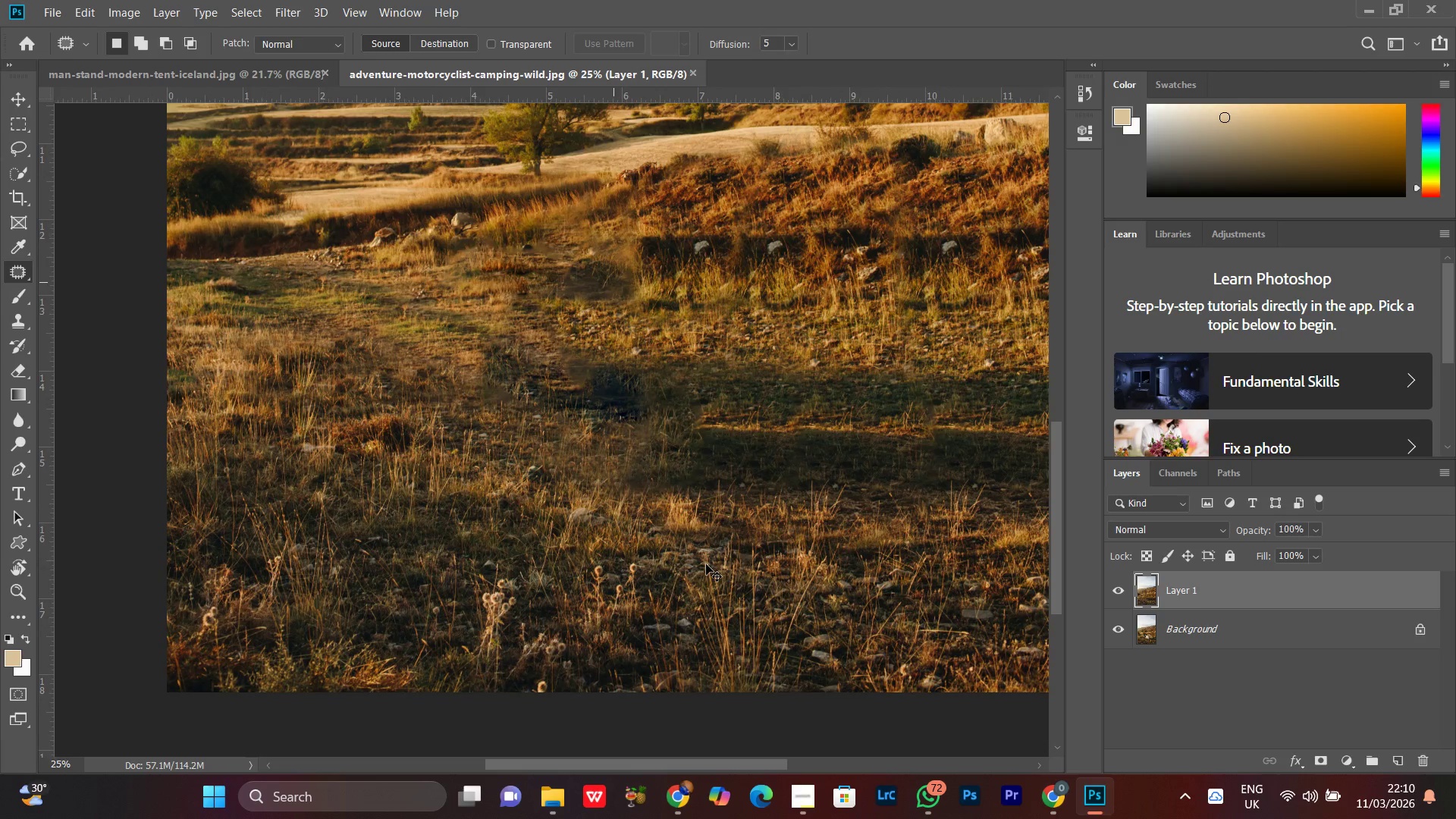 
key(Control+Equal)
 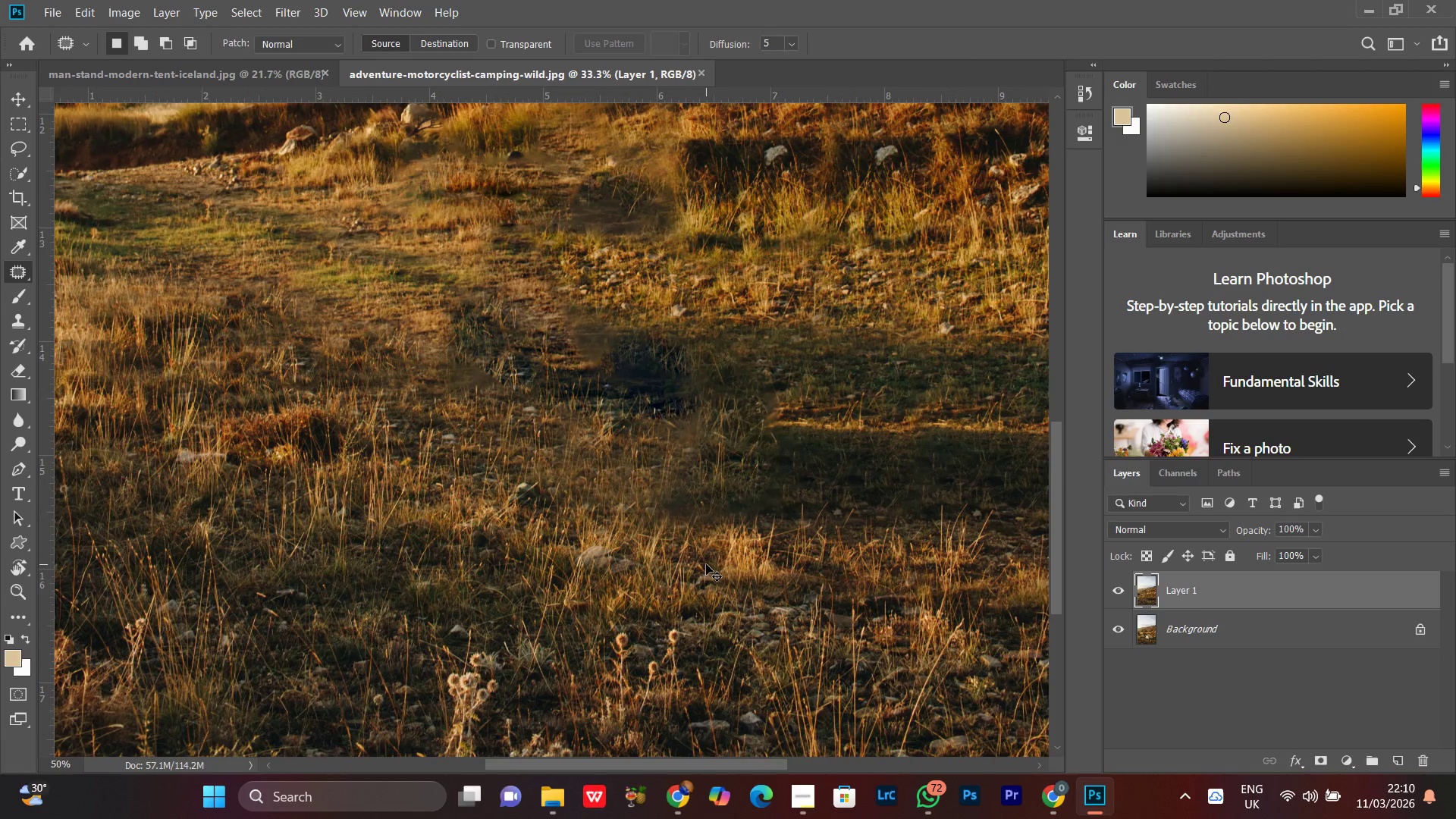 
key(Control+Equal)
 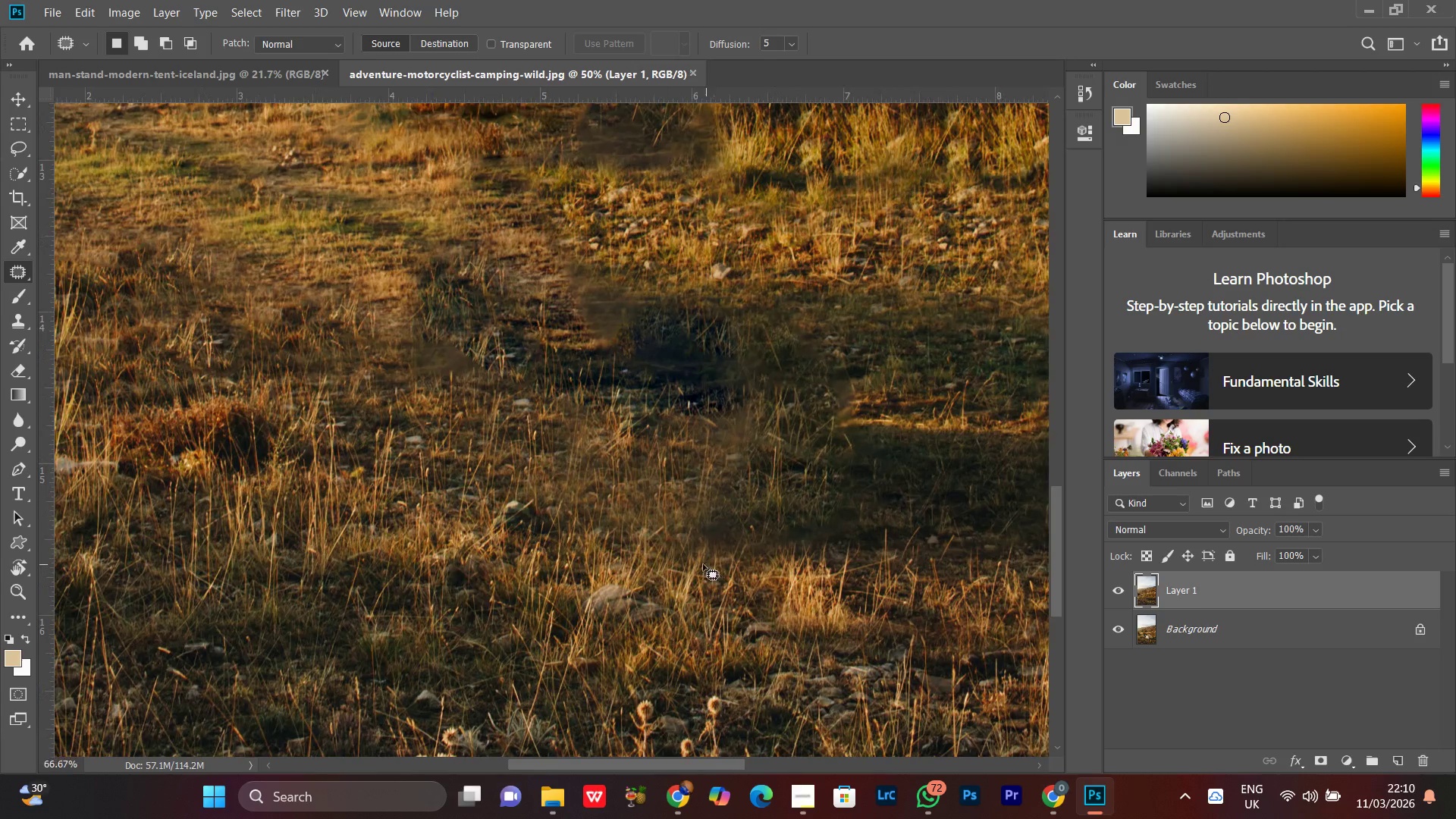 
hold_key(key=Space, duration=0.95)
 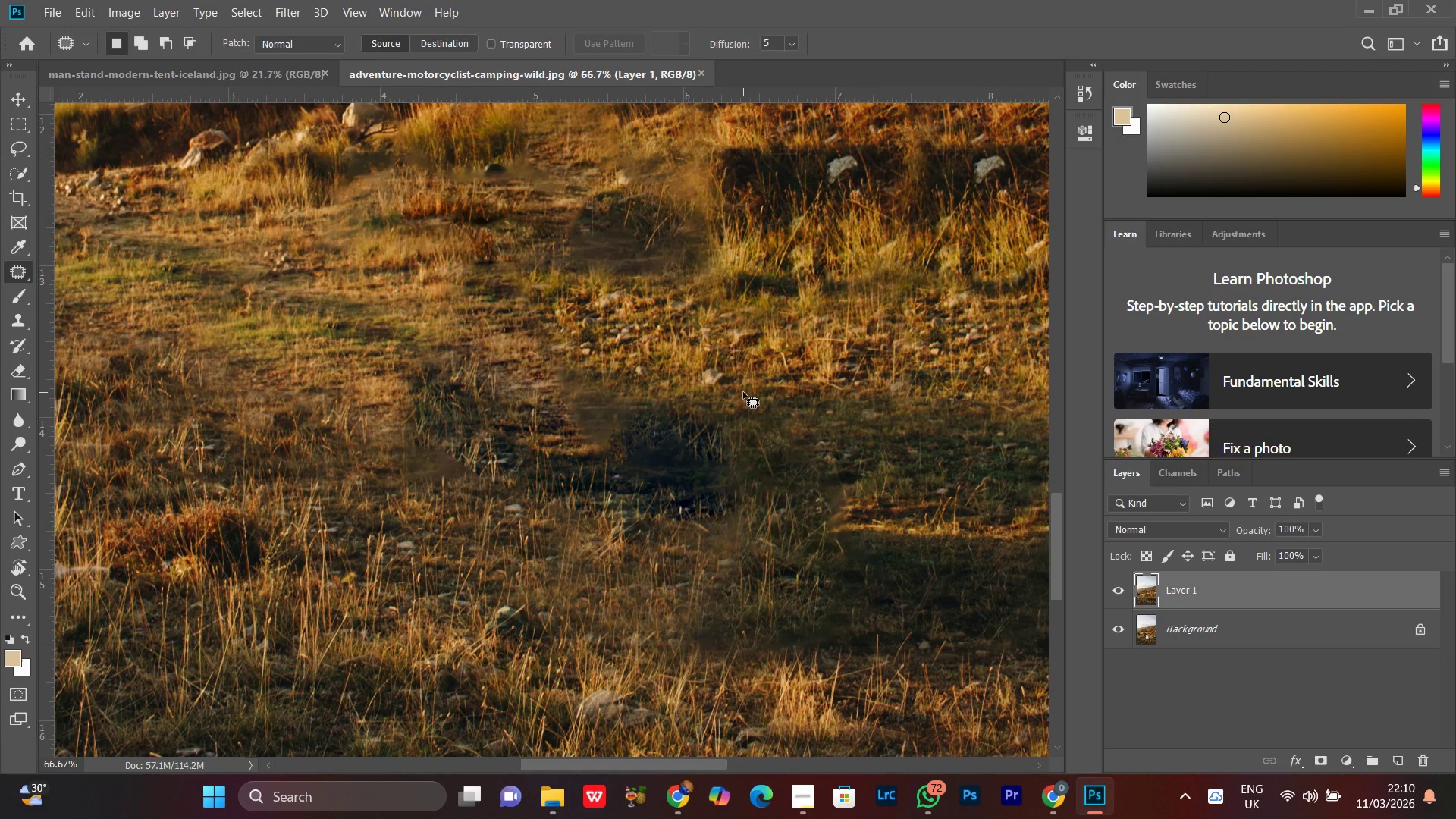 
left_click_drag(start_coordinate=[538, 484], to_coordinate=[529, 589])
 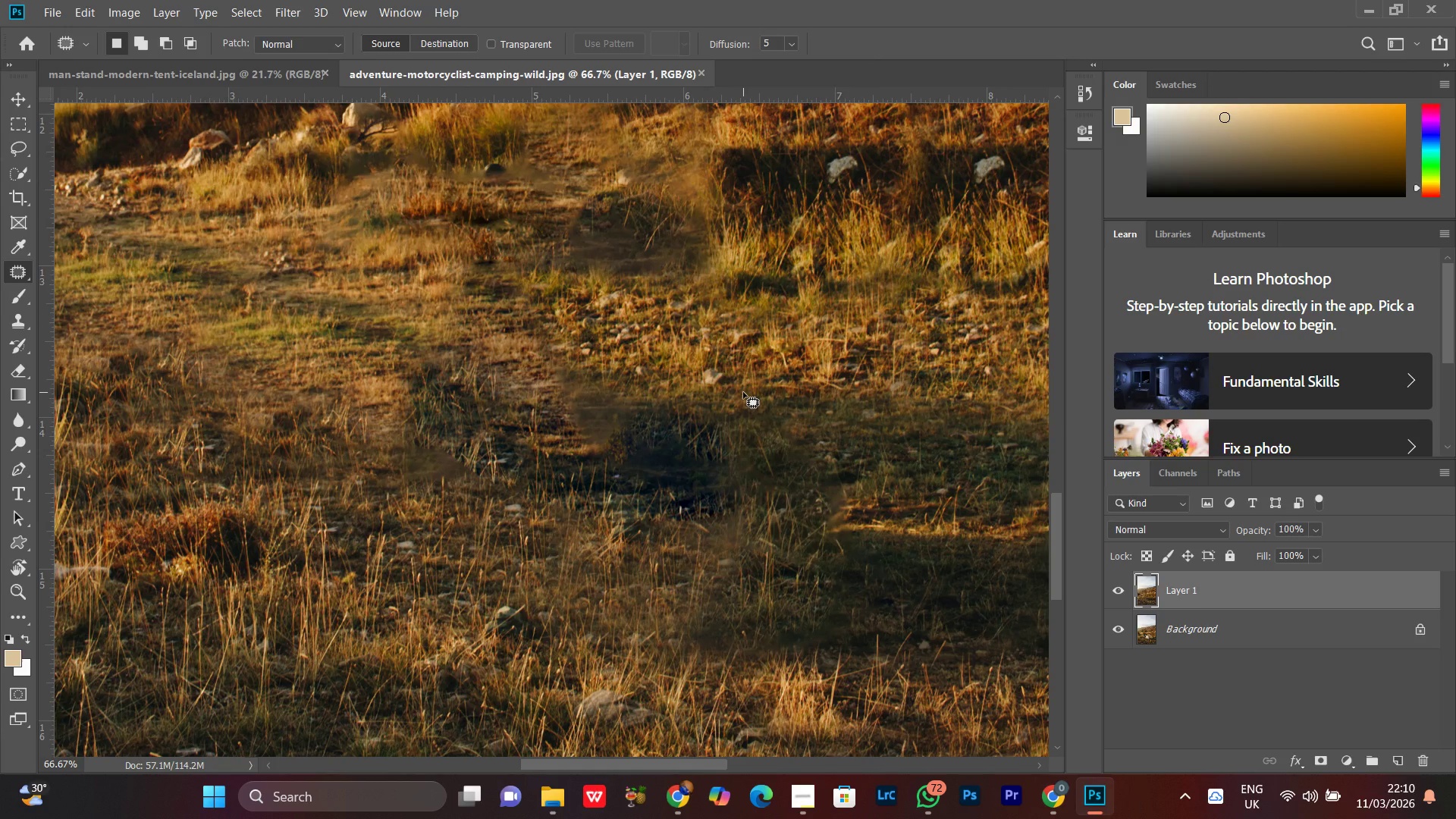 
key(J)
 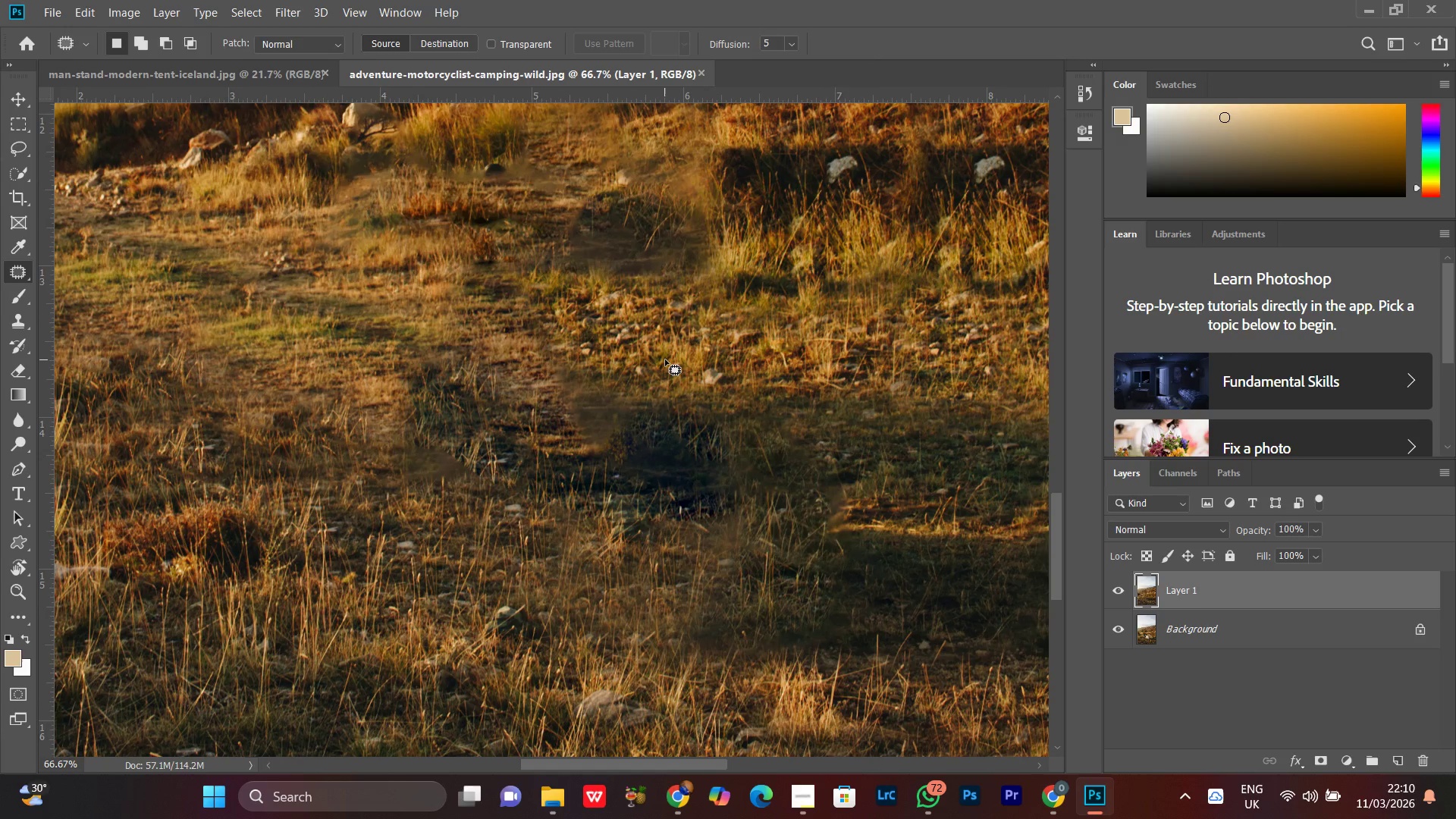 
left_click_drag(start_coordinate=[665, 359], to_coordinate=[817, 524])
 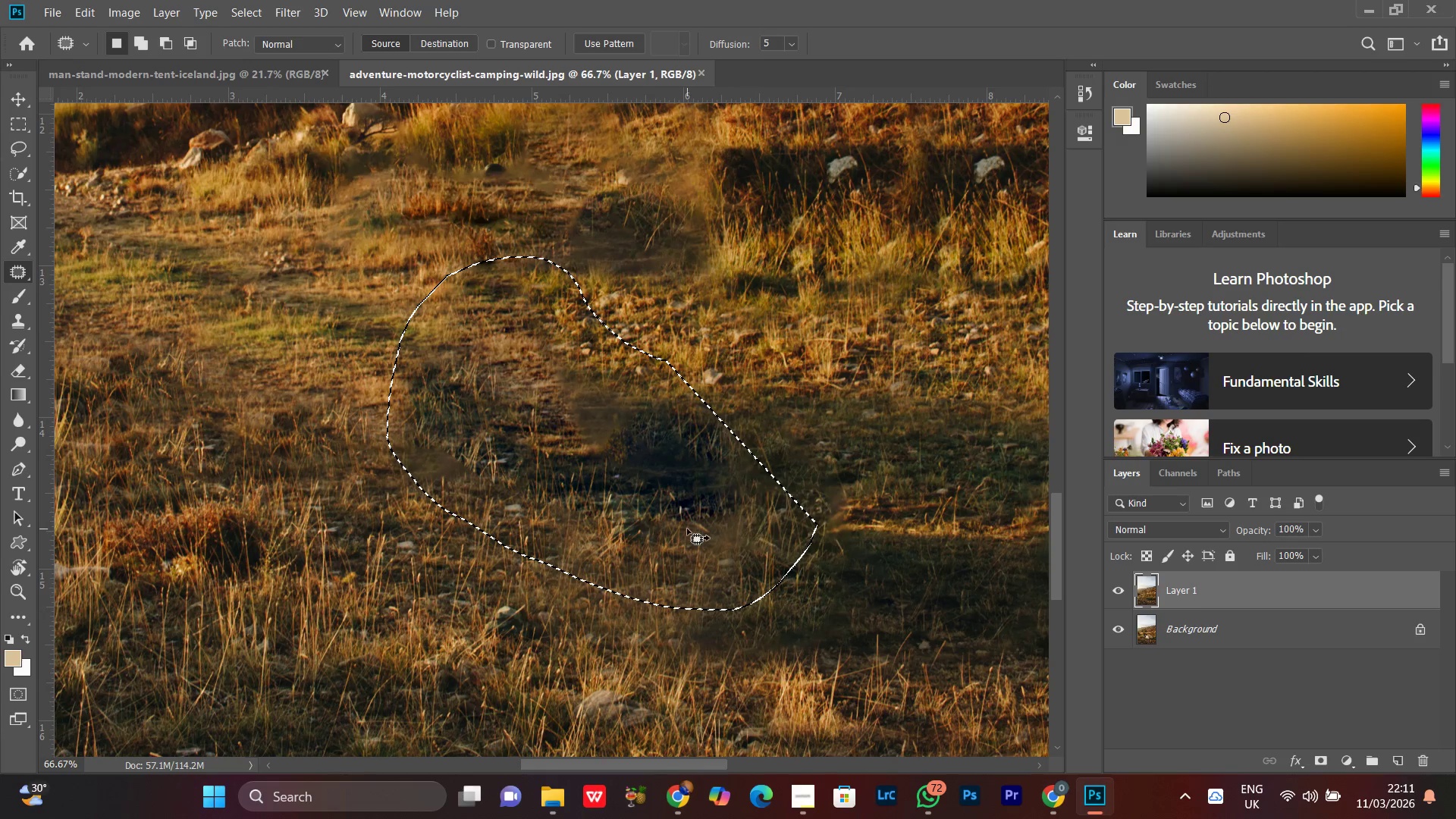 
left_click_drag(start_coordinate=[687, 529], to_coordinate=[438, 500])
 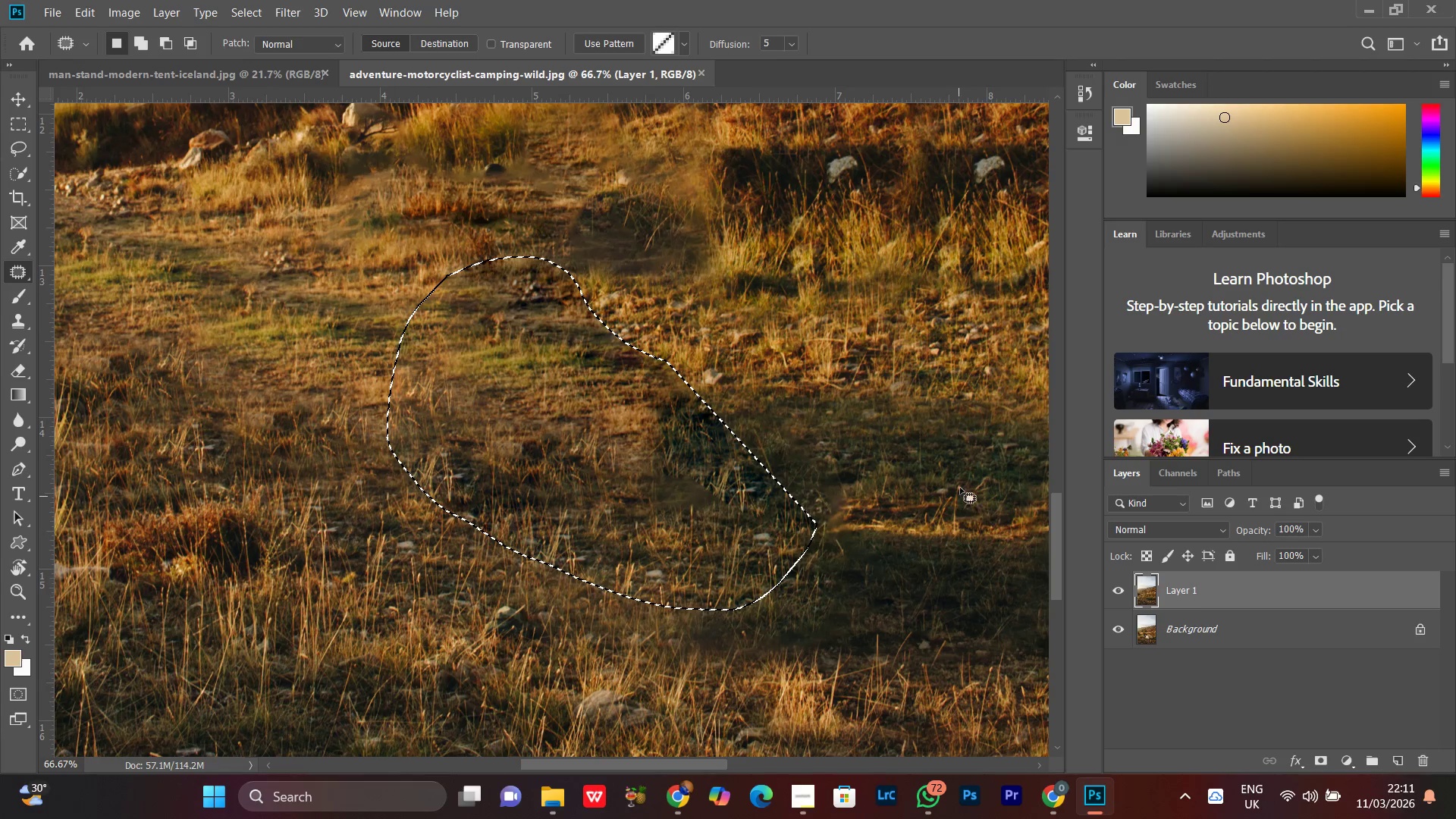 
left_click([859, 451])
 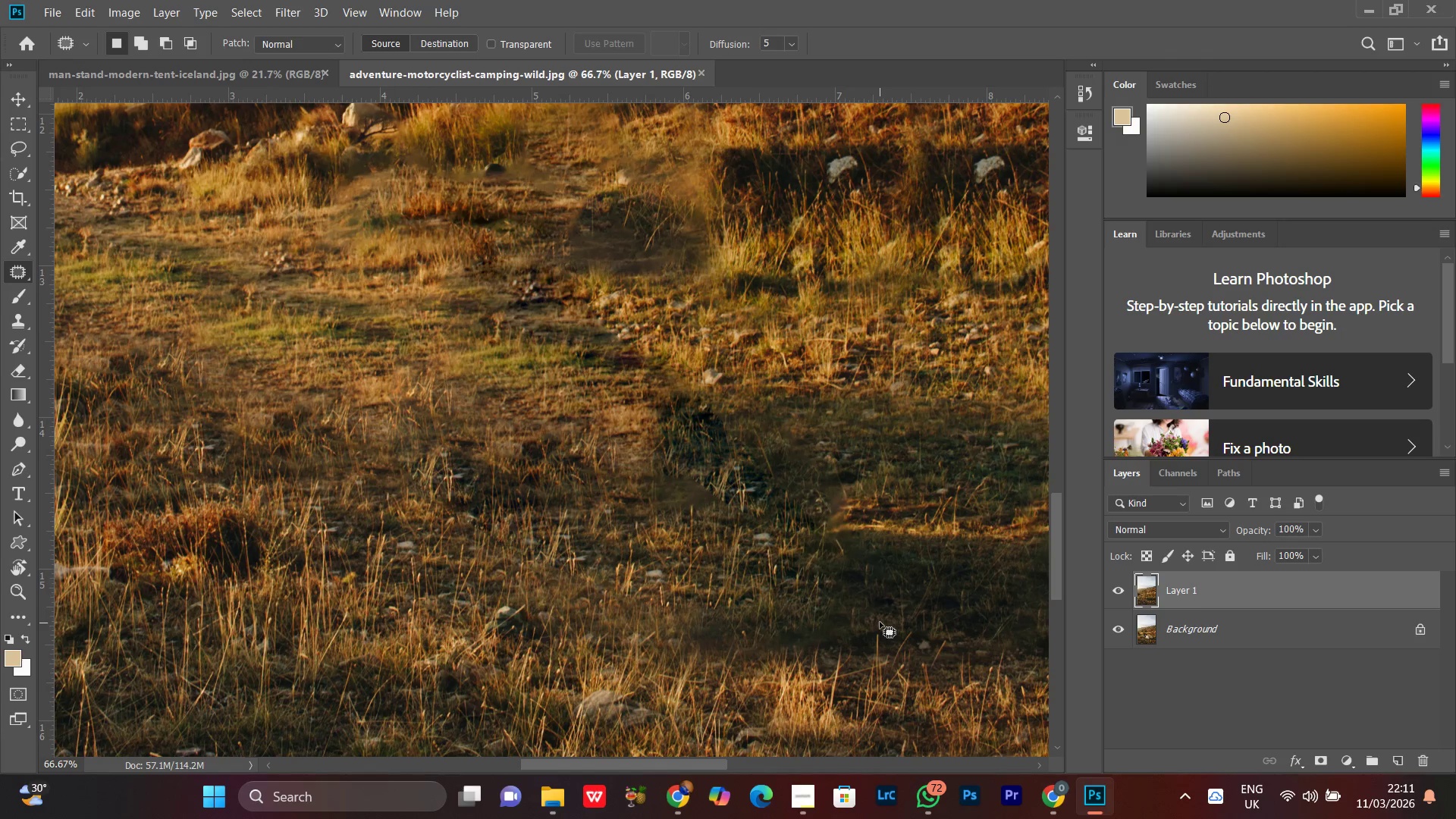 
key(Control+Minus)
 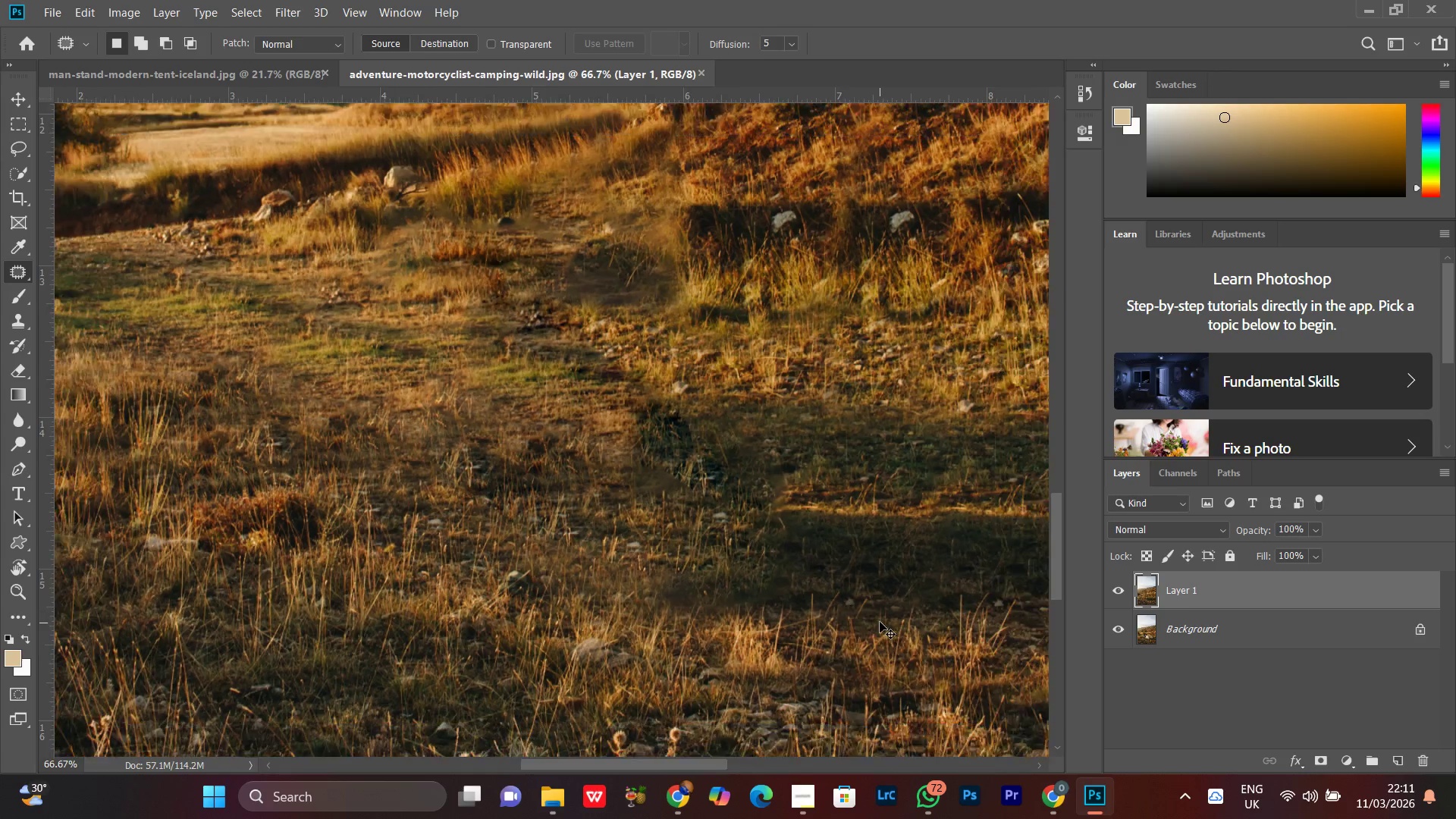 
key(Control+Minus)
 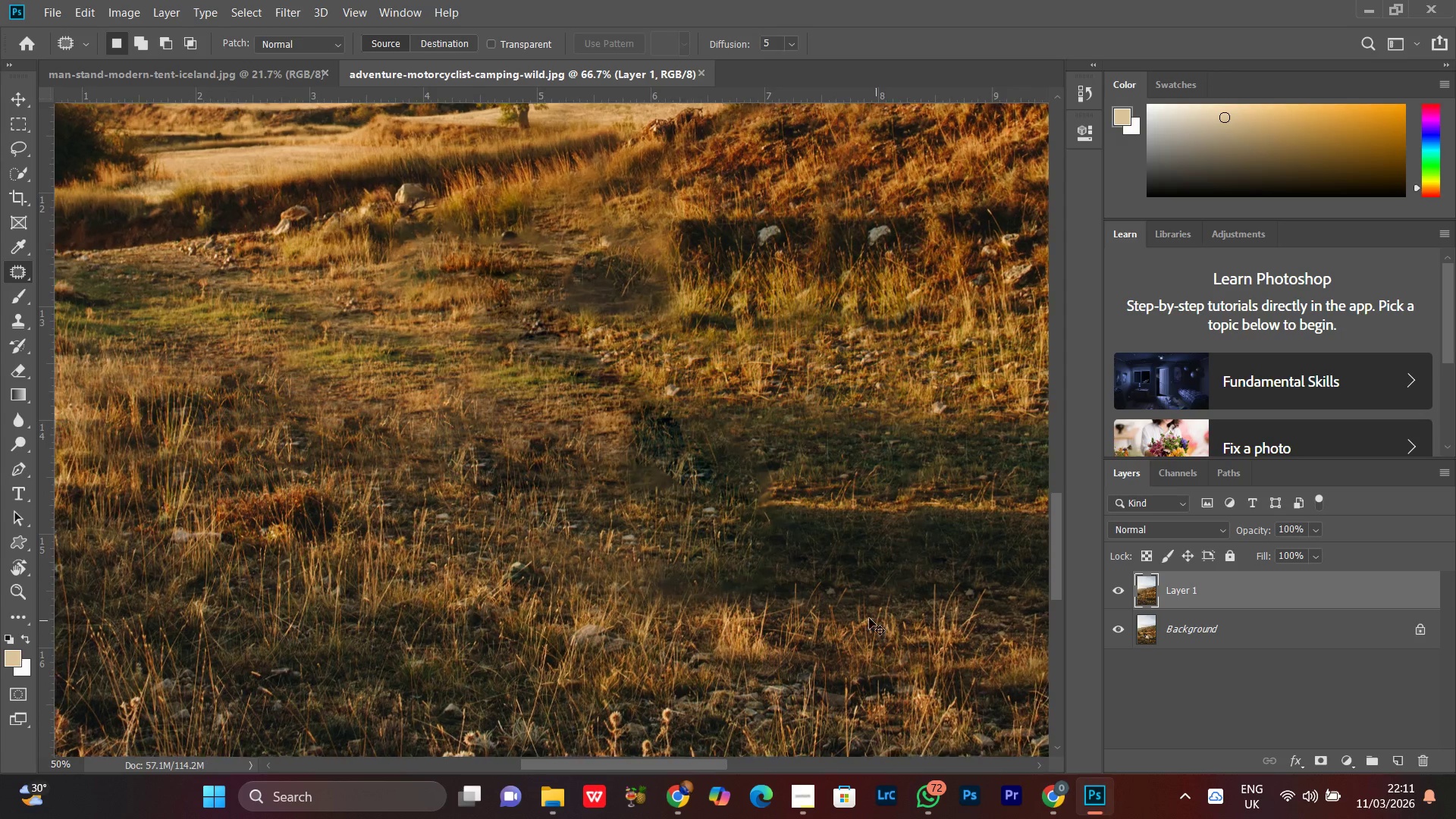 
key(Control+Minus)
 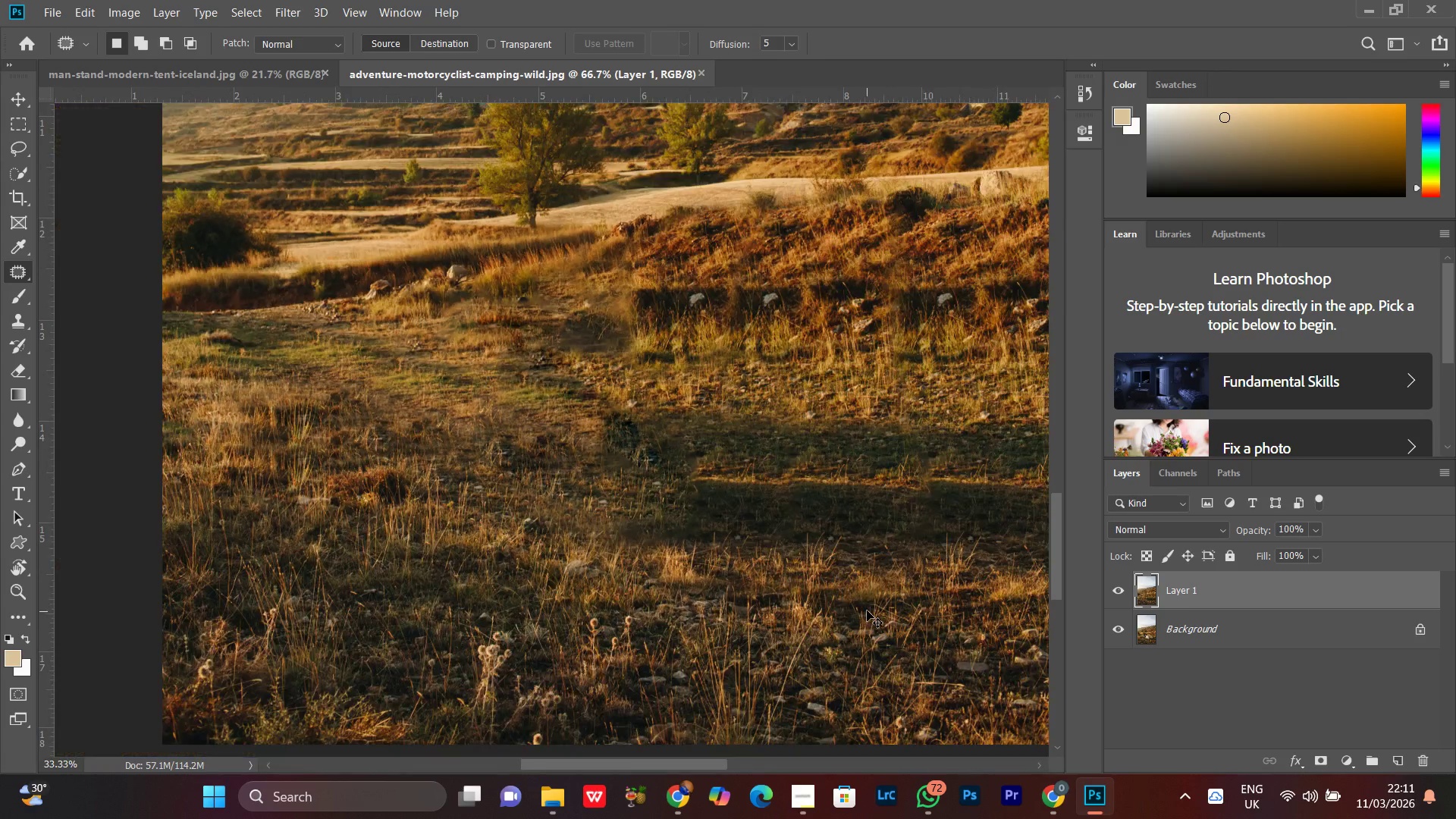 
key(Control+Minus)
 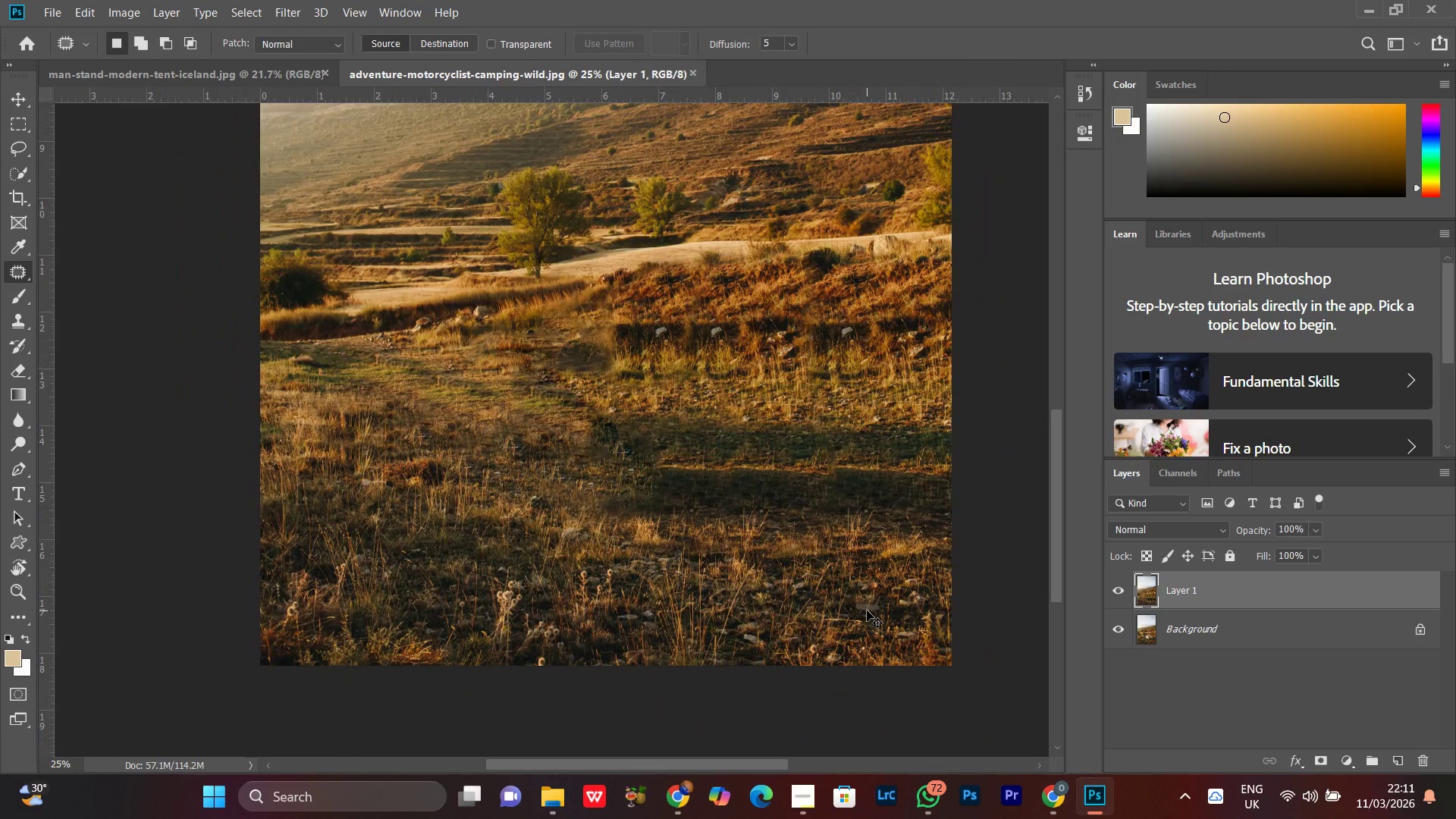 
key(Control+Equal)
 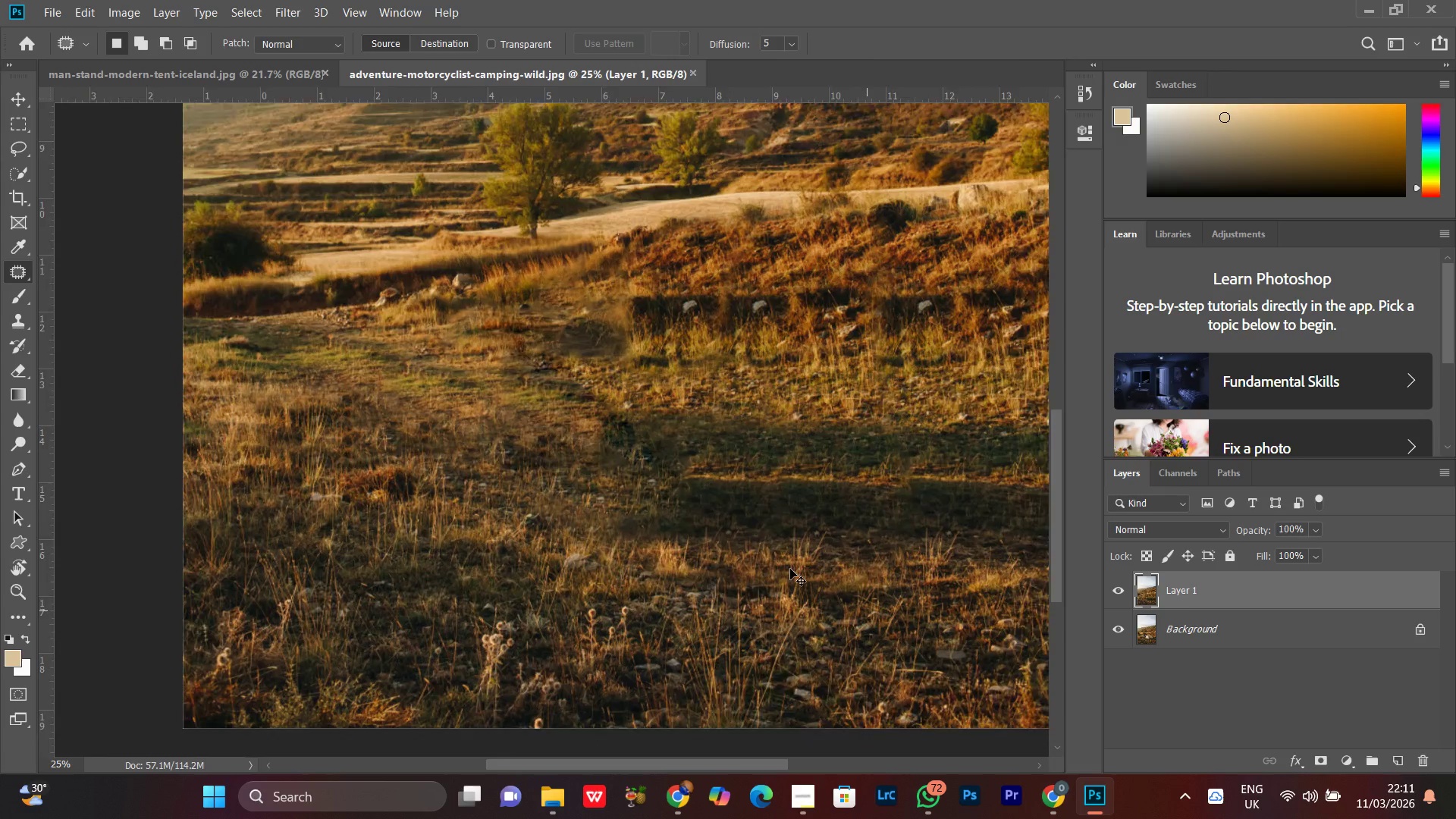 
key(Control+Equal)
 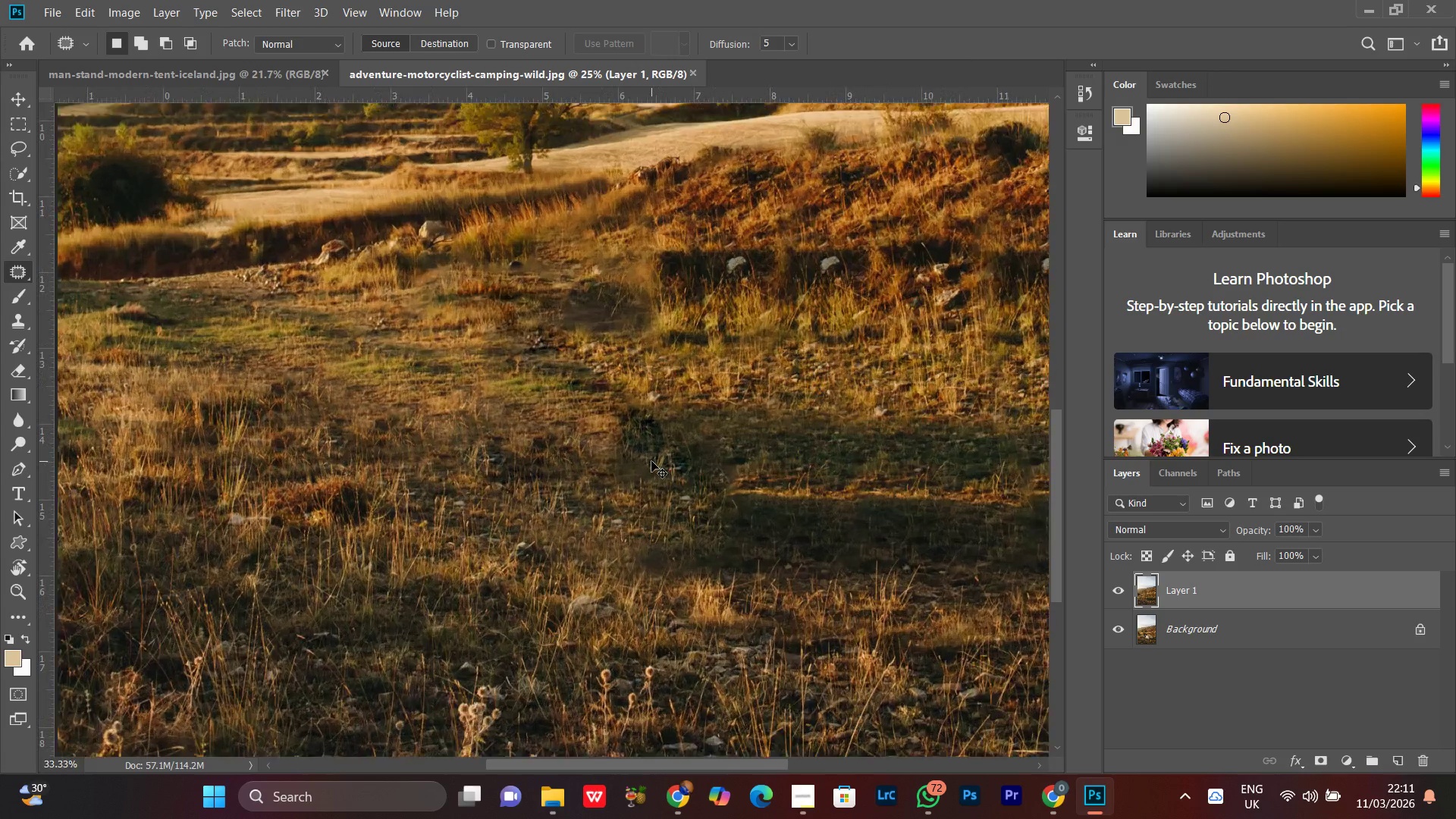 
key(Control+Equal)
 